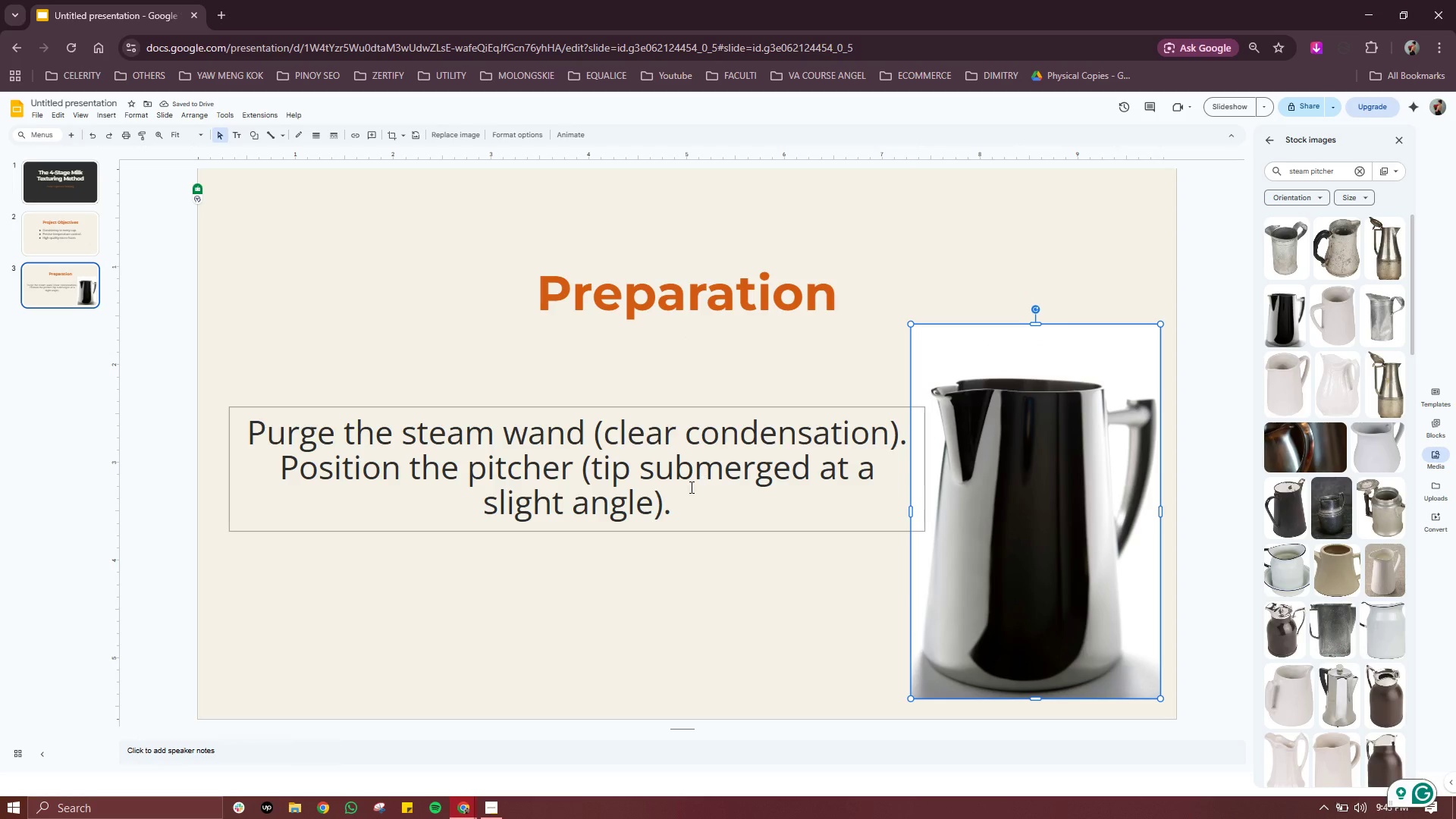 
wait(6.72)
 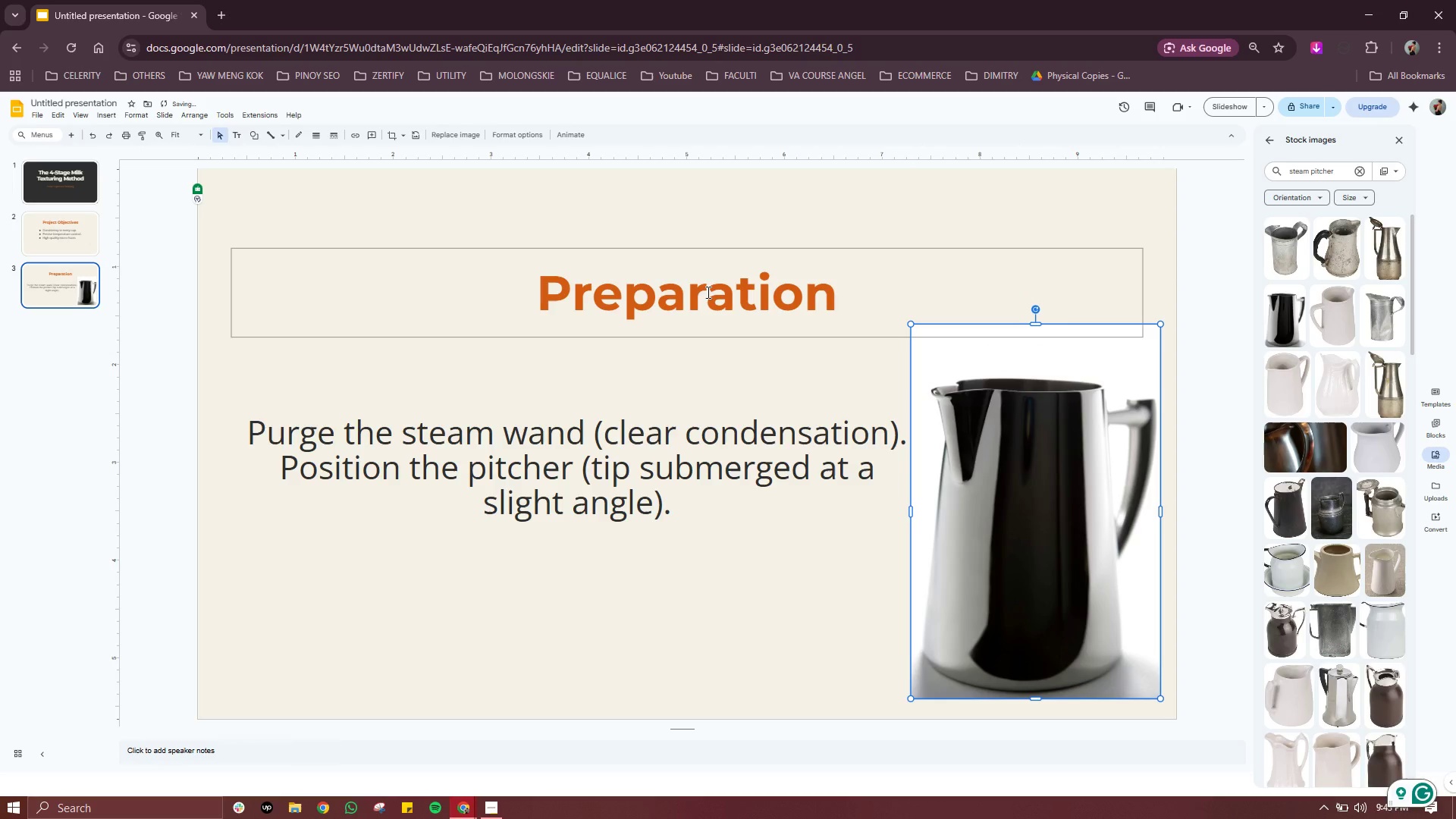 
left_click([526, 467])
 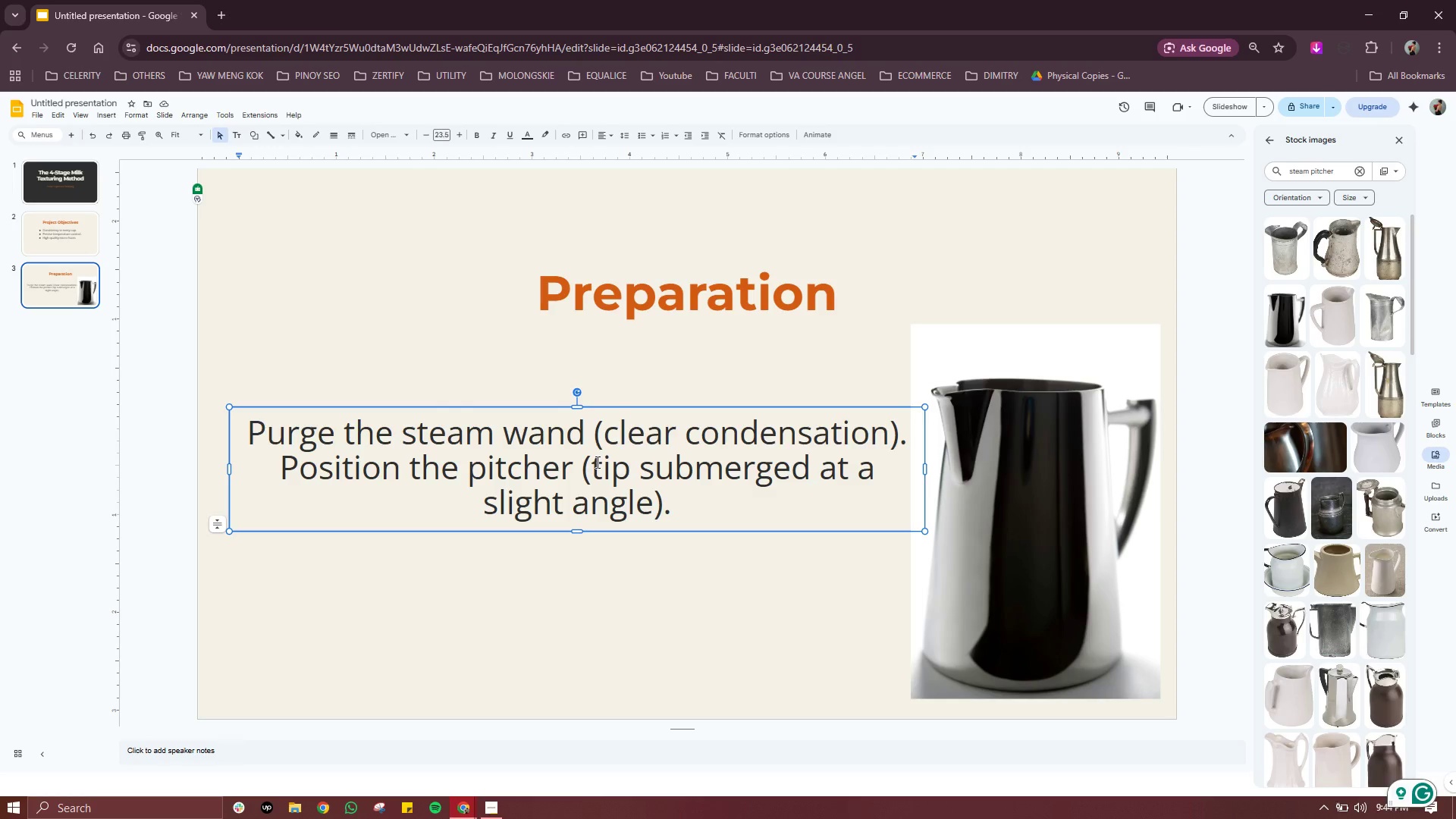 
double_click([648, 468])
 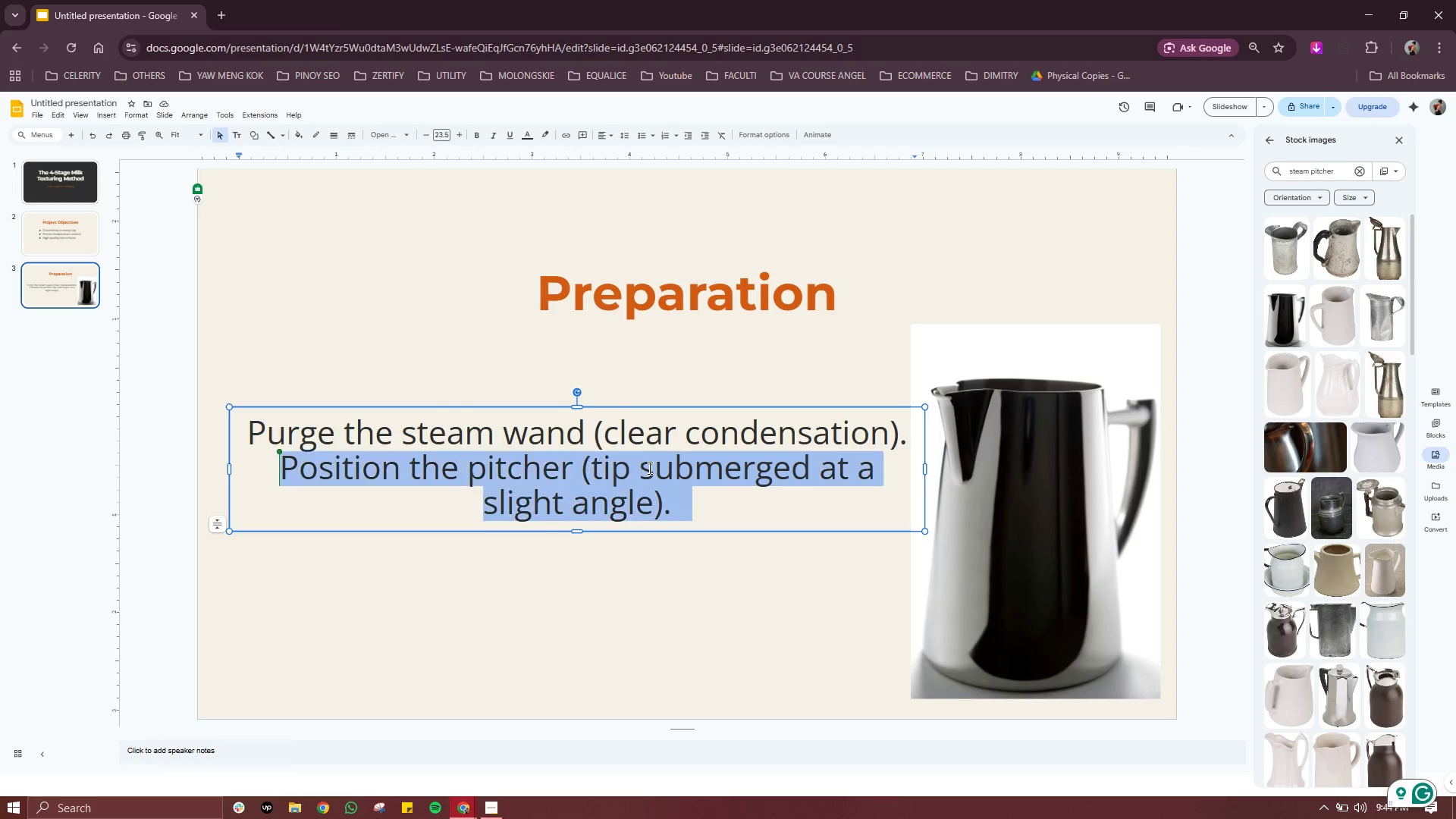 
triple_click([648, 468])
 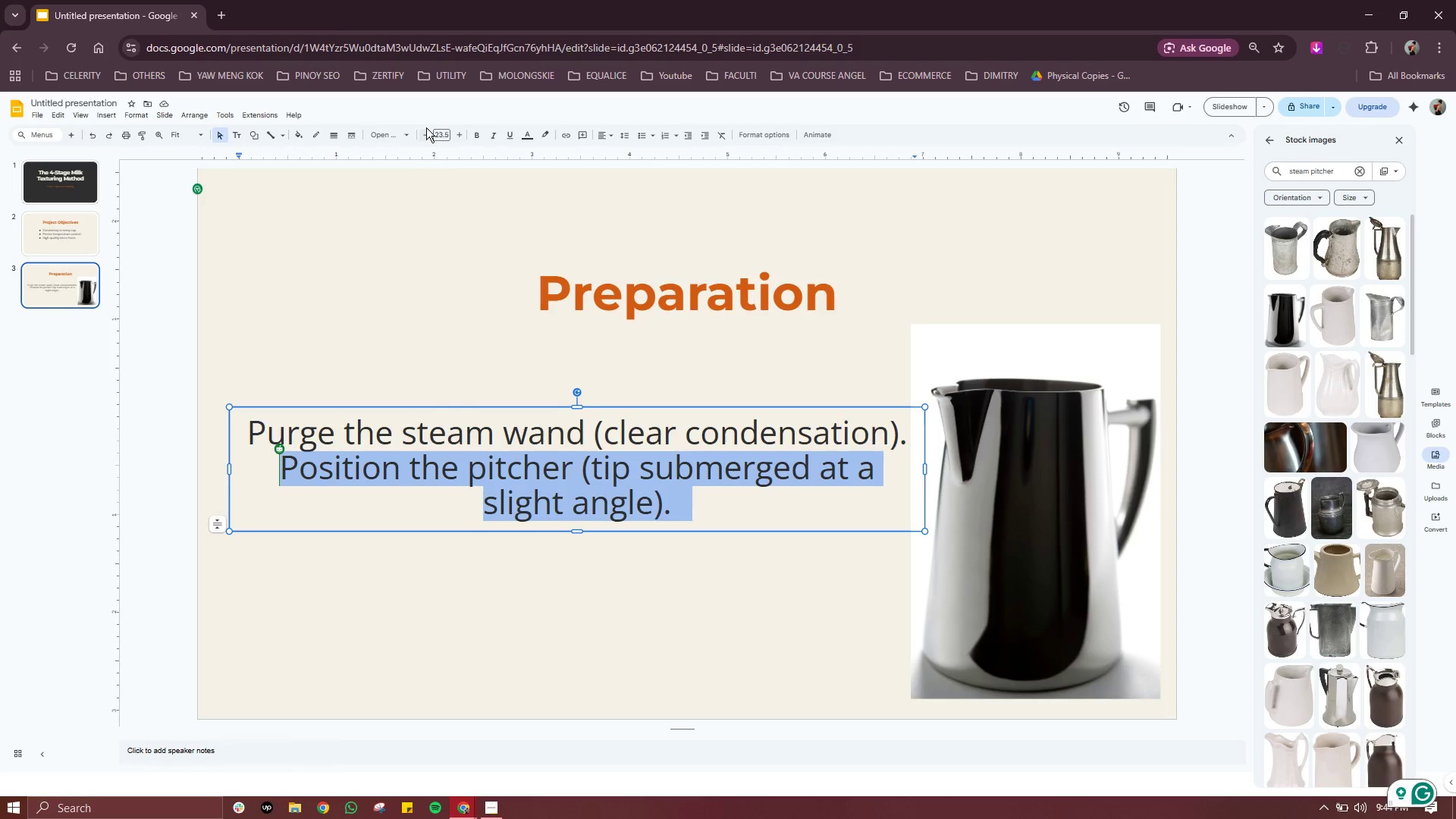 
left_click([426, 127])
 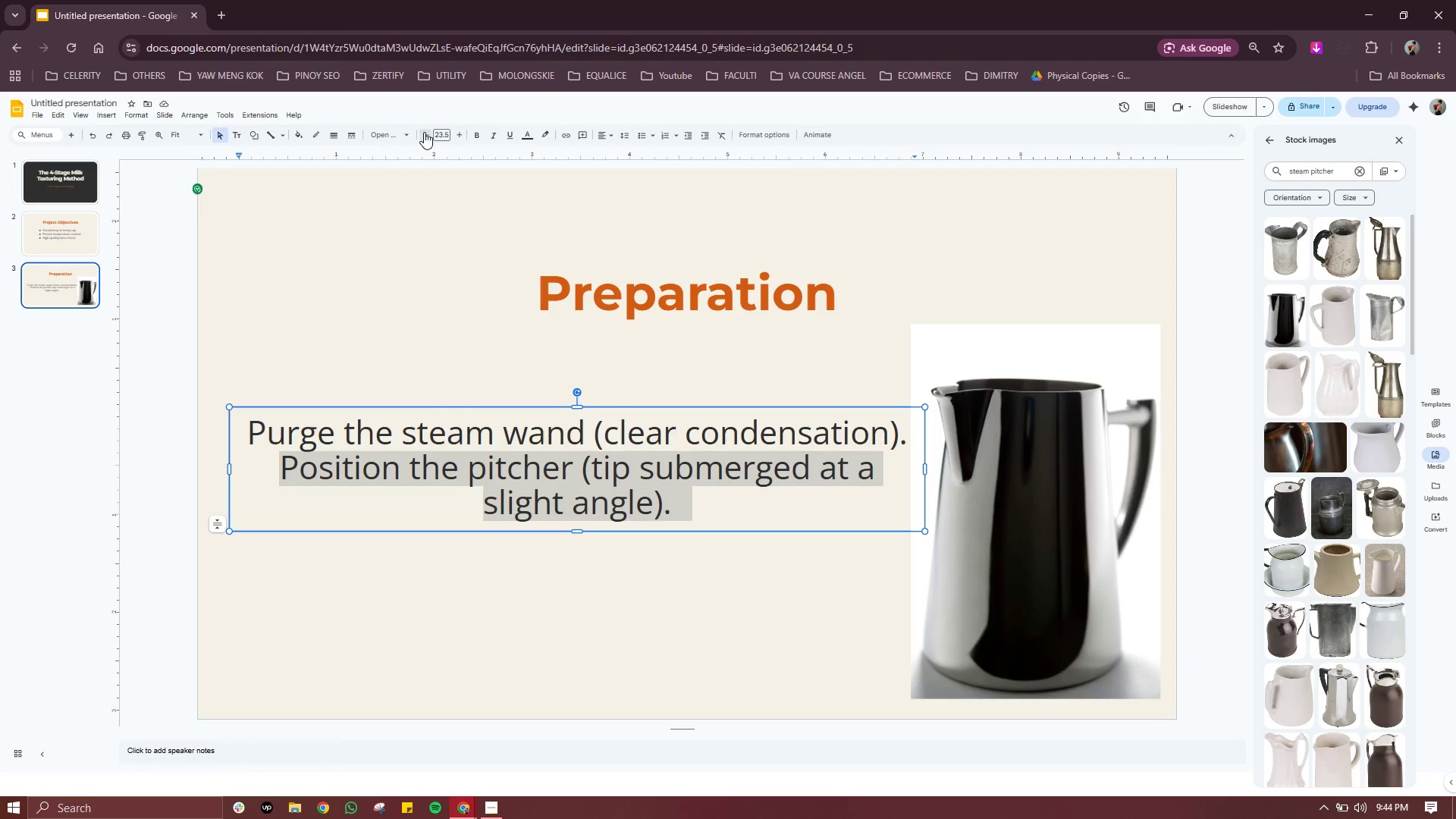 
left_click([424, 132])
 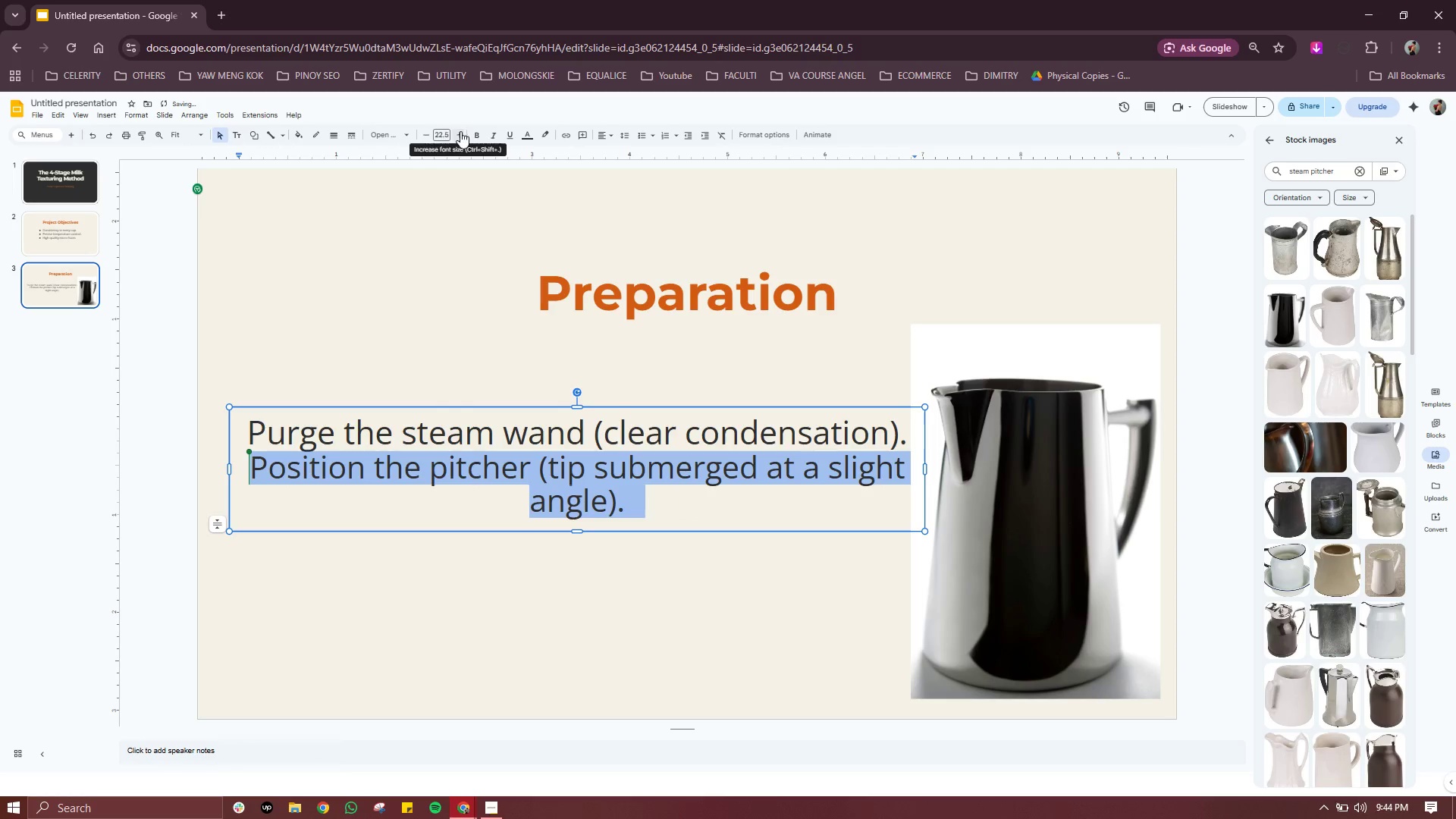 
left_click([460, 131])
 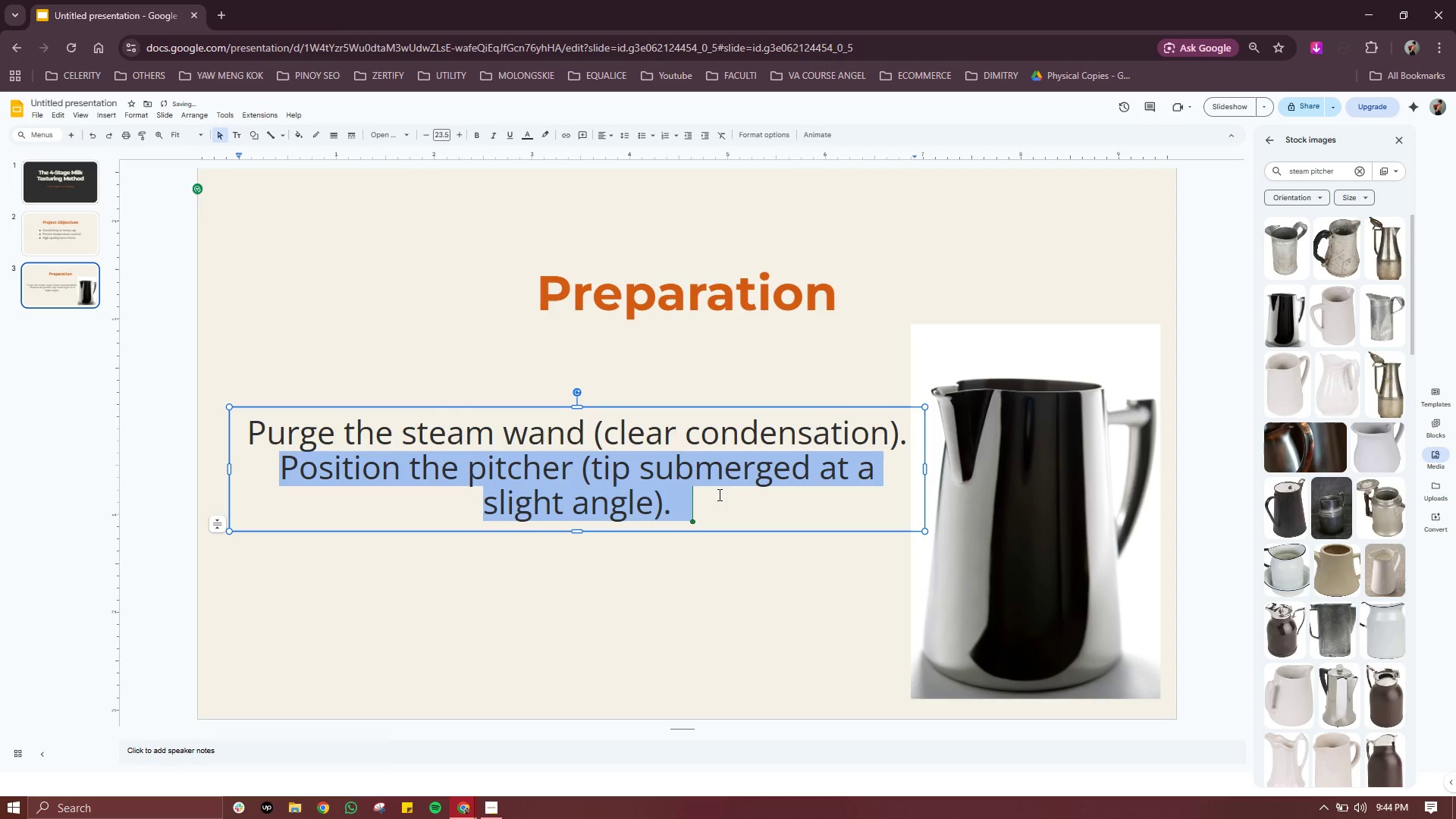 
left_click([717, 502])
 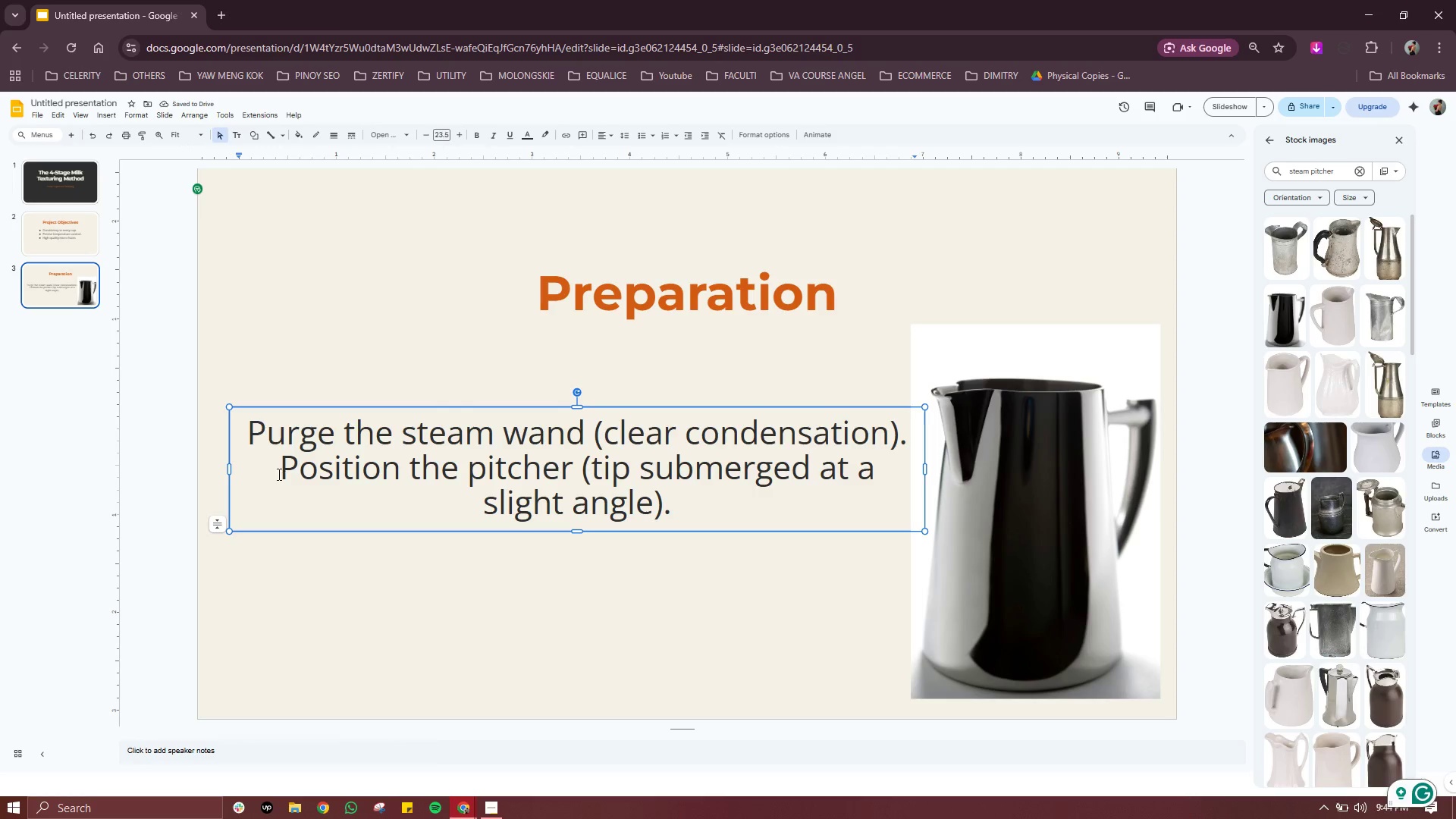 
left_click([277, 474])
 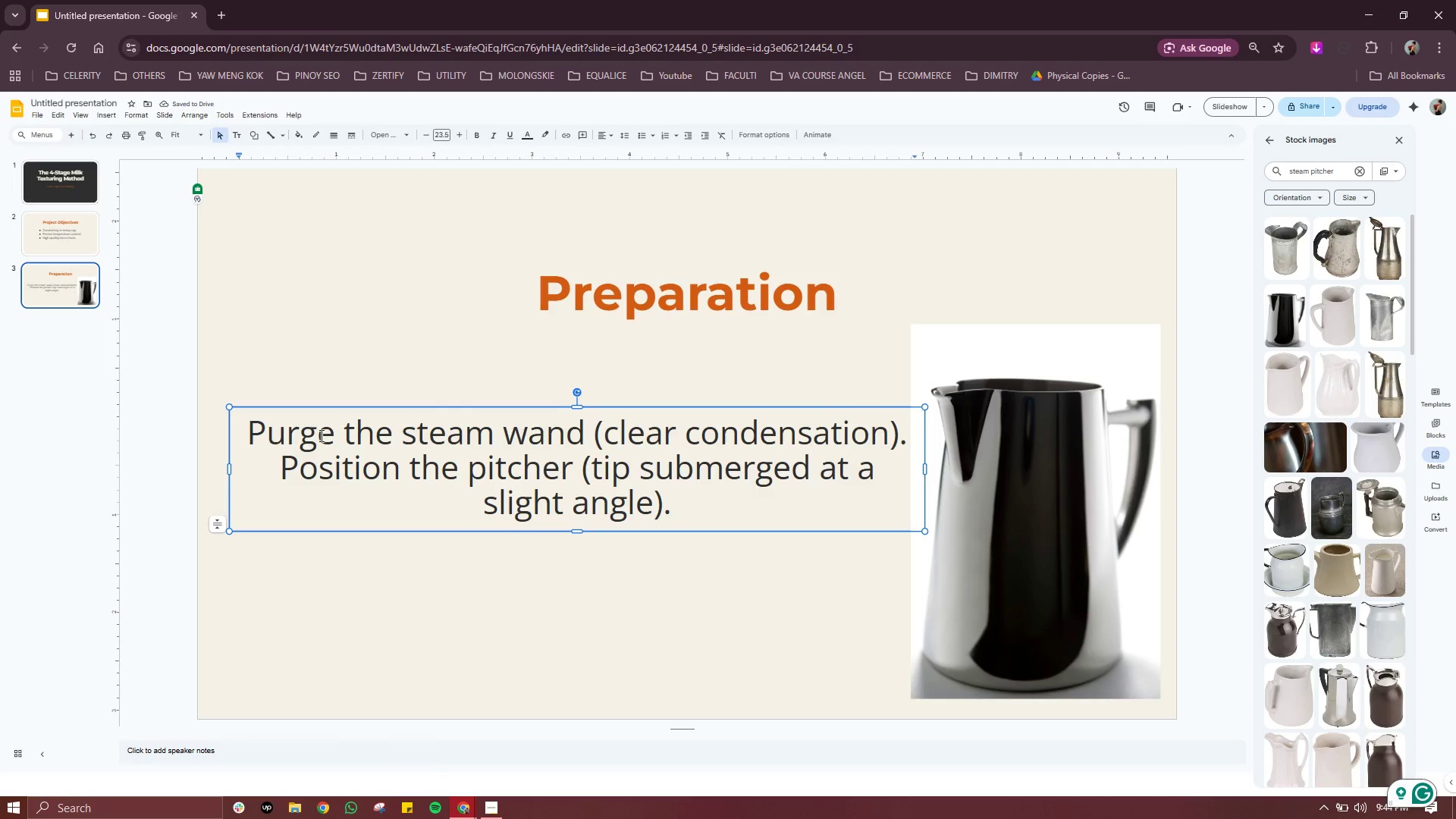 
key(Backspace)
 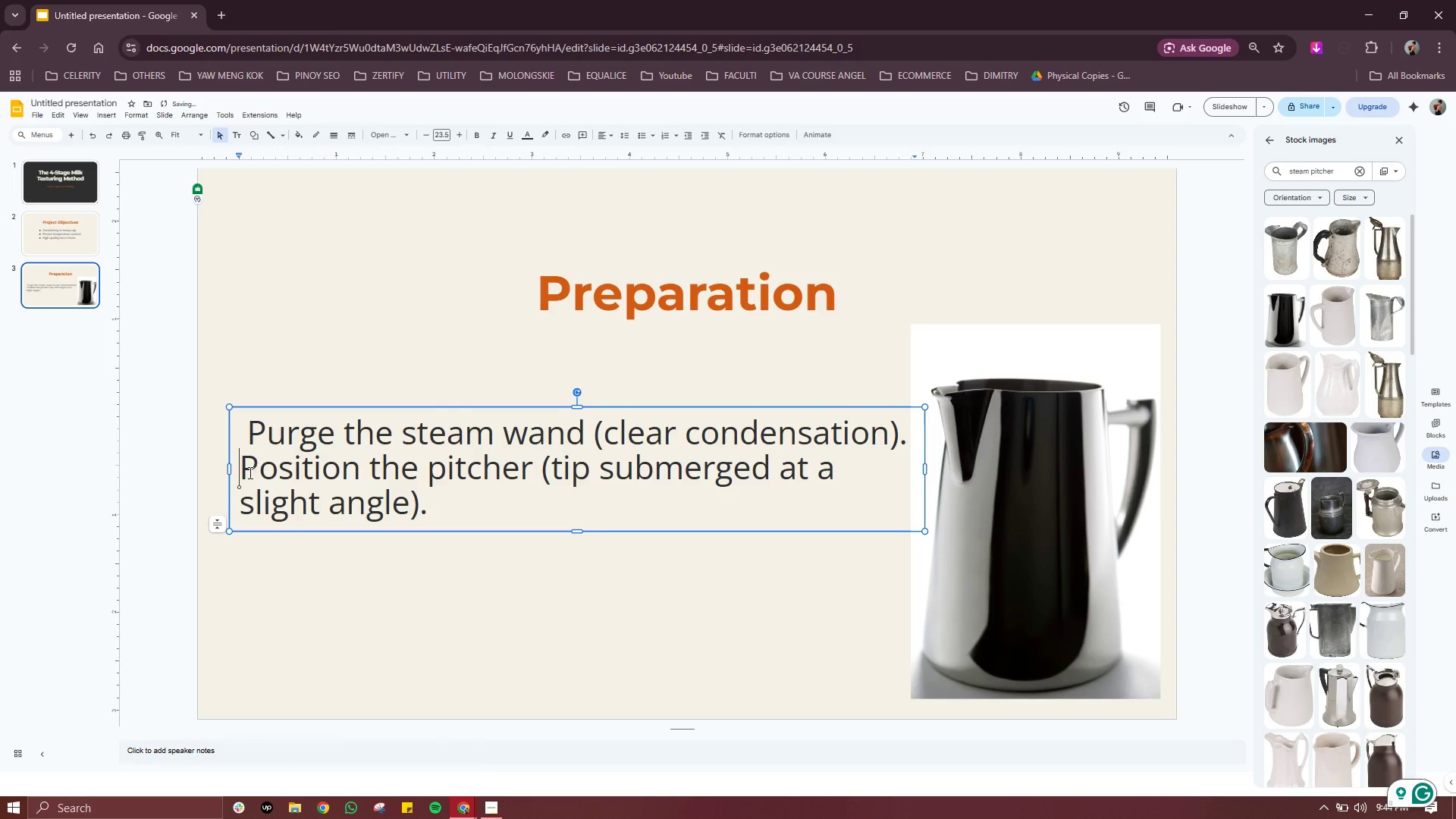 
left_click([250, 444])
 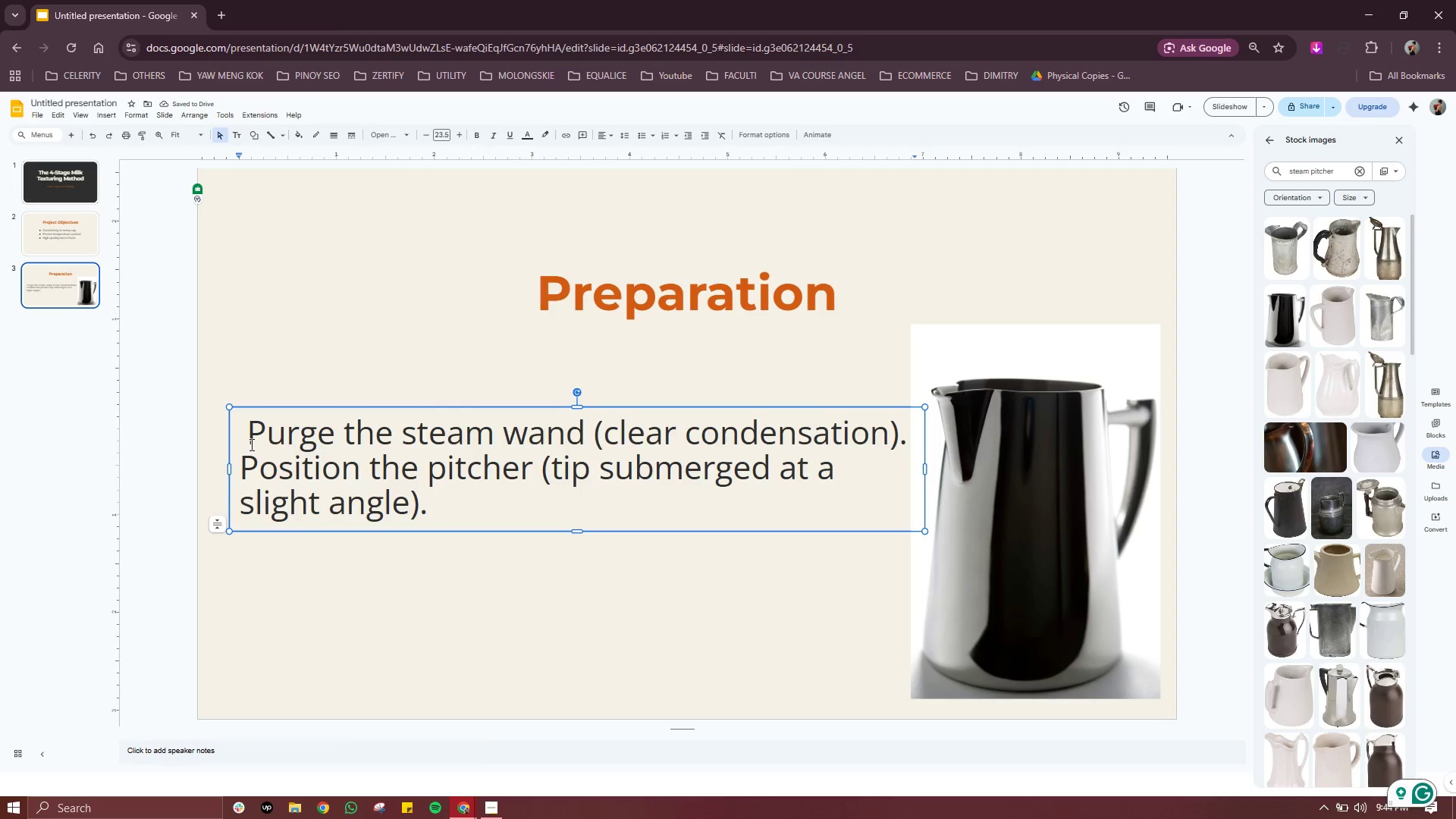 
key(Backspace)
 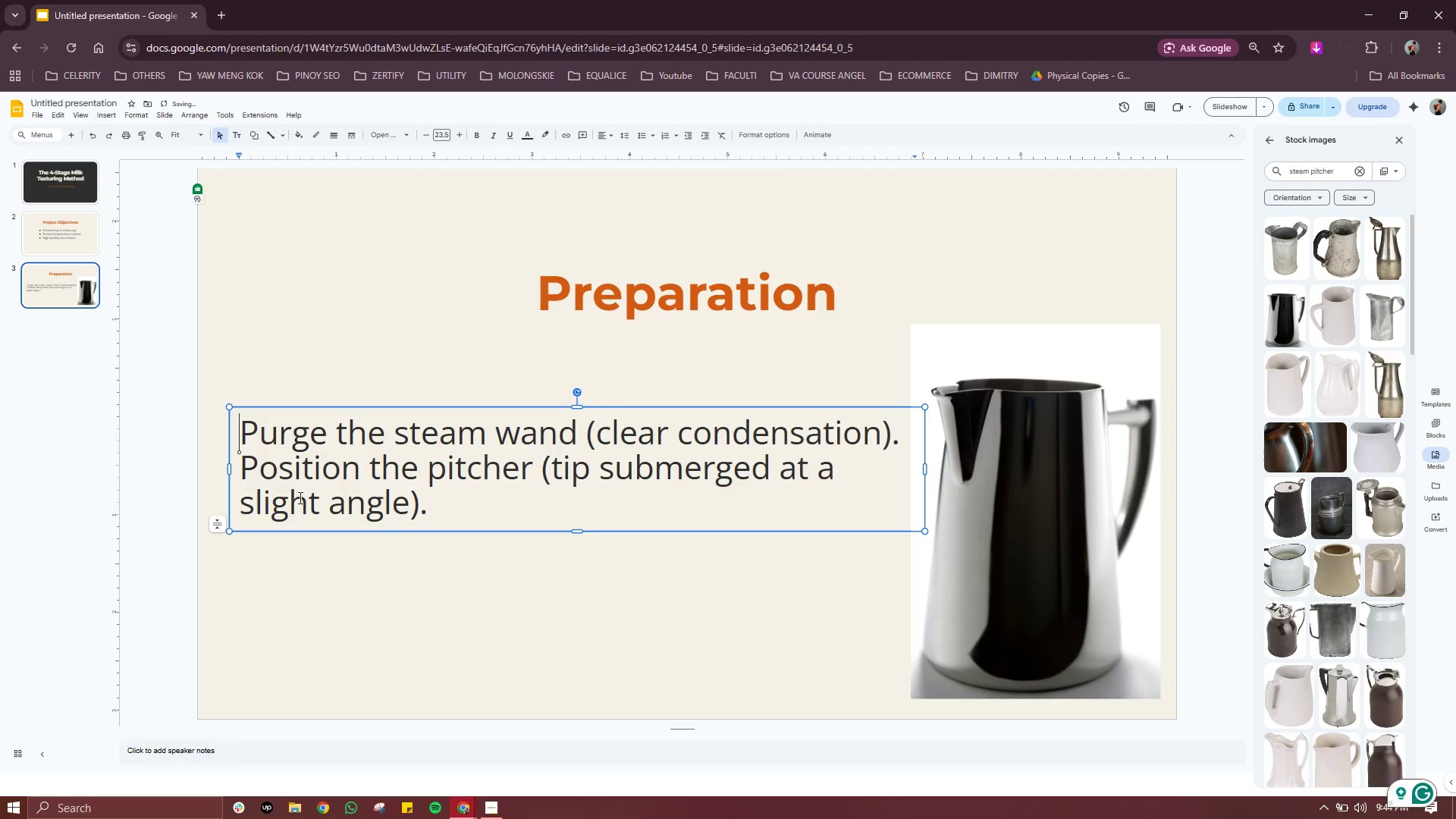 
left_click([417, 497])
 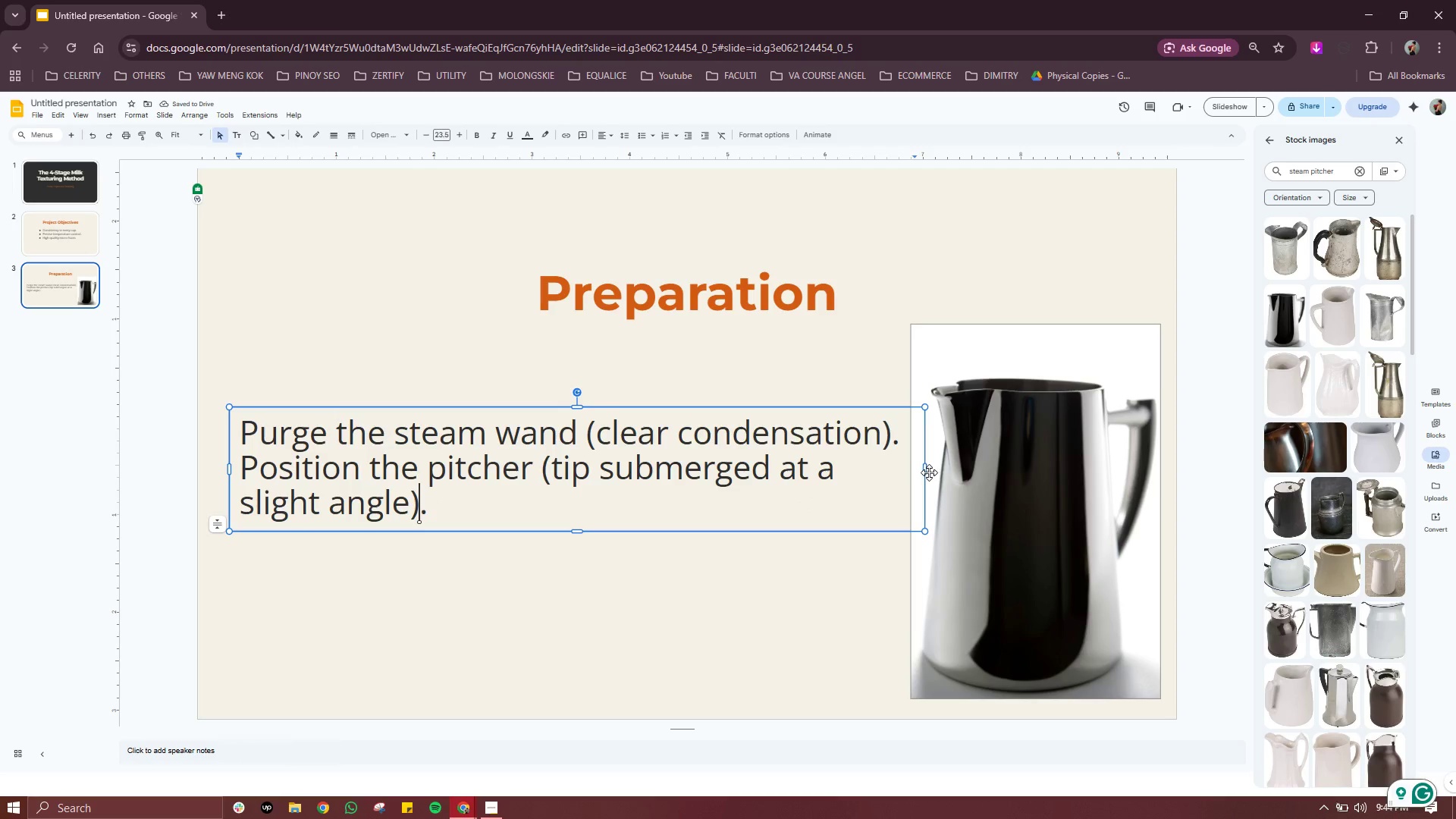 
left_click_drag(start_coordinate=[925, 468], to_coordinate=[902, 467])
 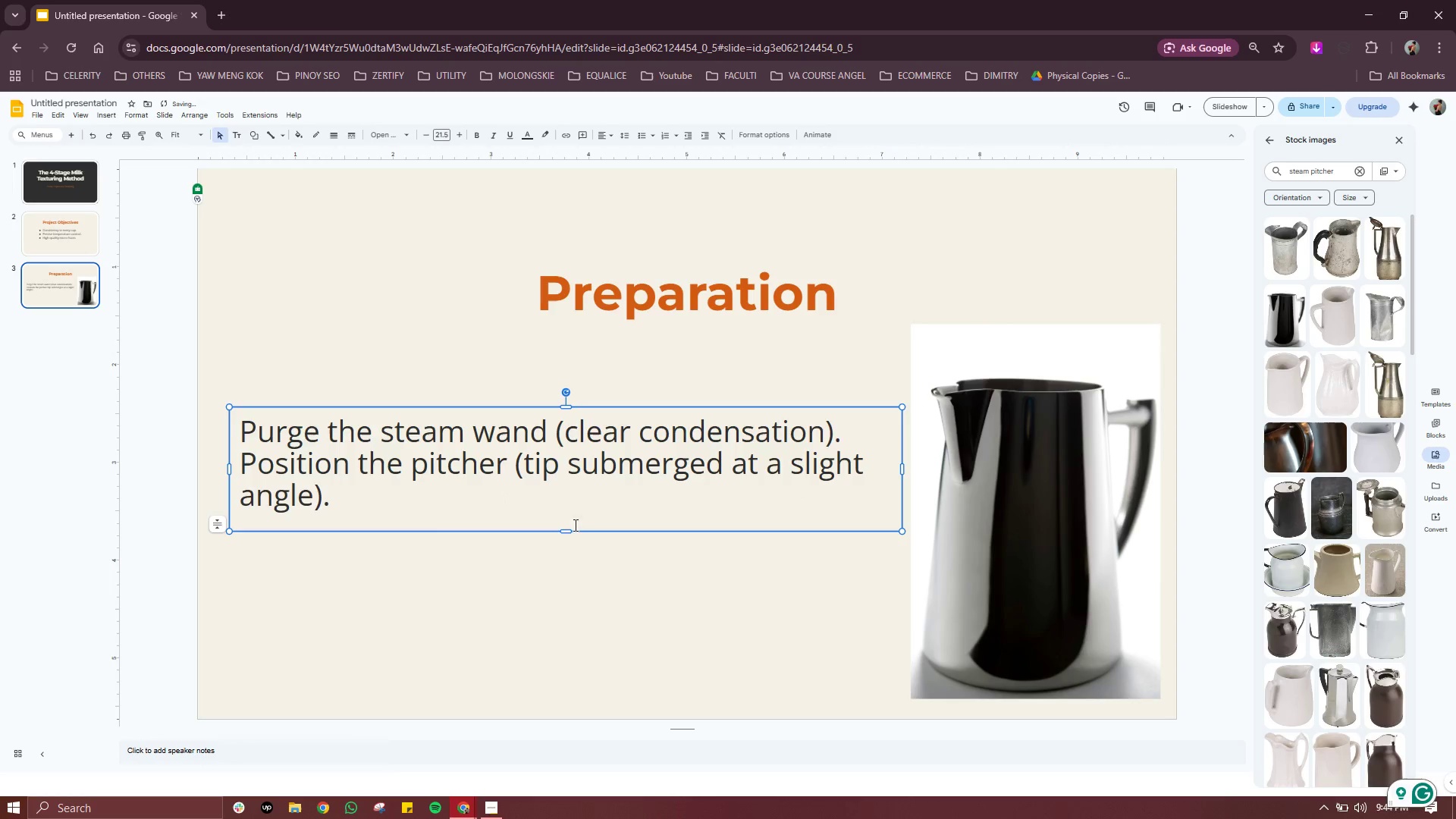 
left_click_drag(start_coordinate=[566, 531], to_coordinate=[562, 579])
 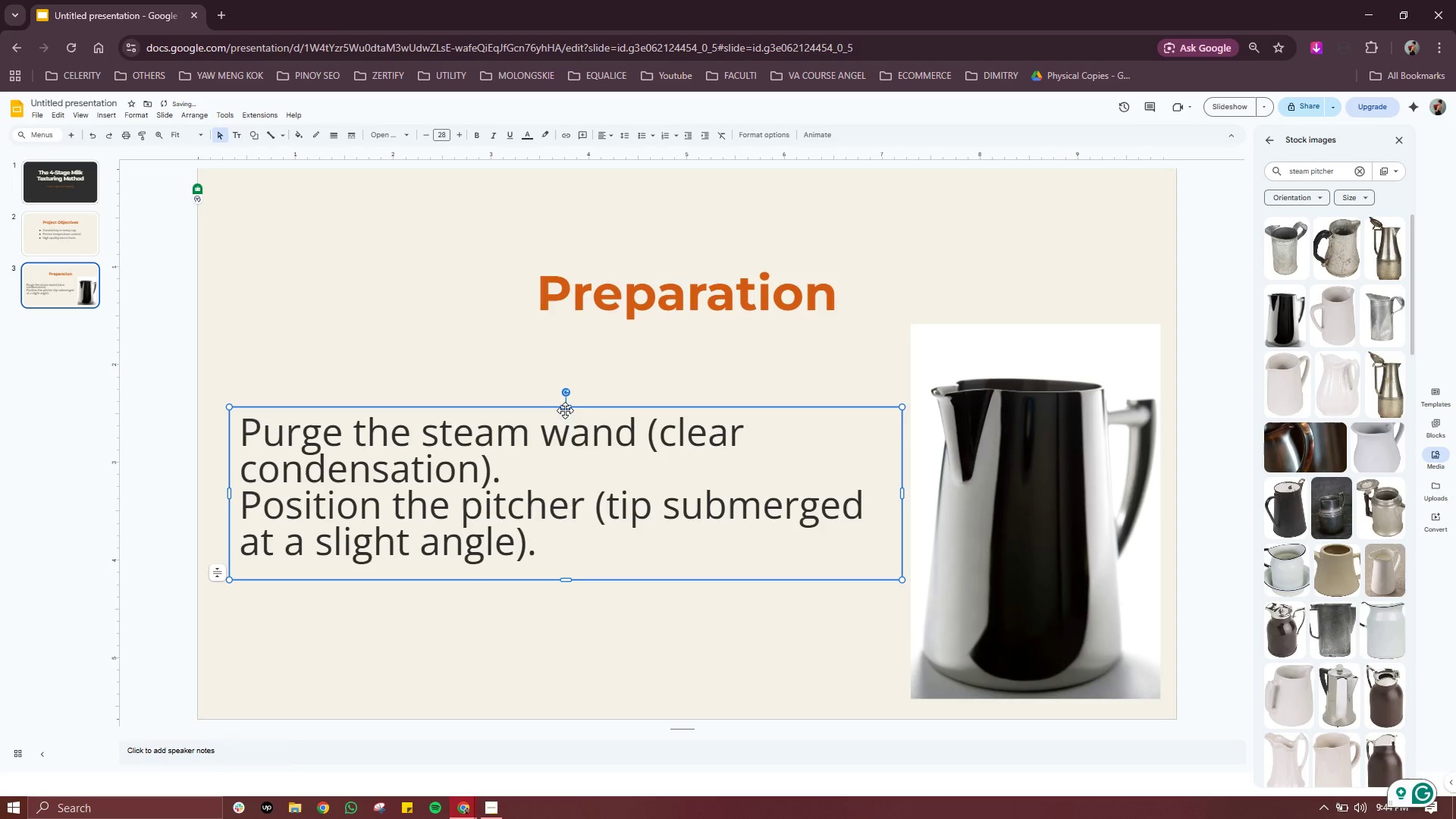 
left_click_drag(start_coordinate=[567, 406], to_coordinate=[570, 378])
 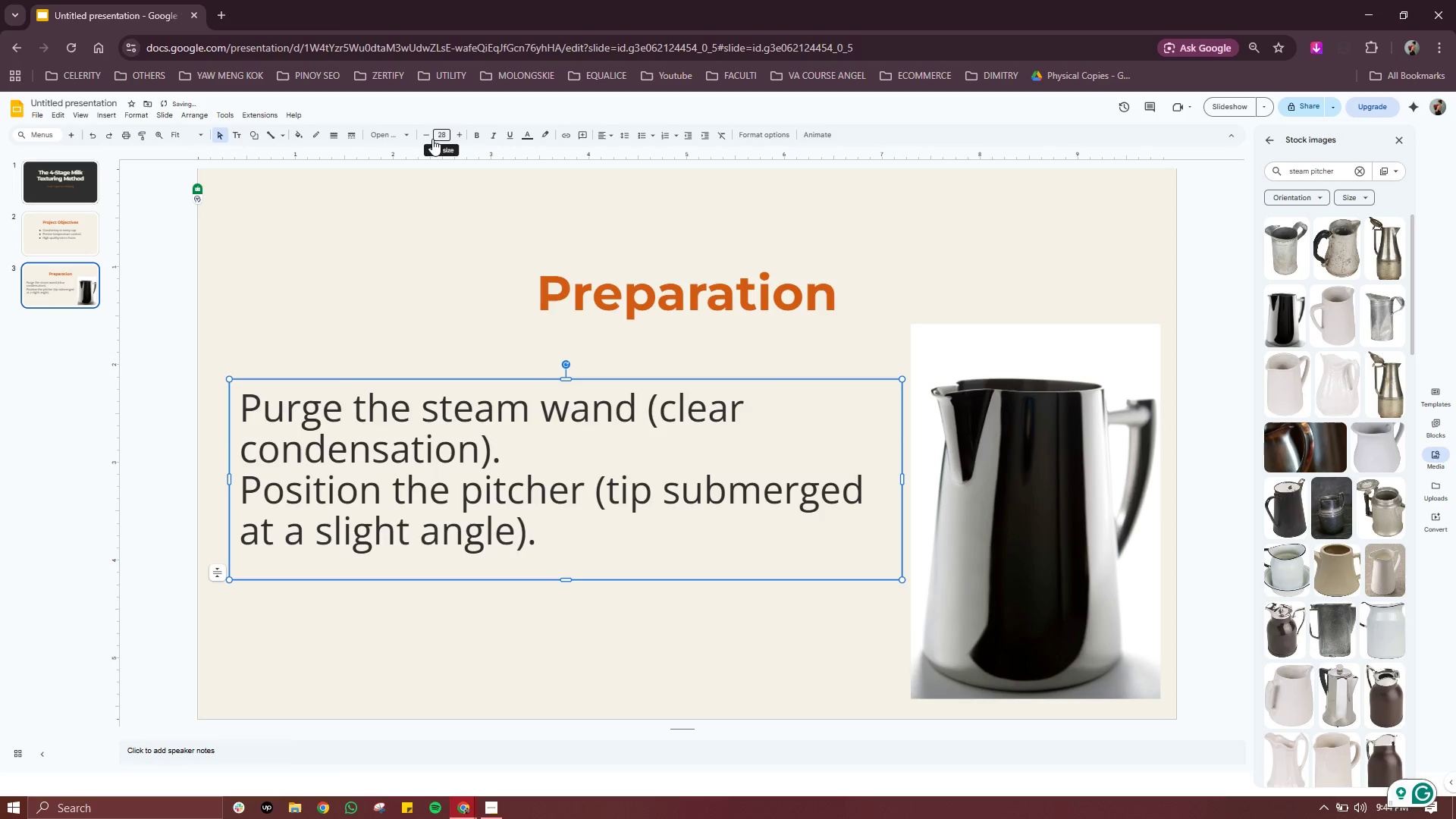 
double_click([429, 136])
 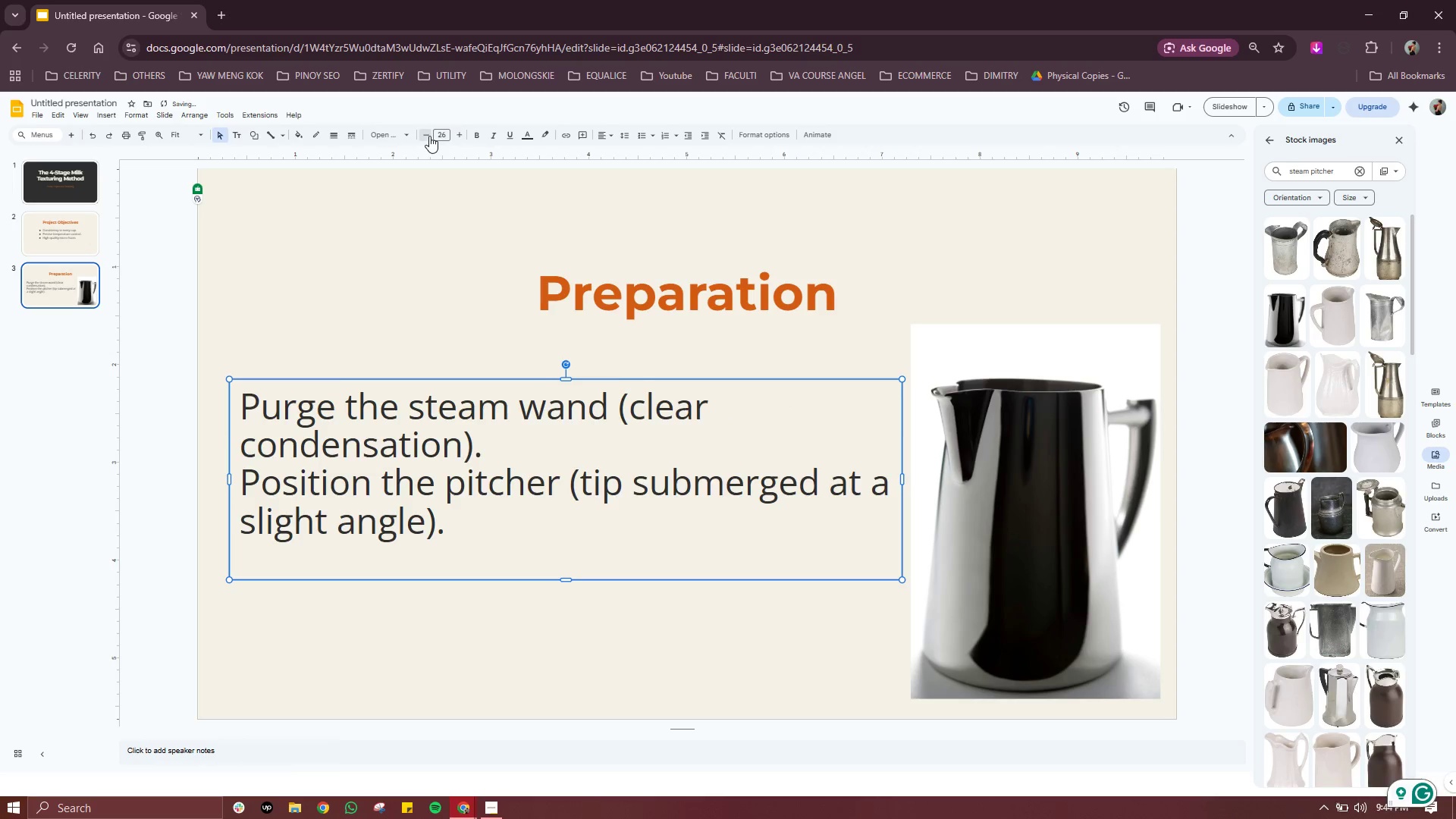 
triple_click([429, 136])
 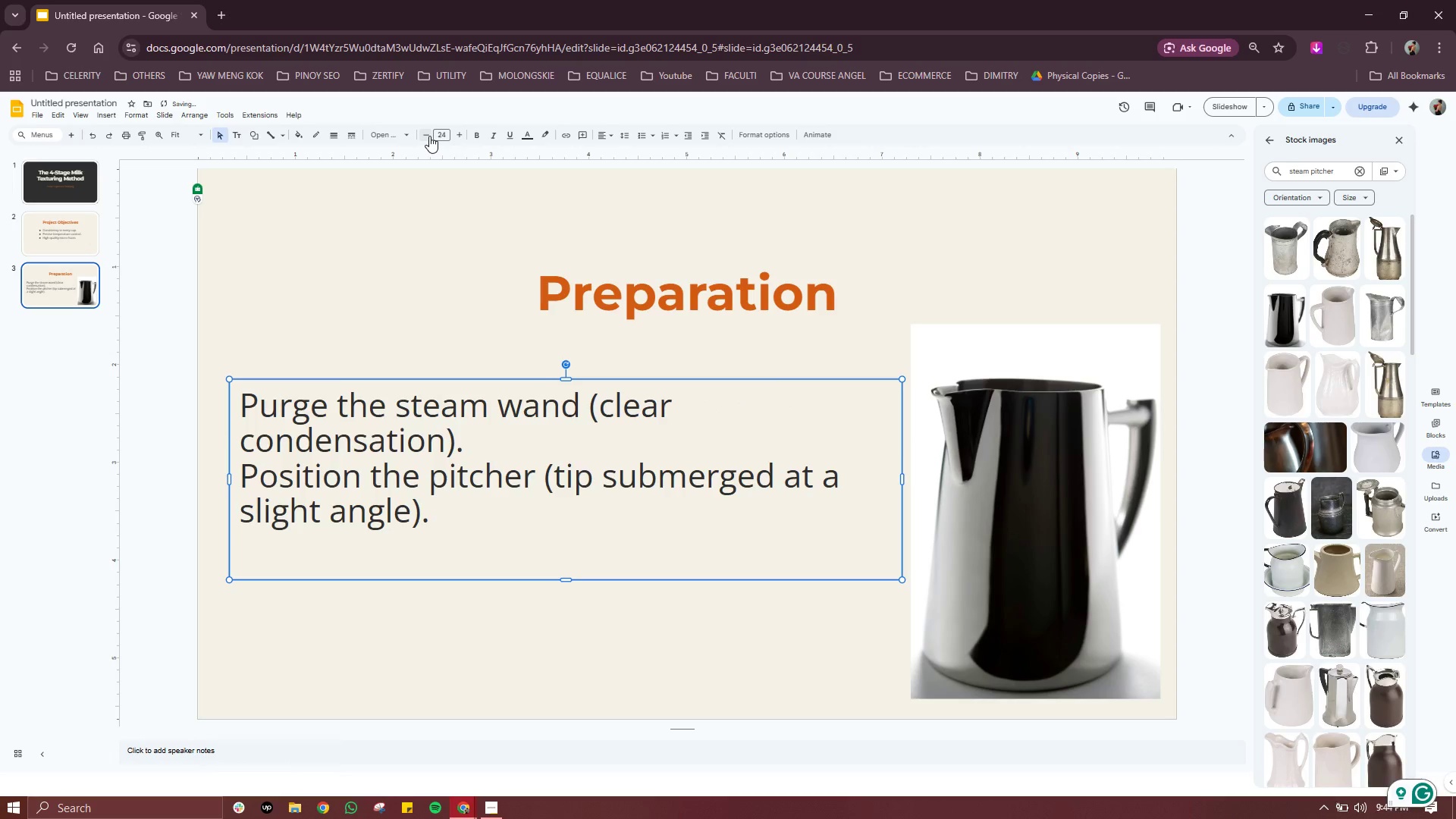 
double_click([429, 136])
 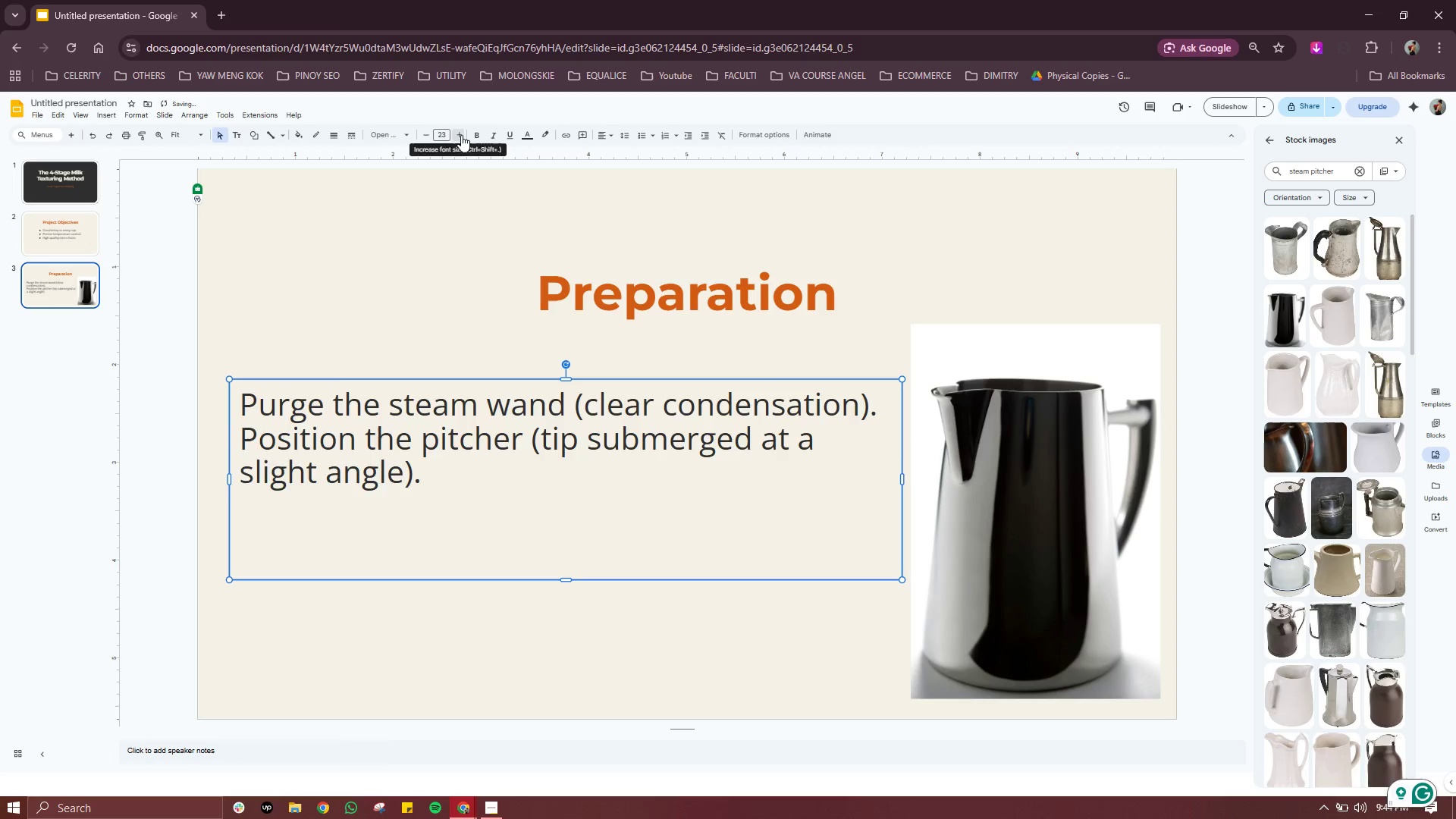 
left_click([461, 135])
 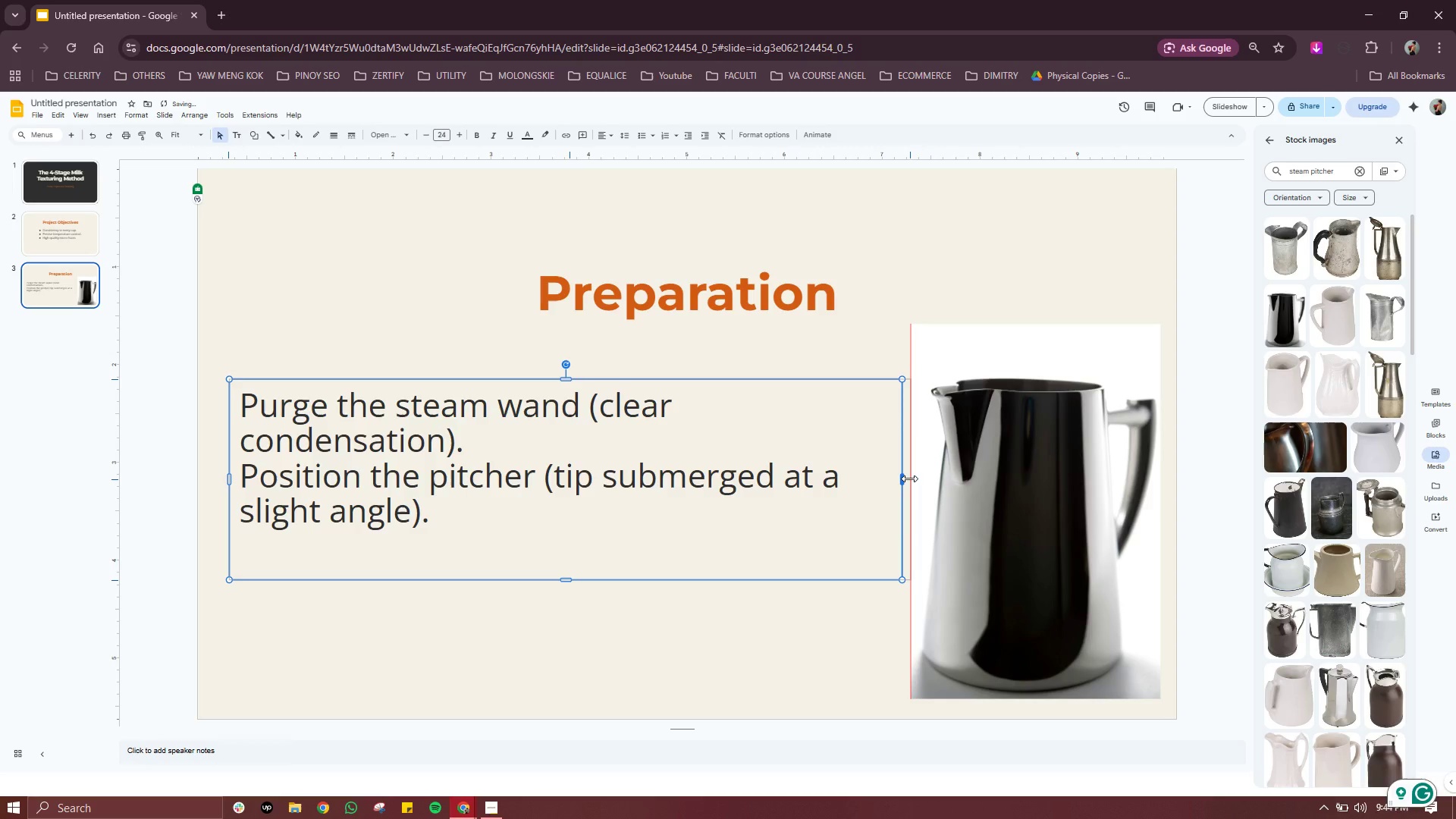 
wait(7.73)
 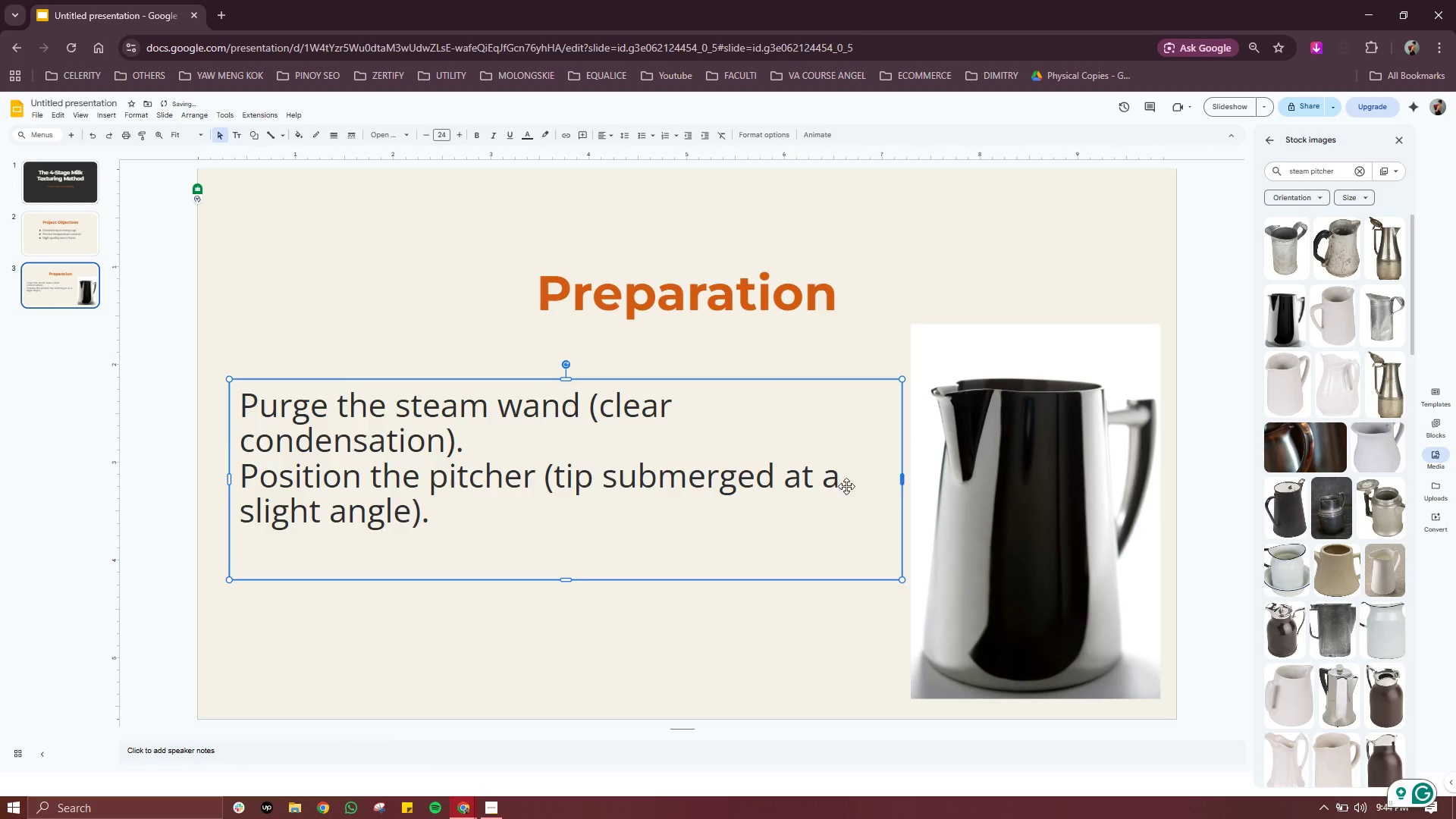 
left_click([894, 477])
 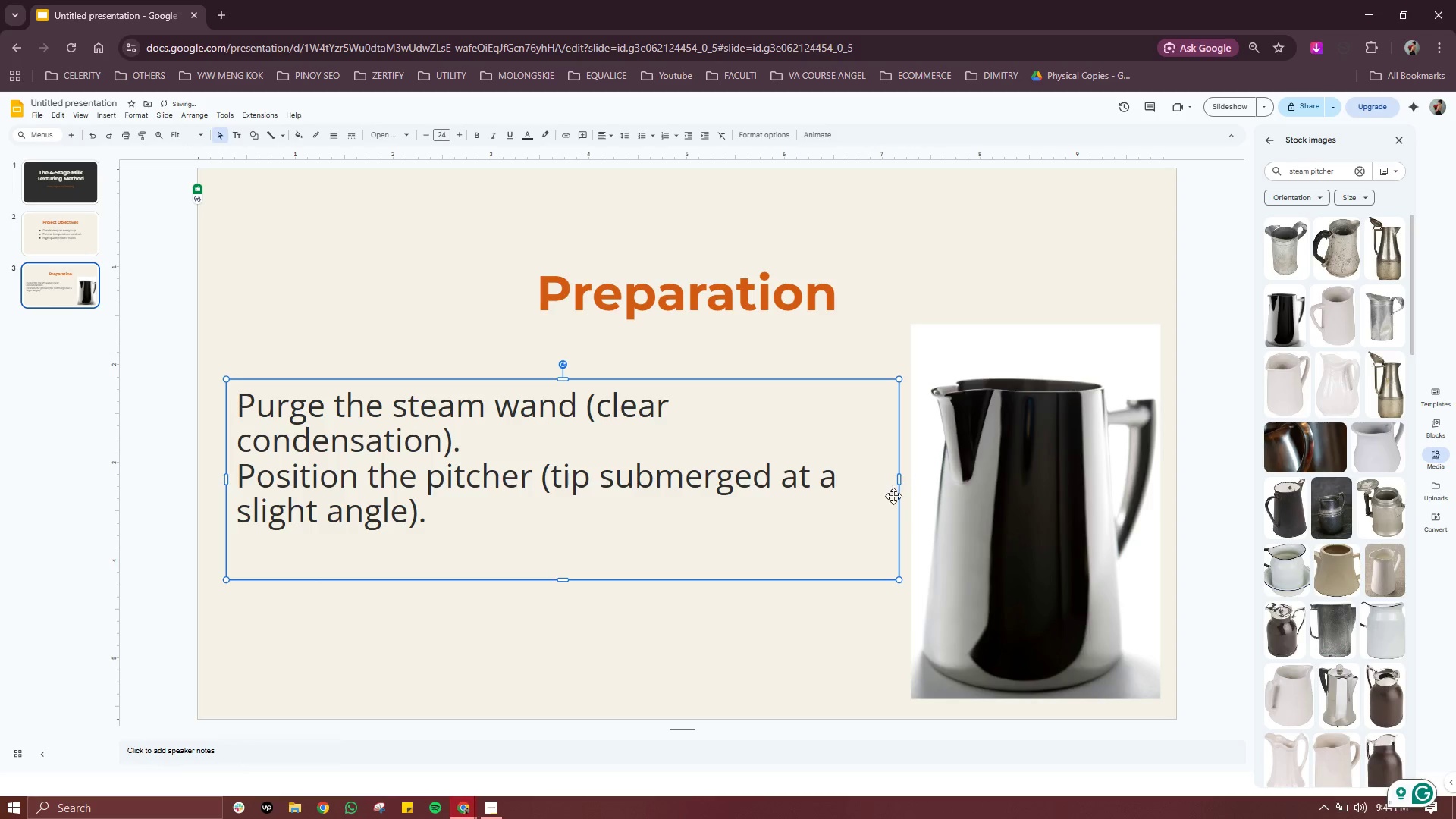 
left_click_drag(start_coordinate=[899, 583], to_coordinate=[873, 534])
 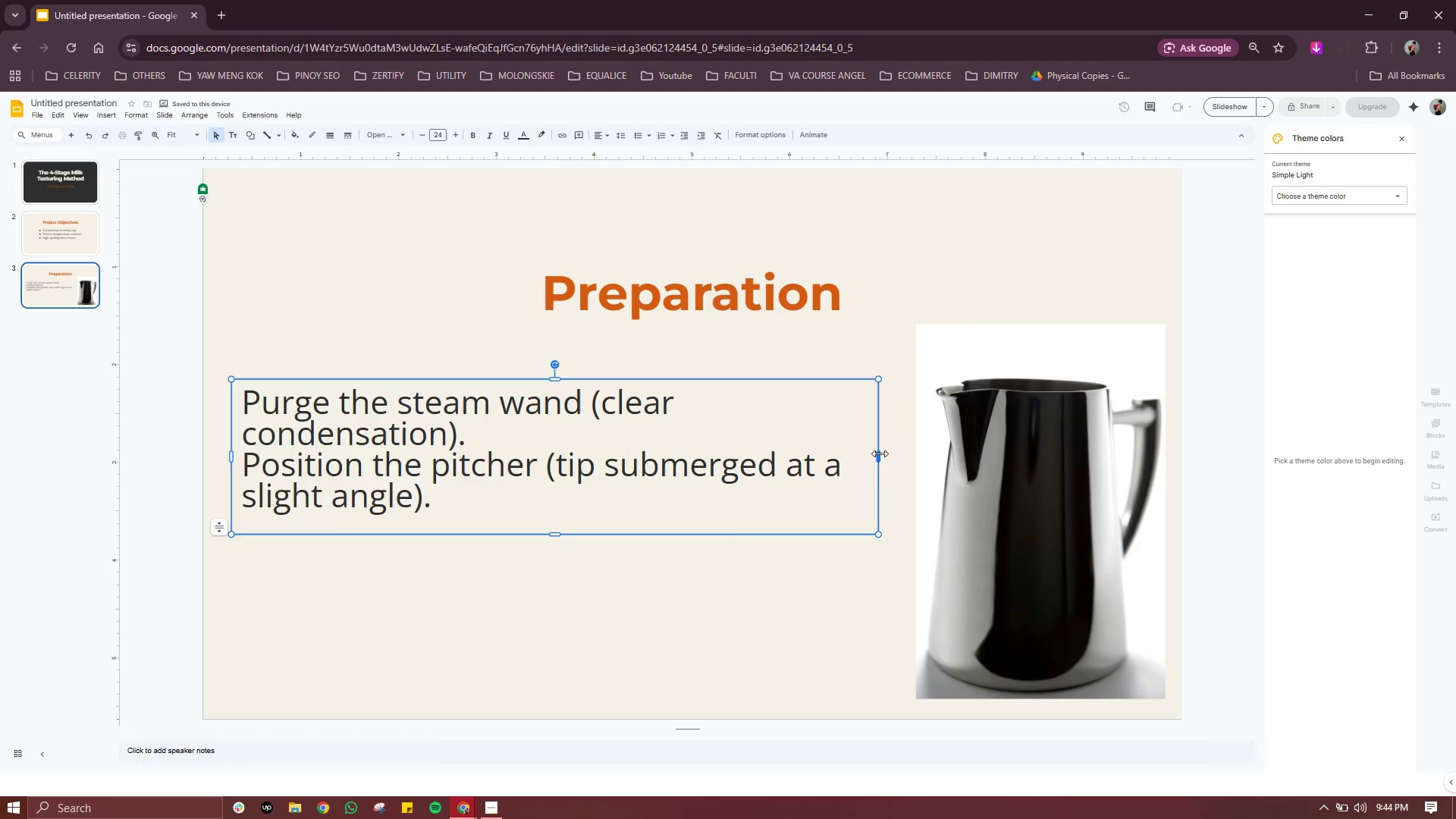 
left_click_drag(start_coordinate=[877, 457], to_coordinate=[909, 454])
 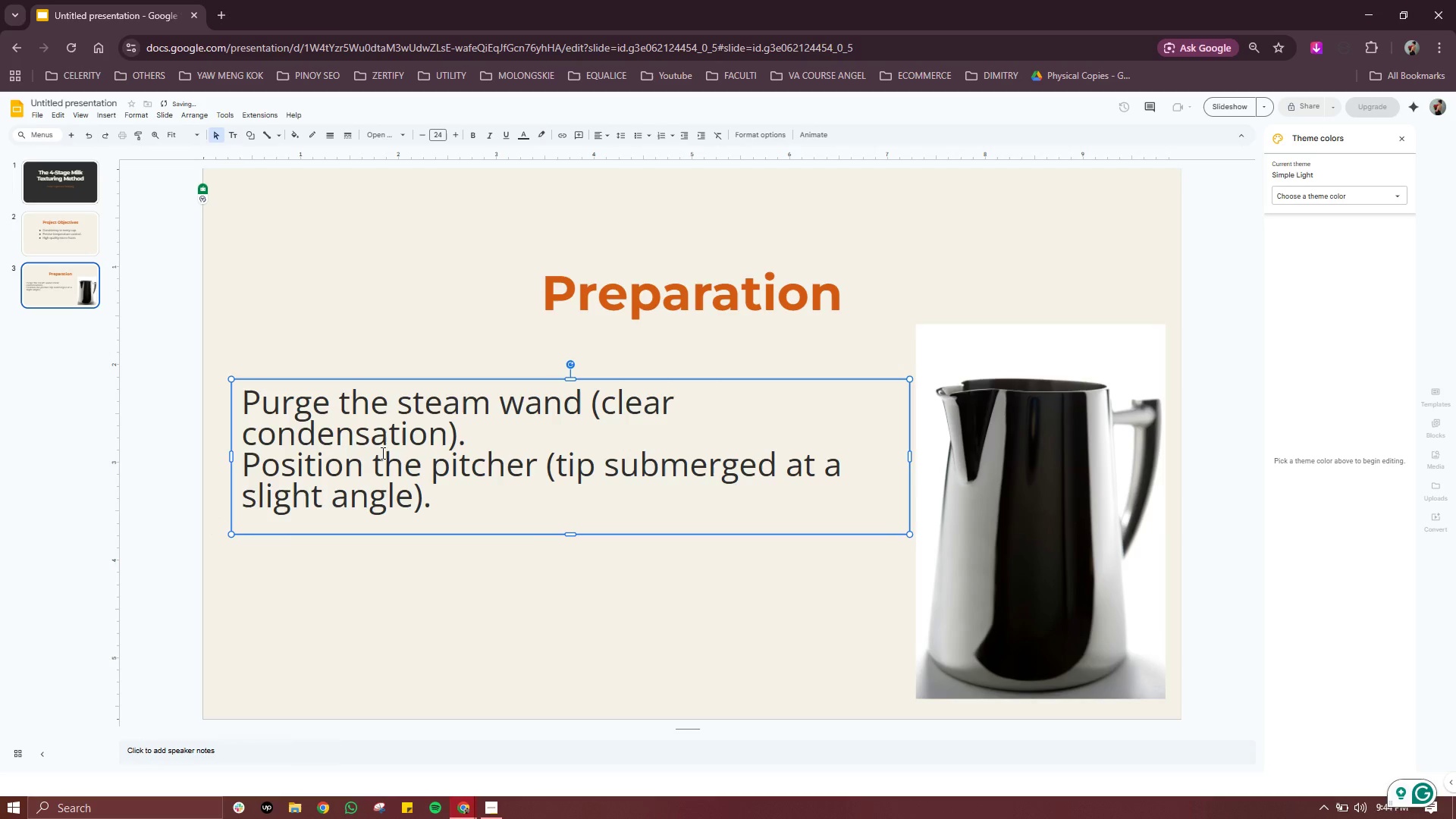 
left_click([381, 453])
 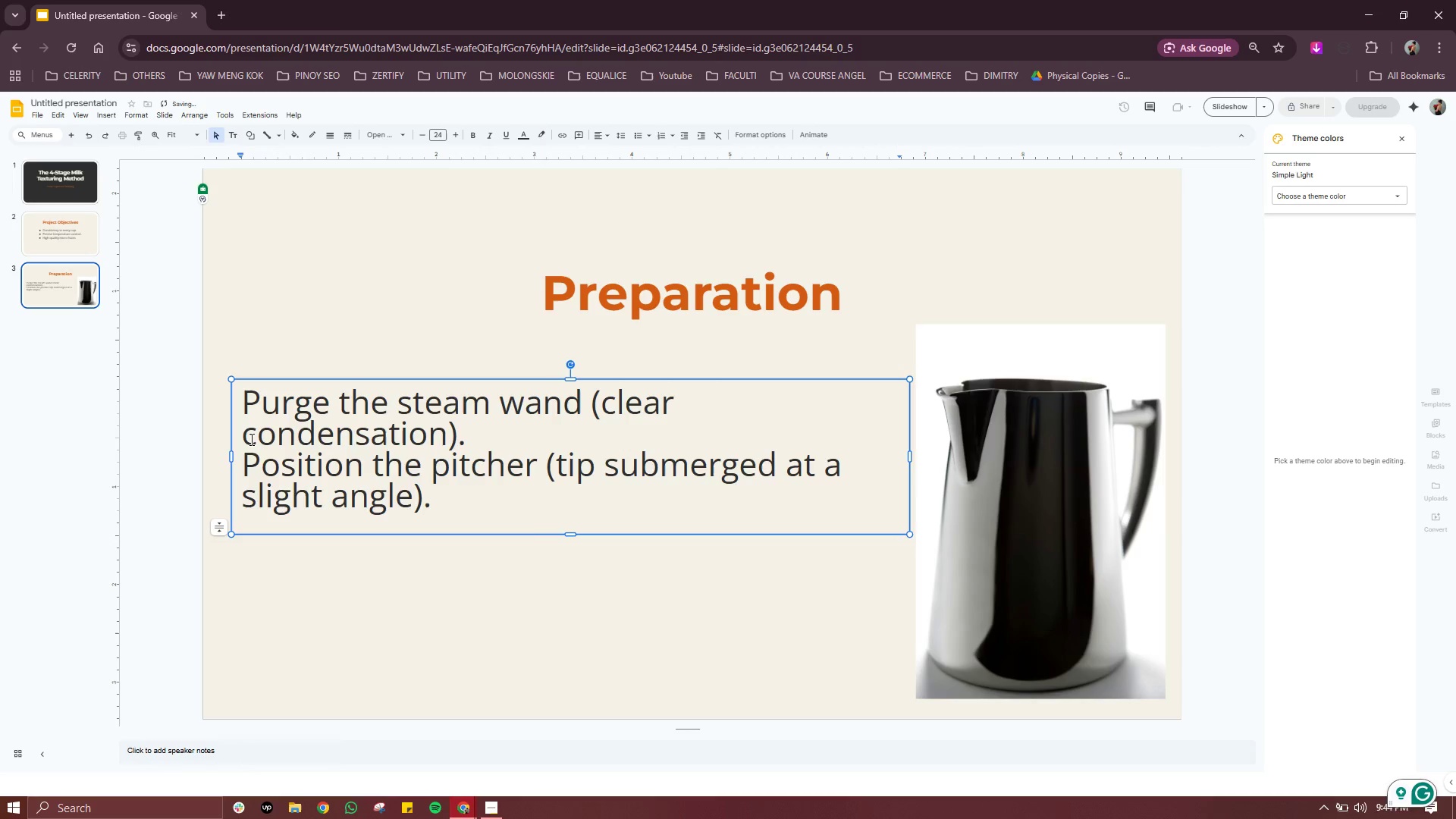 
left_click([250, 439])
 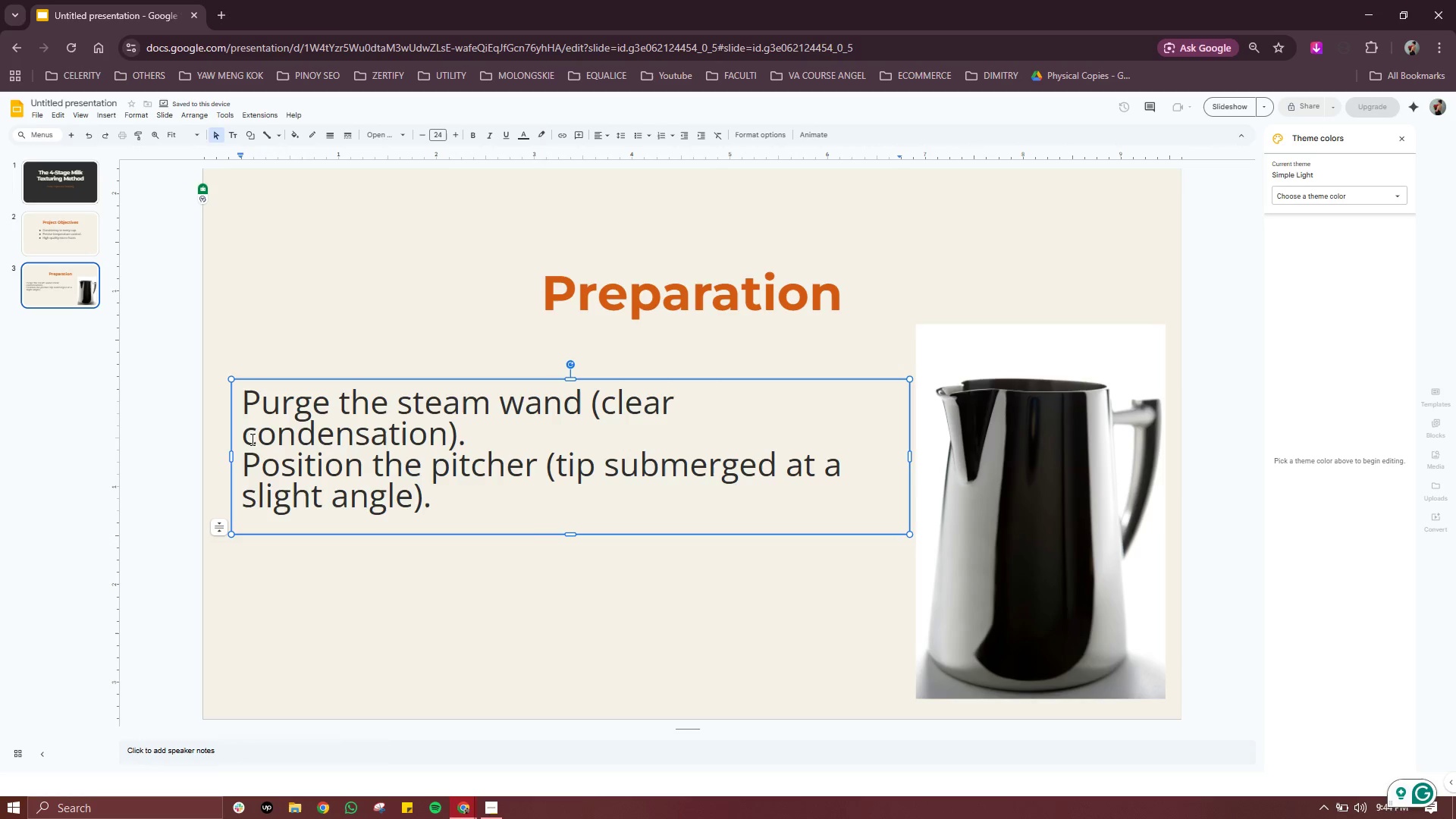 
key(ArrowLeft)
 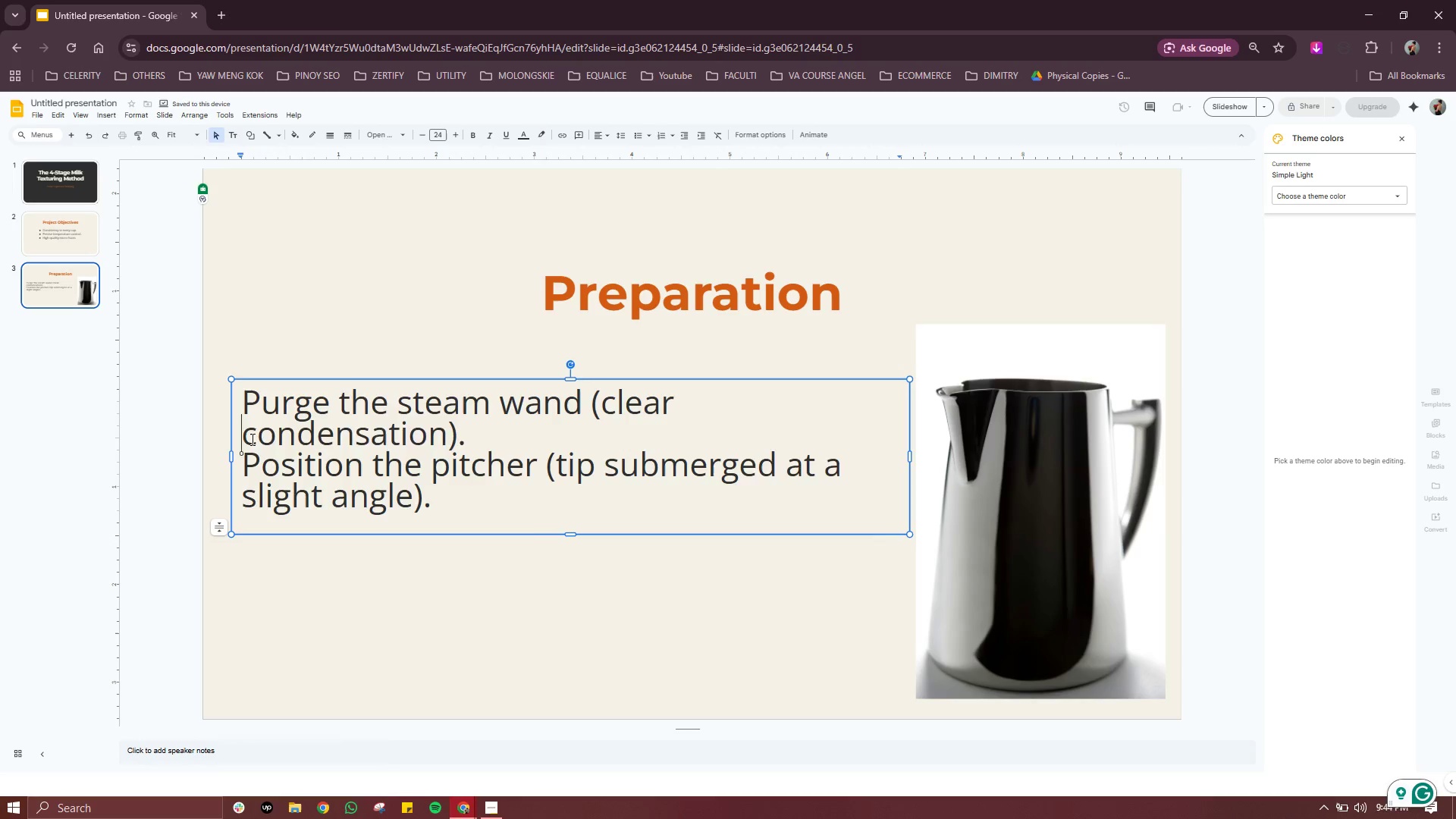 
key(Backspace)
 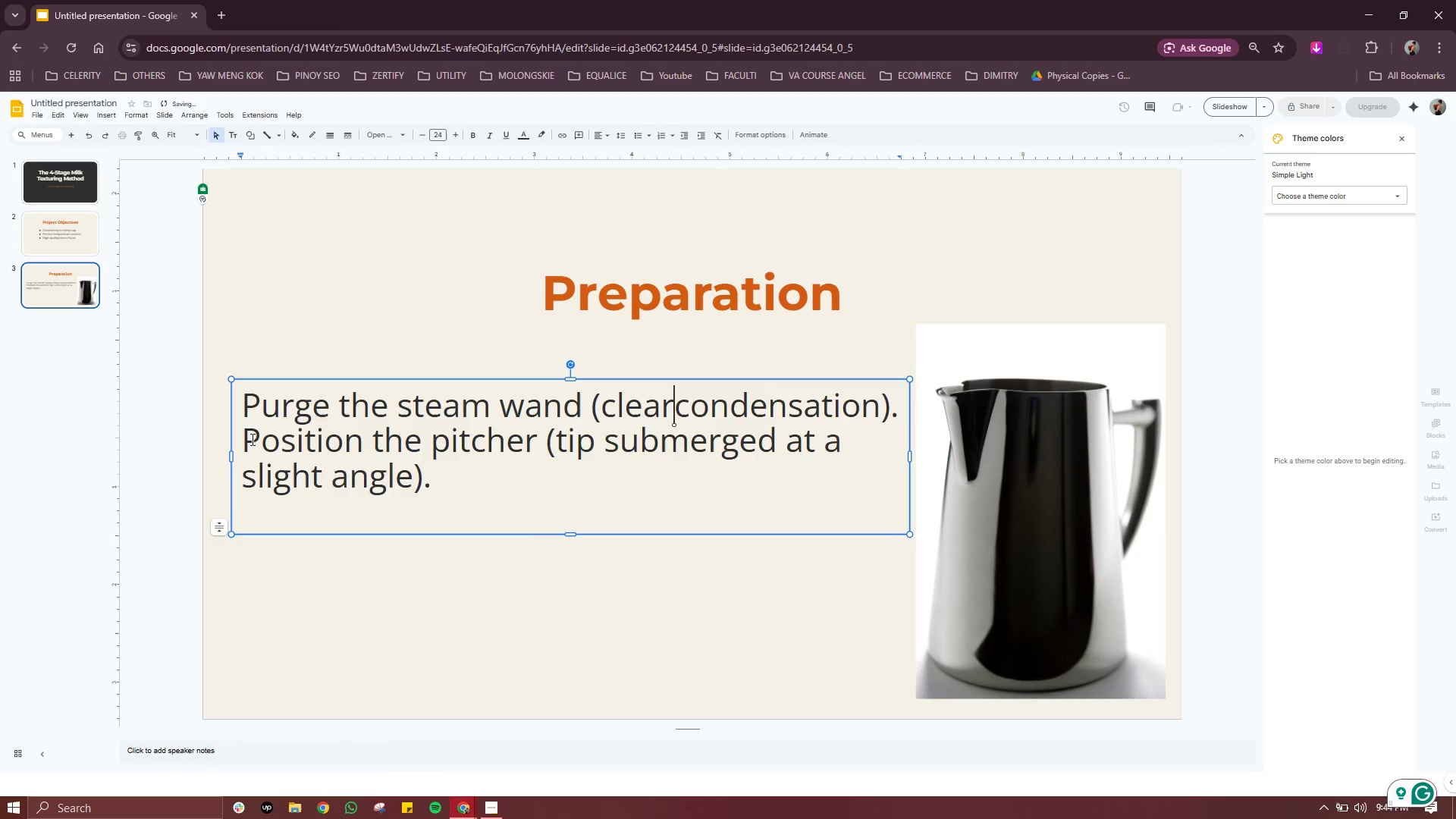 
key(Space)
 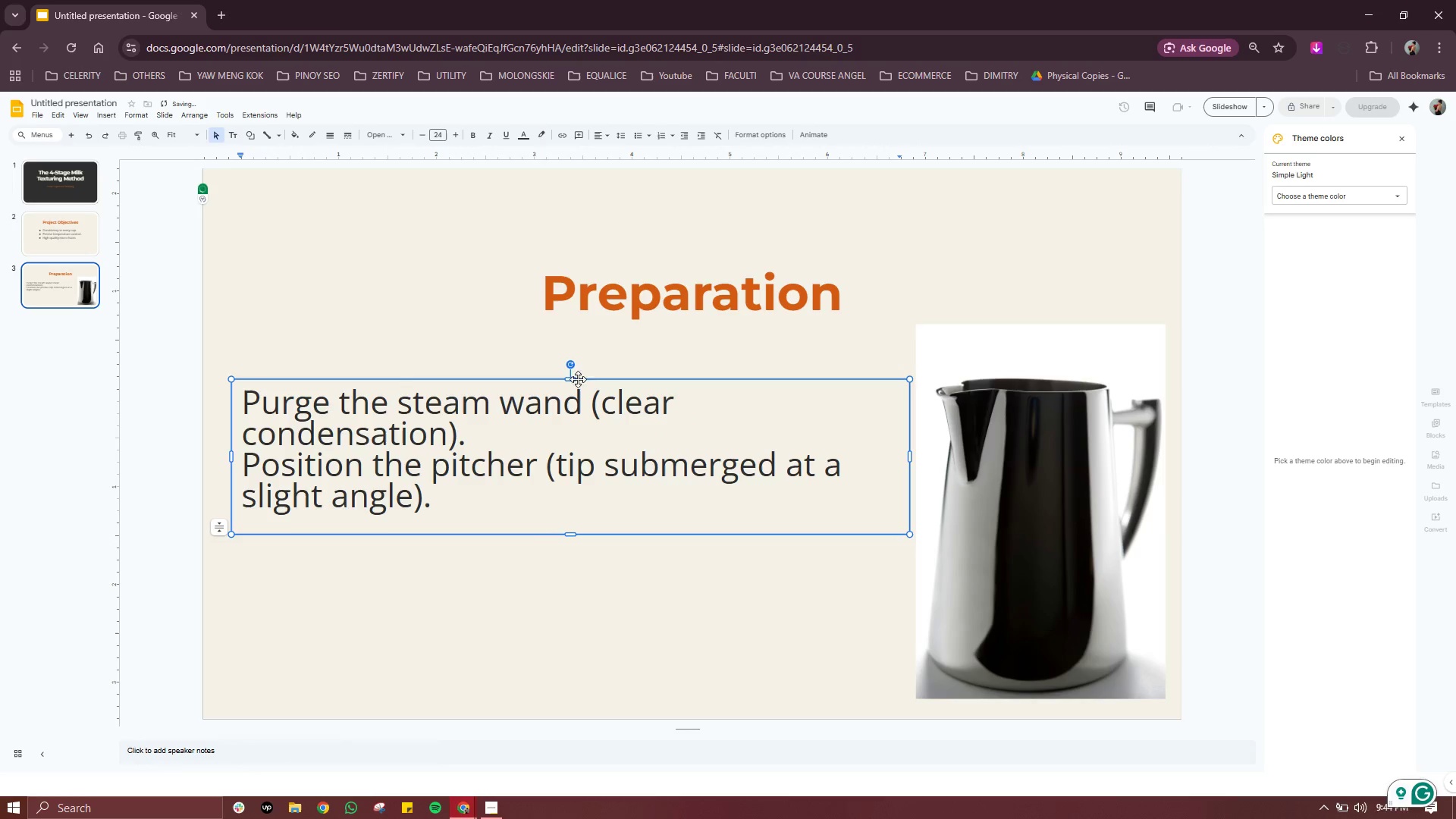 
left_click_drag(start_coordinate=[571, 380], to_coordinate=[571, 359])
 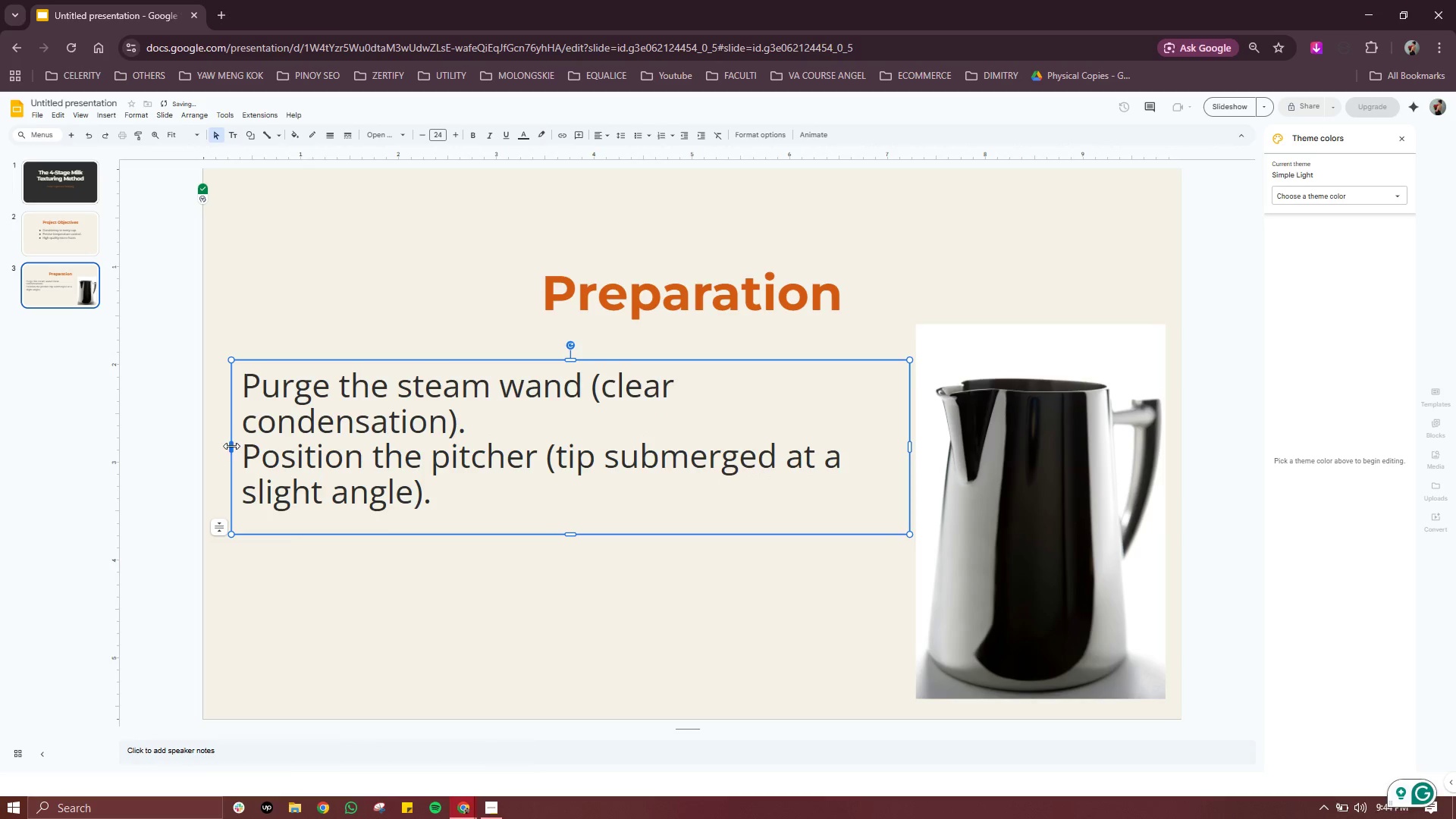 
left_click_drag(start_coordinate=[232, 447], to_coordinate=[224, 447])
 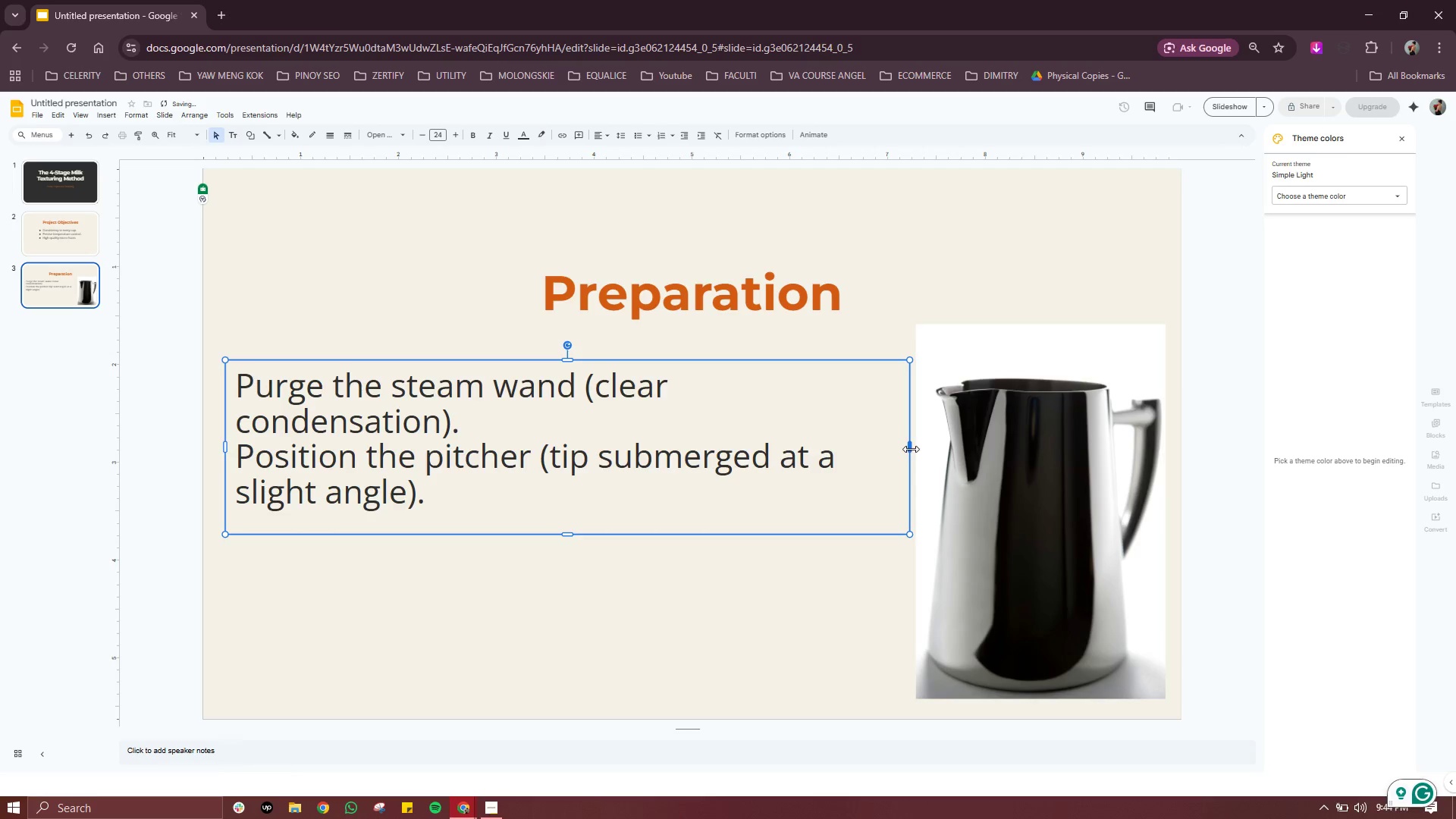 
left_click_drag(start_coordinate=[911, 449], to_coordinate=[946, 448])
 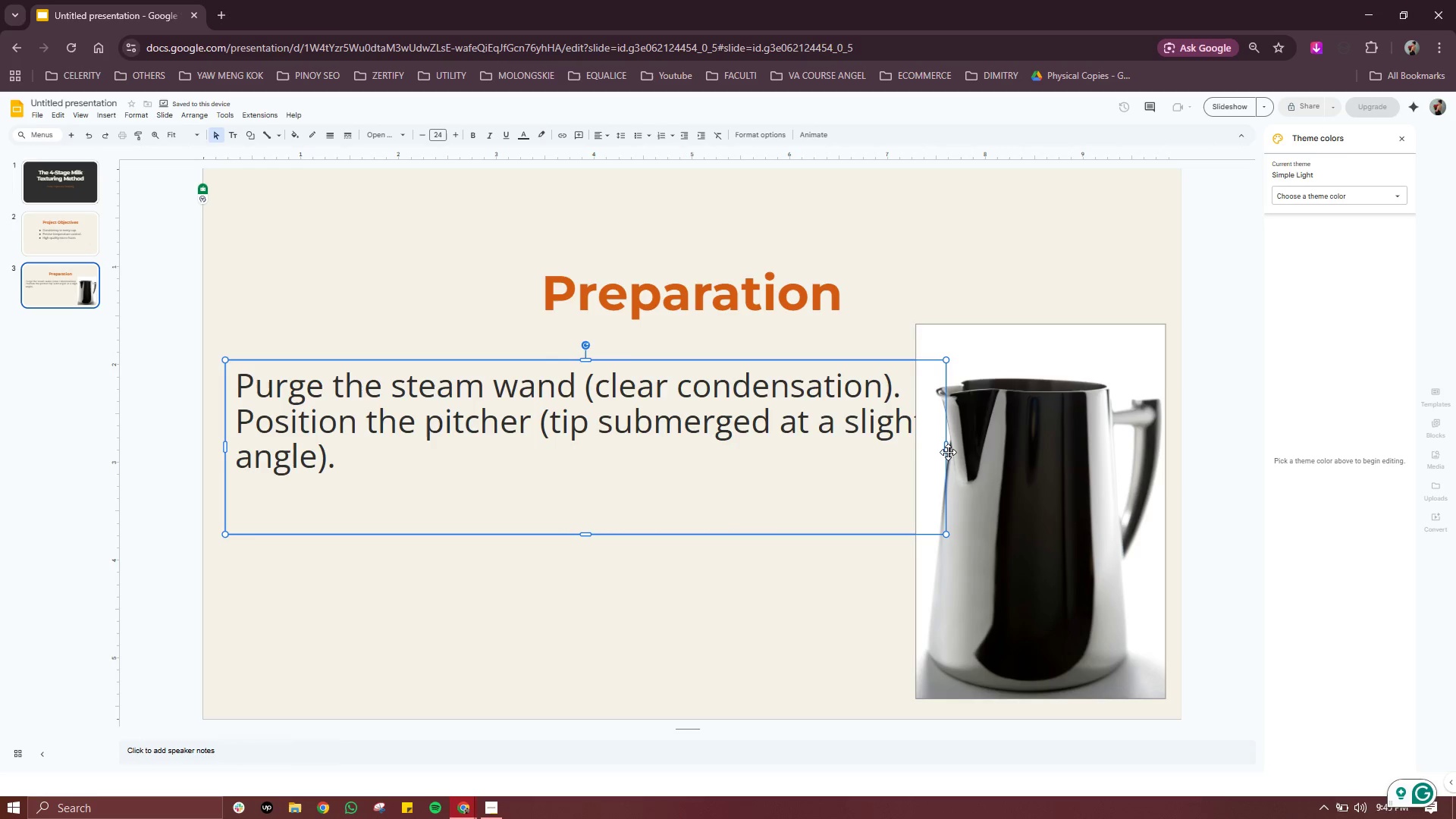 
left_click([948, 452])
 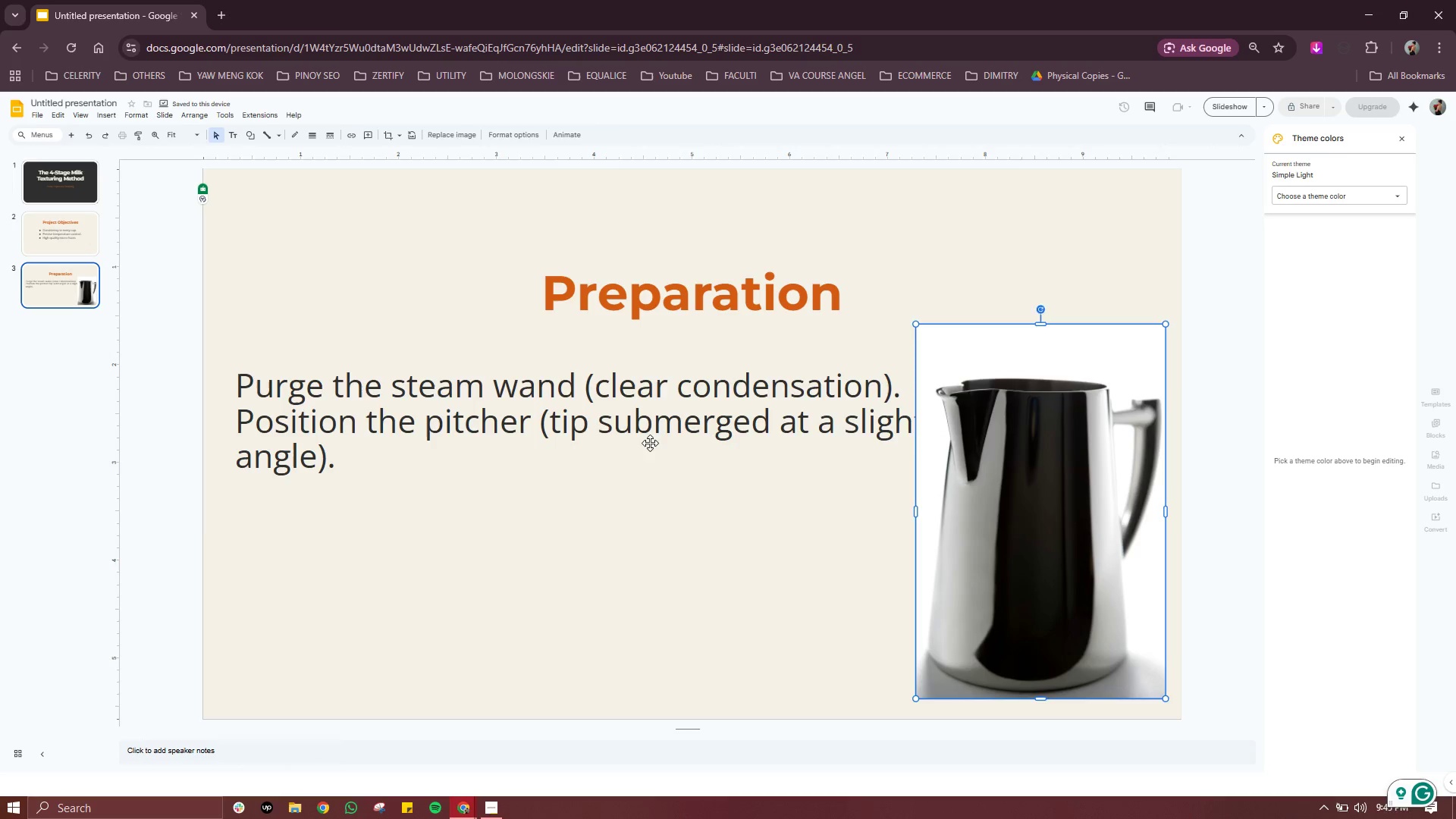 
left_click([650, 443])
 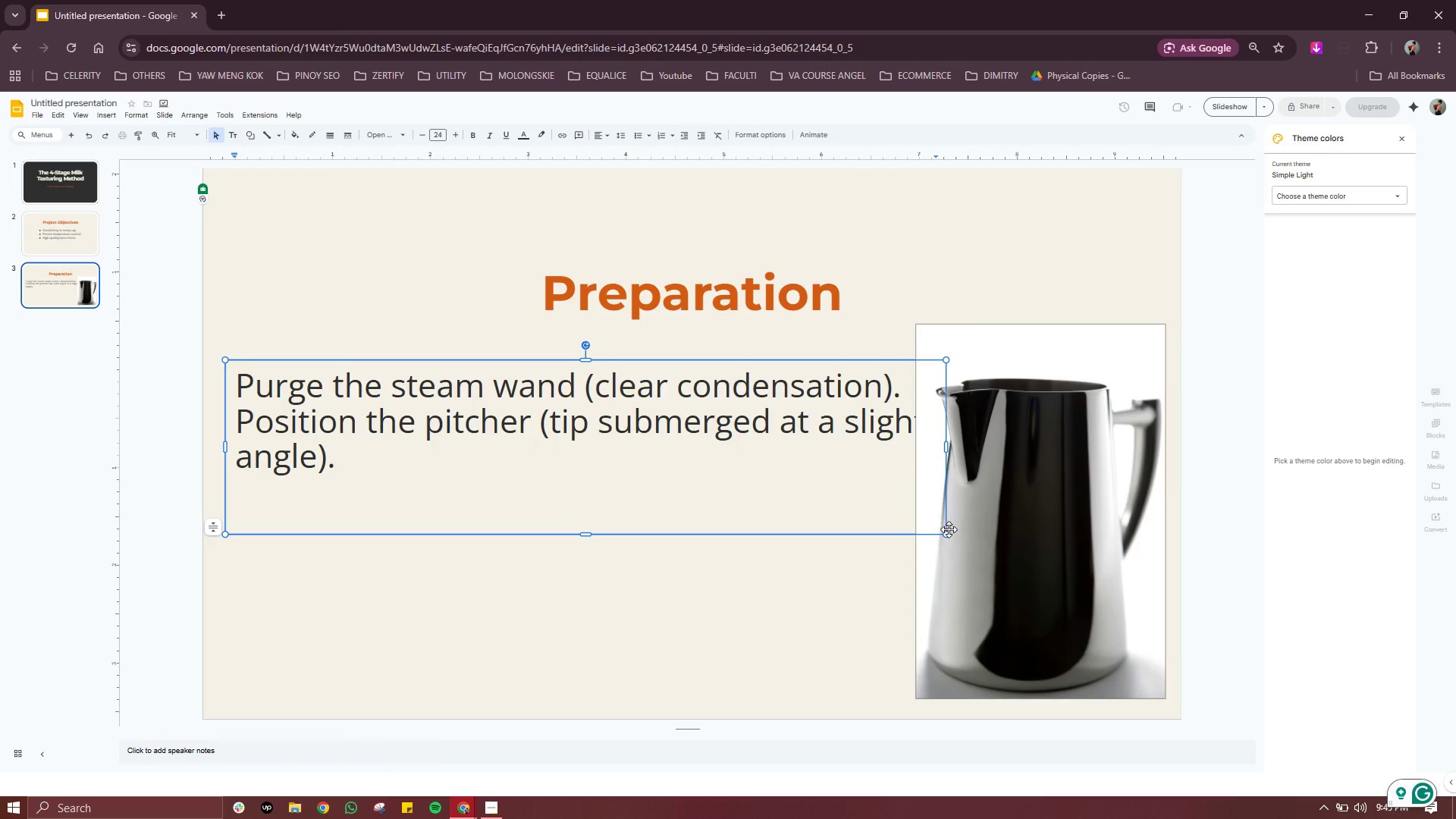 
left_click_drag(start_coordinate=[946, 532], to_coordinate=[908, 513])
 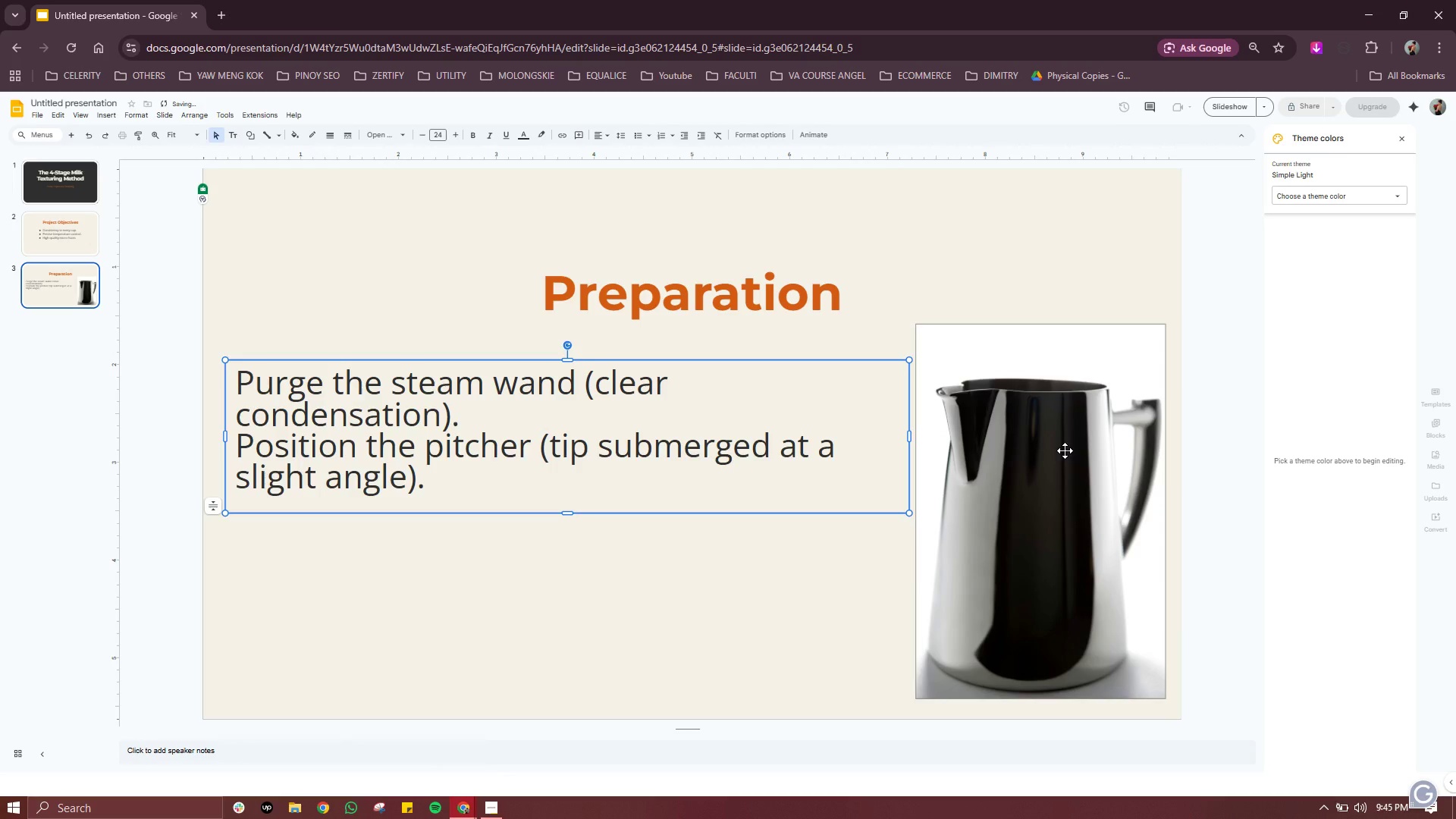 
left_click([1065, 450])
 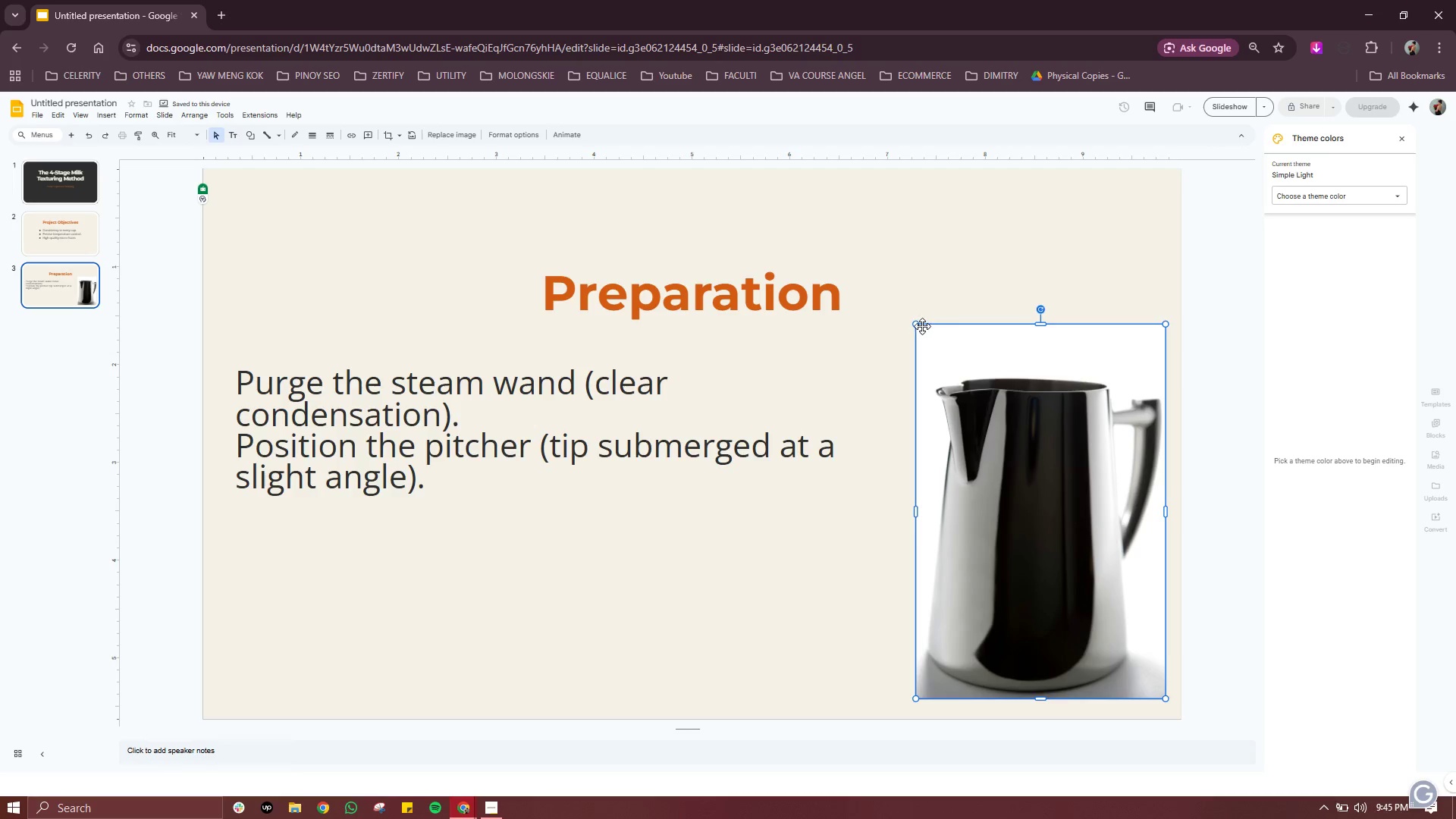 
left_click_drag(start_coordinate=[914, 324], to_coordinate=[943, 369])
 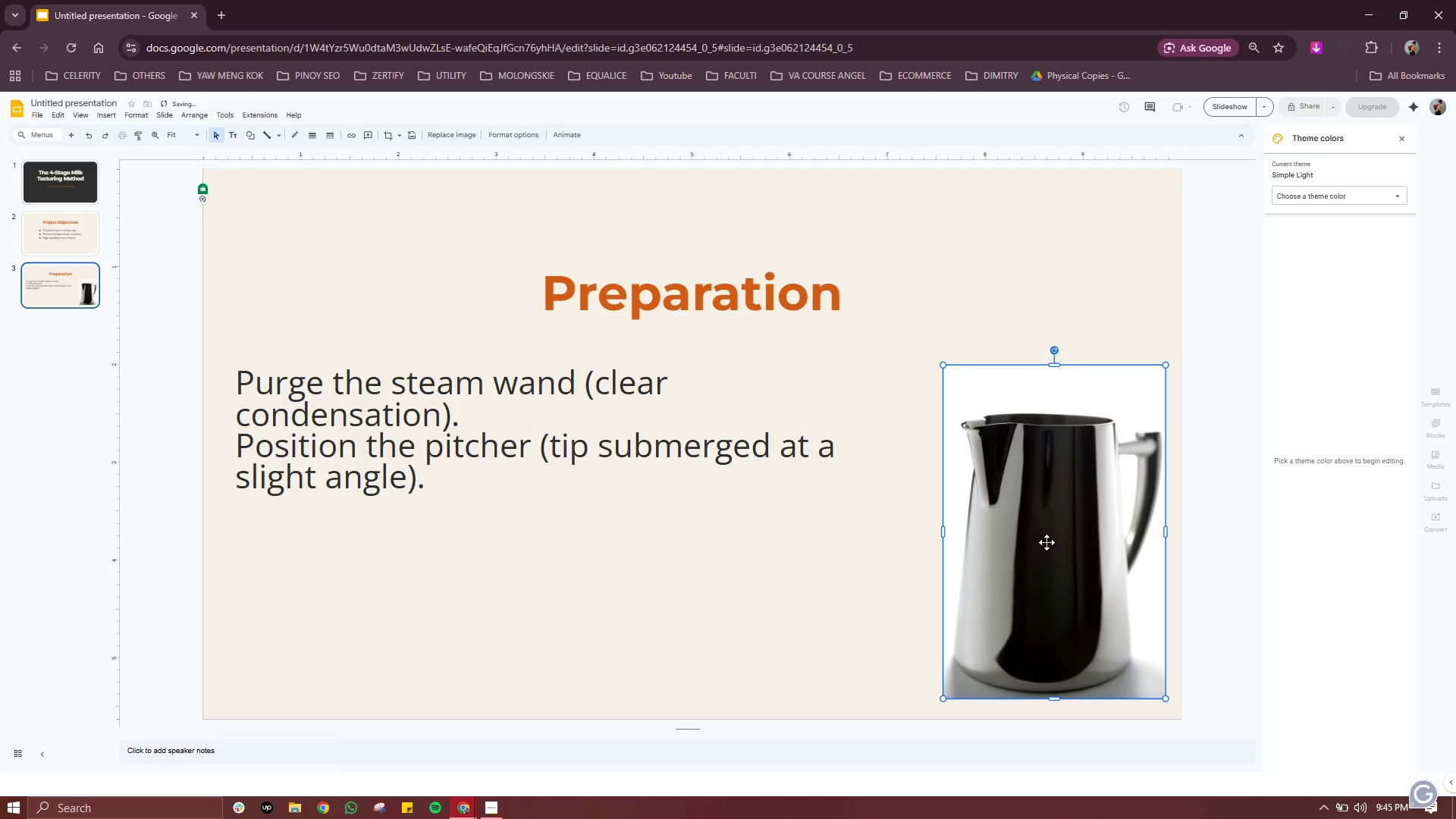 
left_click_drag(start_coordinate=[1046, 542], to_coordinate=[1037, 518])
 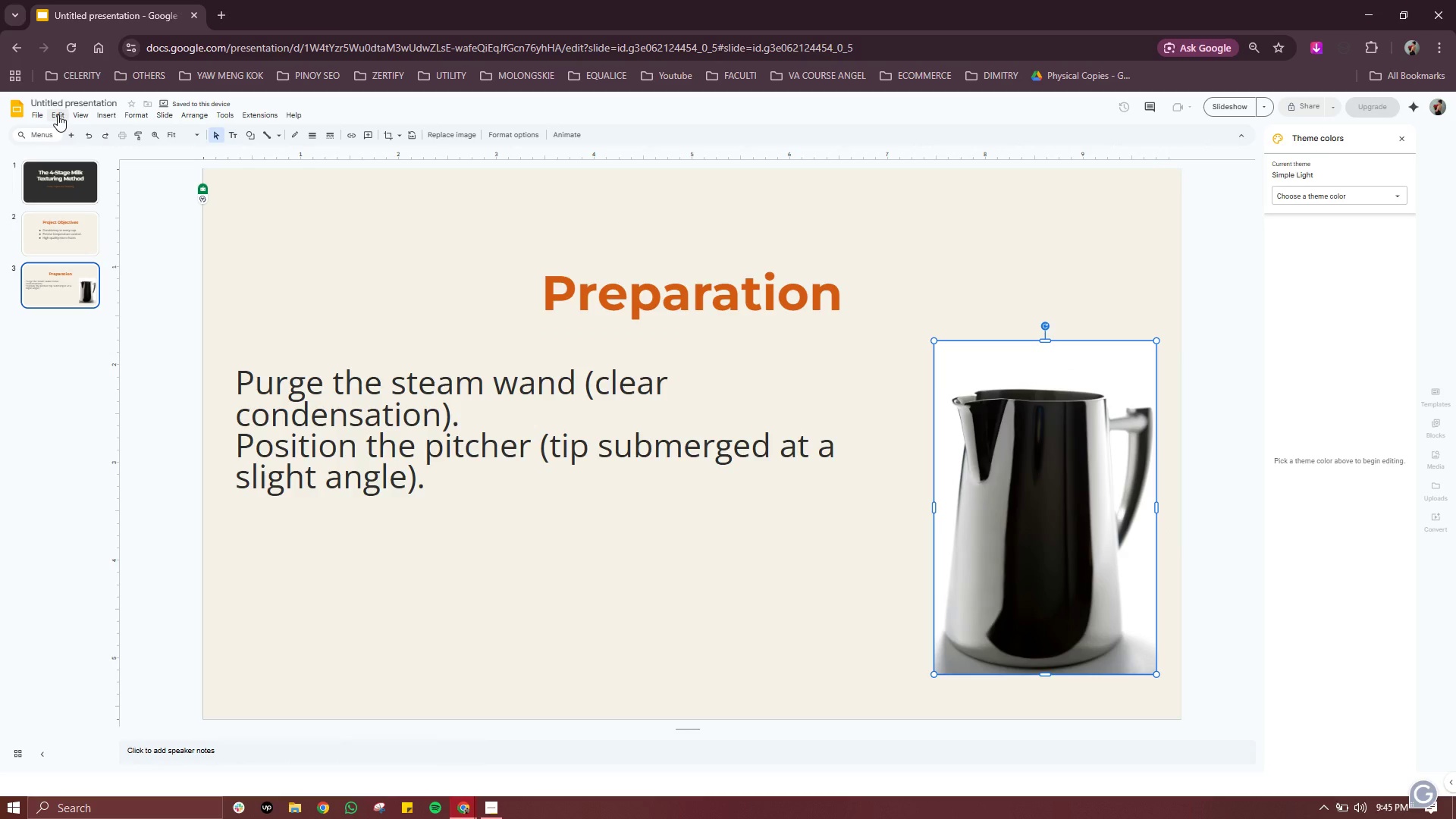 
wait(6.0)
 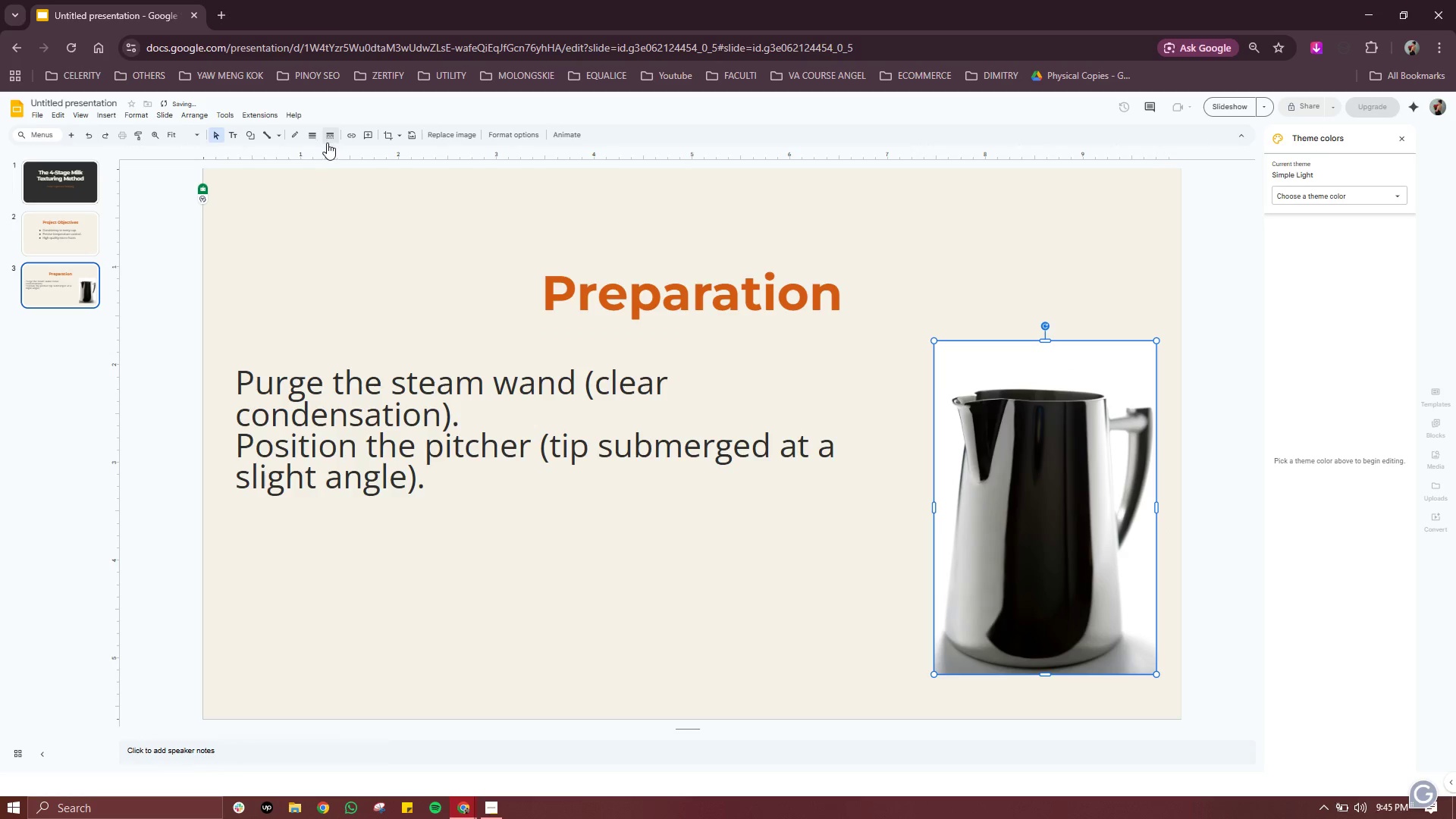 
left_click([58, 115])
 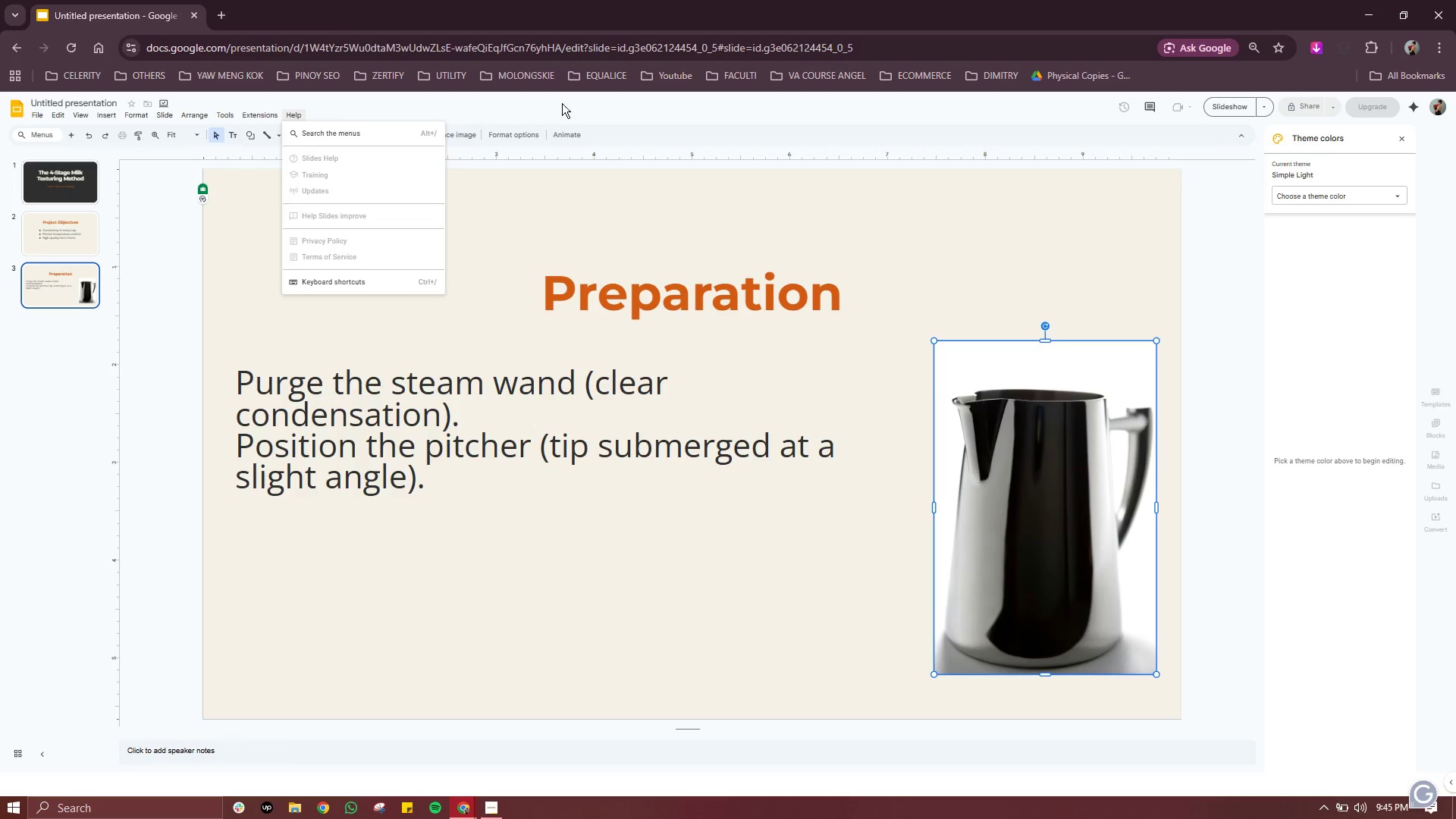 
left_click([678, 109])
 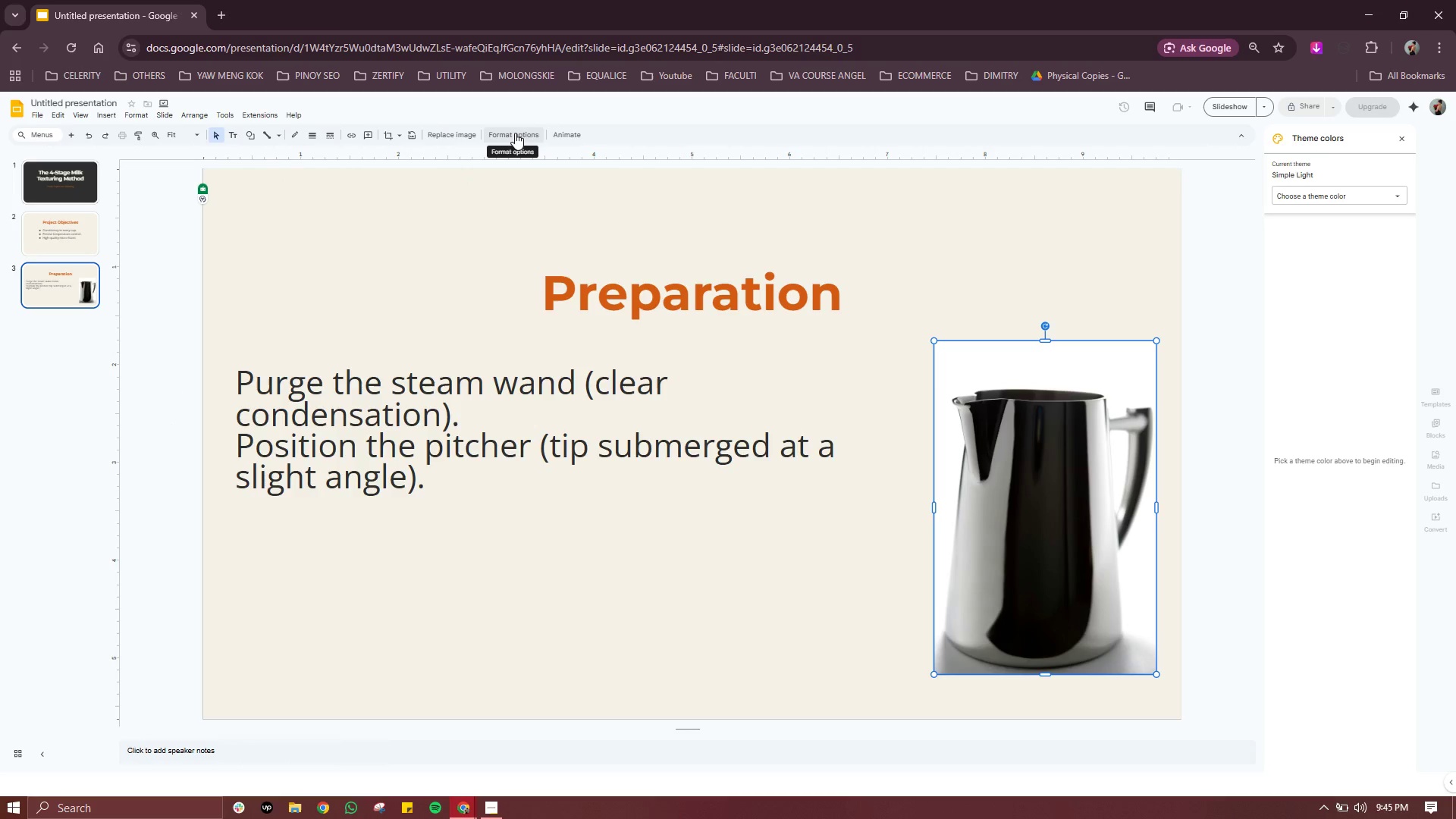 
wait(6.06)
 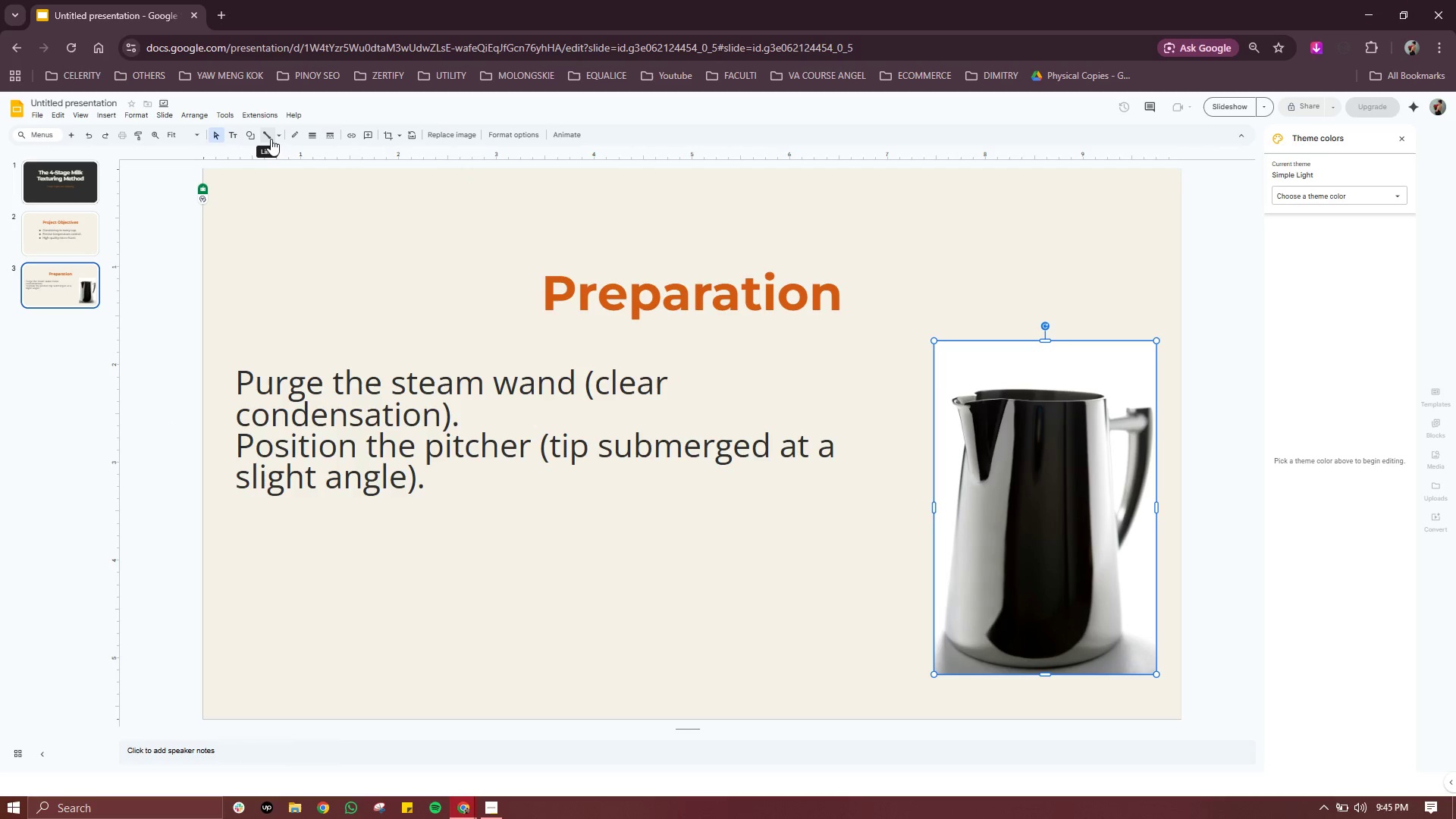 
left_click([515, 133])
 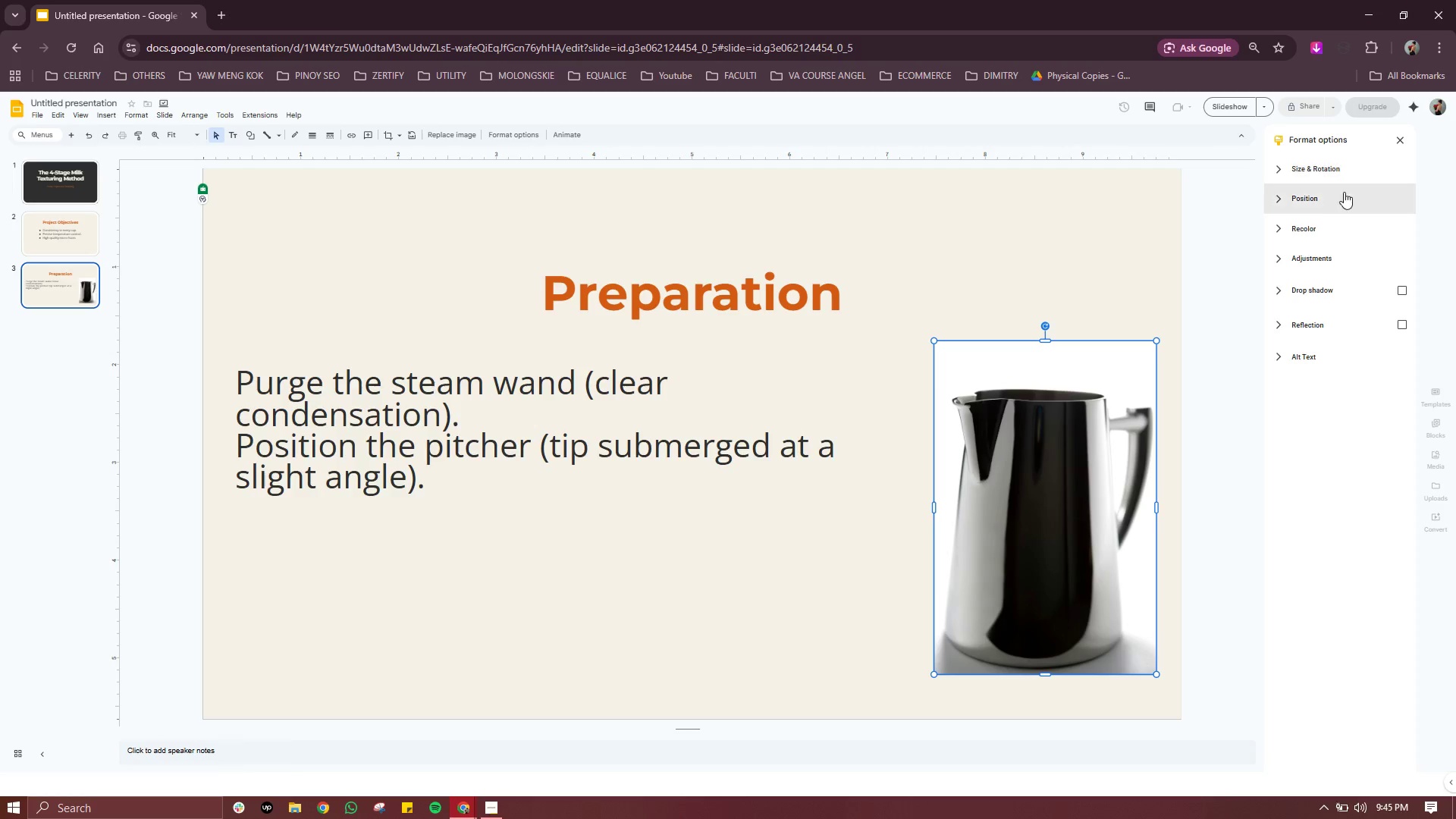 
left_click([1305, 196])
 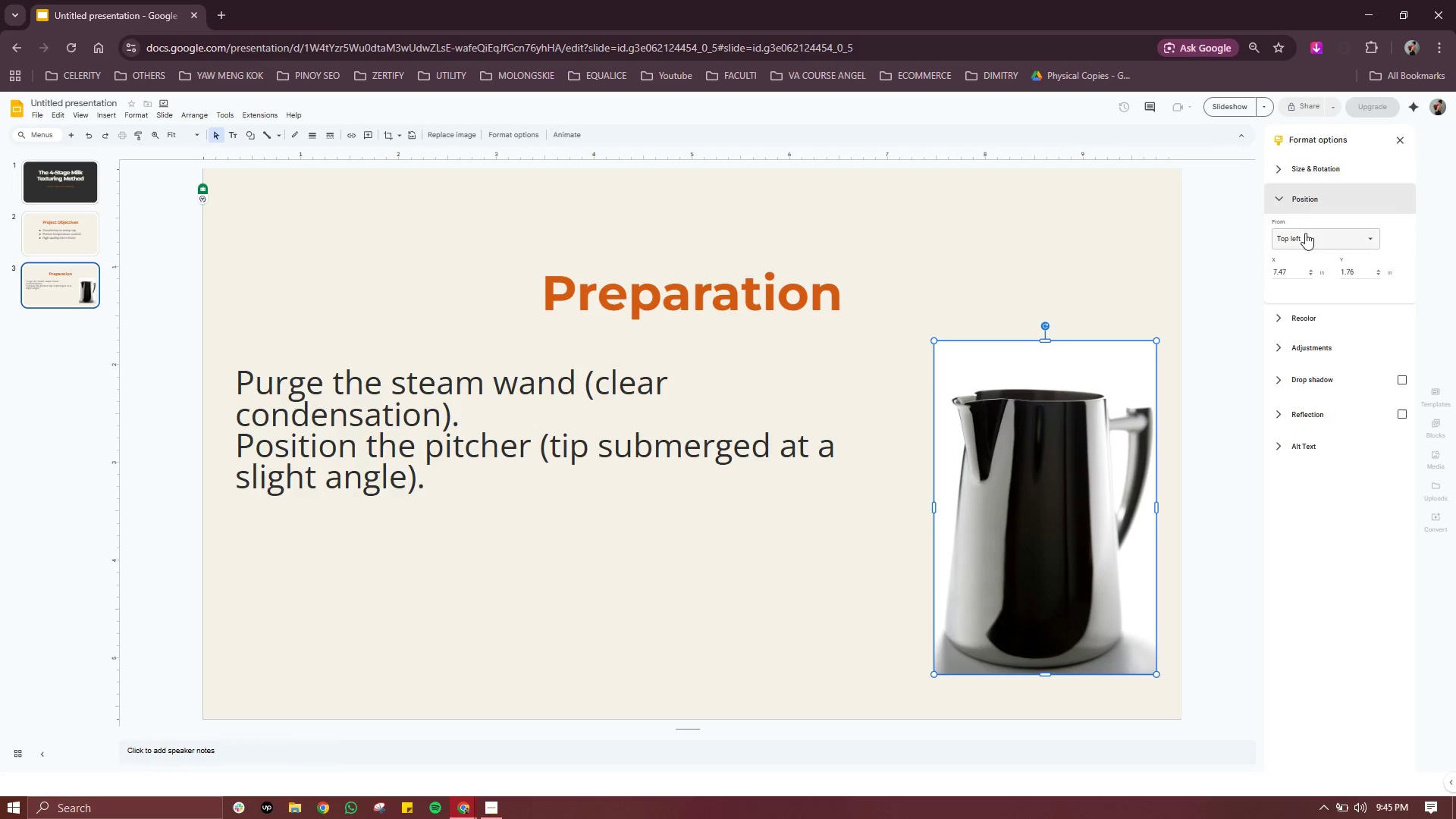 
left_click([1305, 240])
 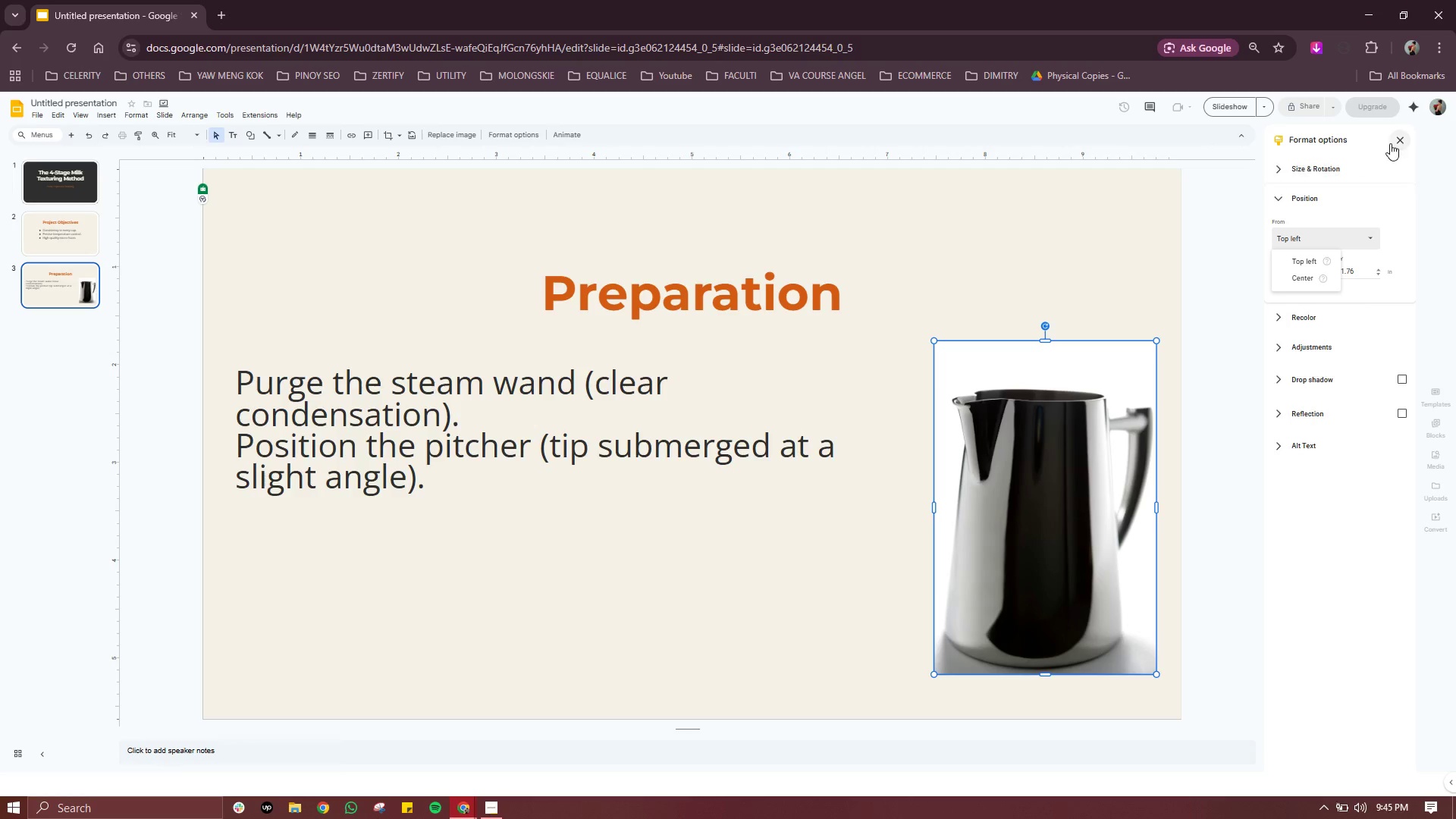 
left_click([1394, 140])
 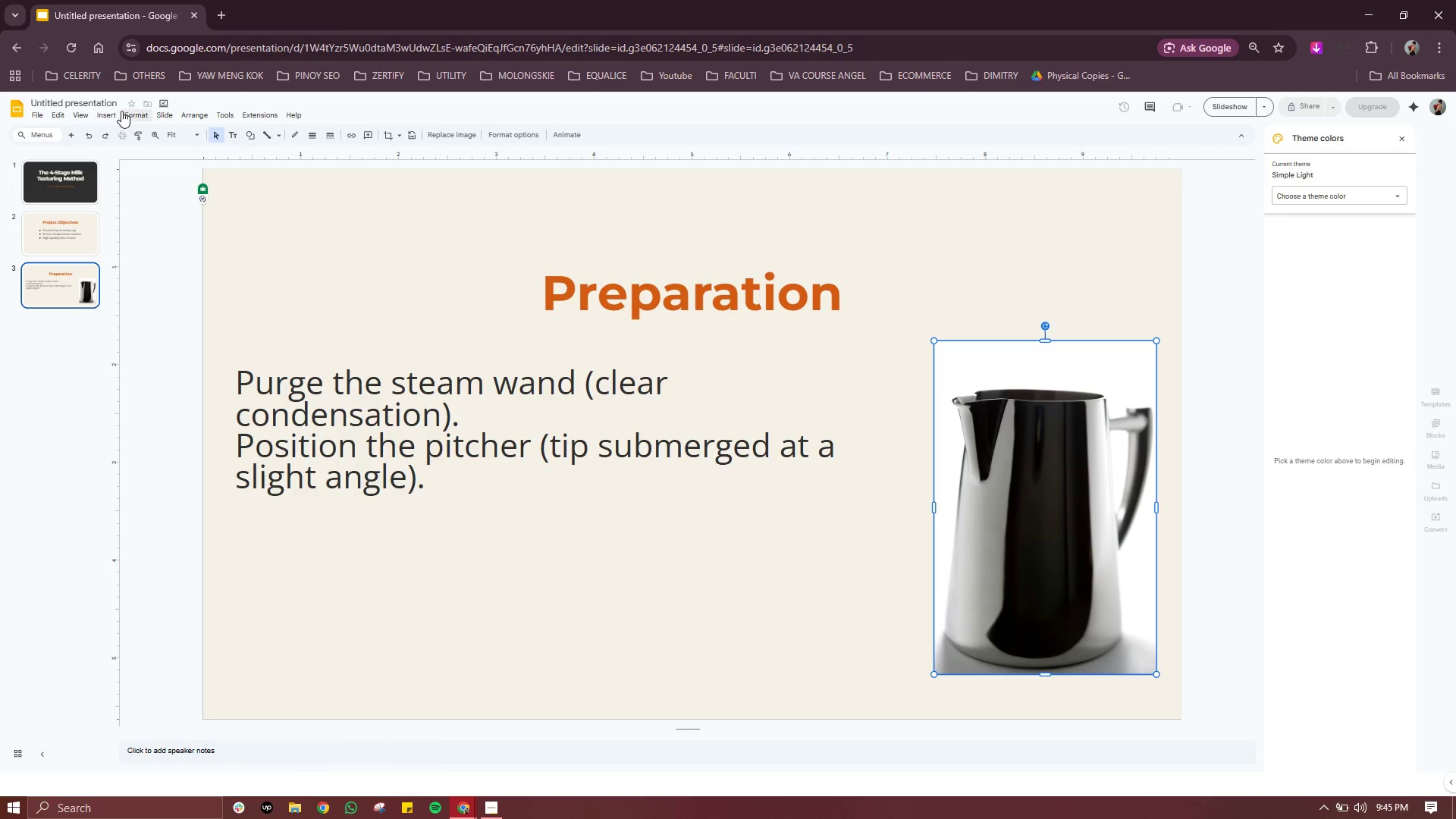 
left_click([82, 113])
 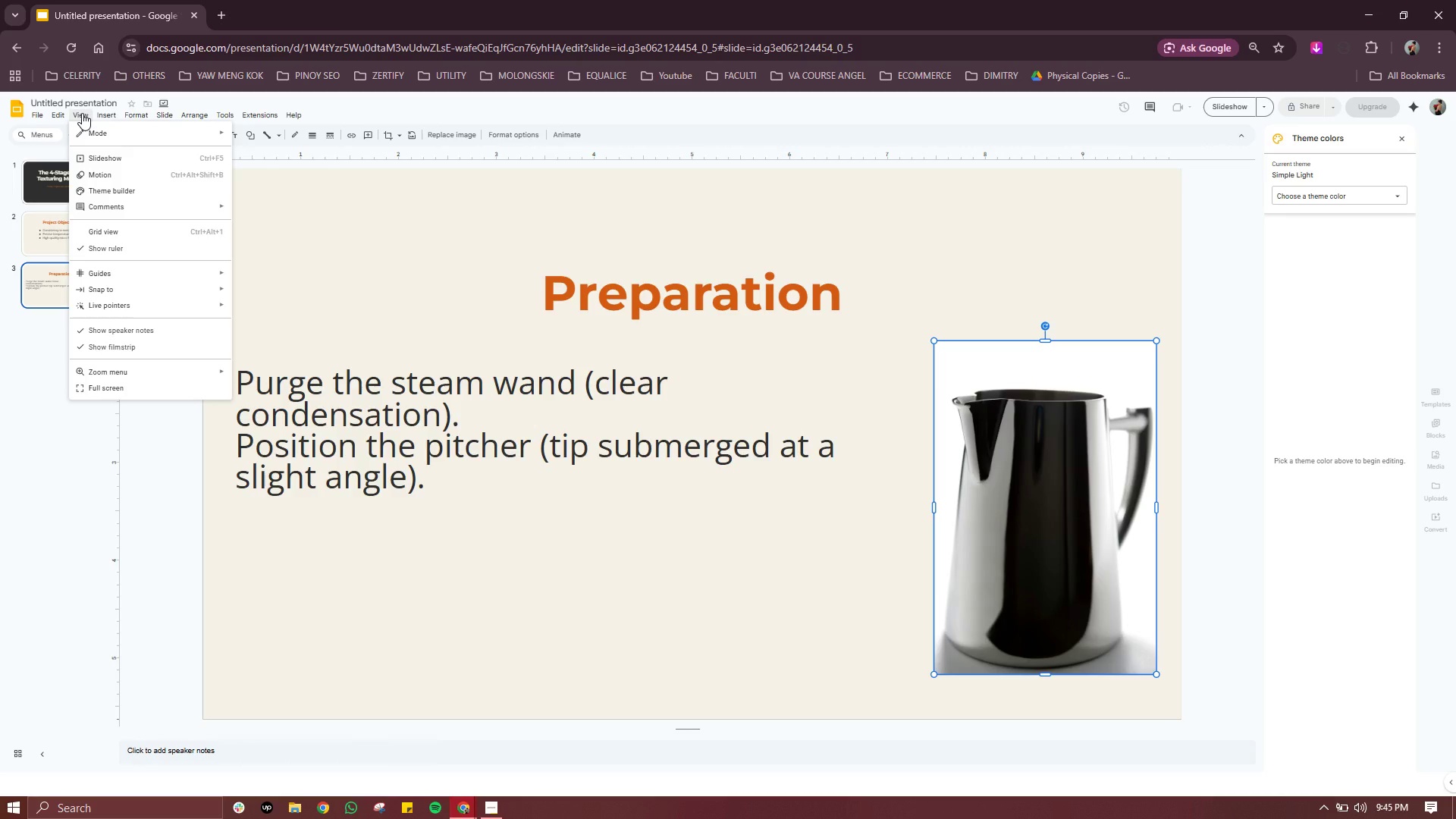 
left_click([82, 113])
 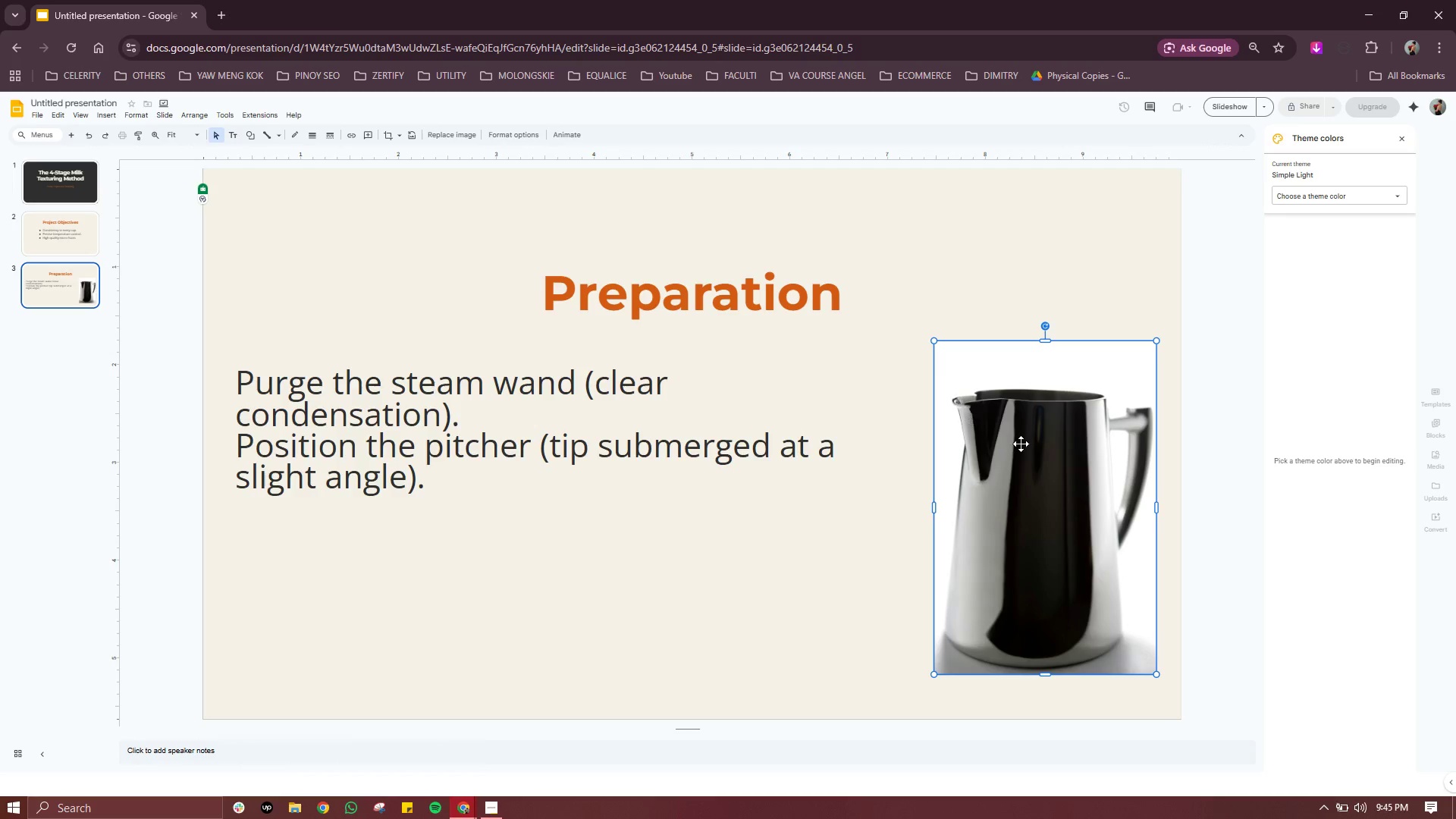 
left_click_drag(start_coordinate=[1022, 444], to_coordinate=[1022, 456])
 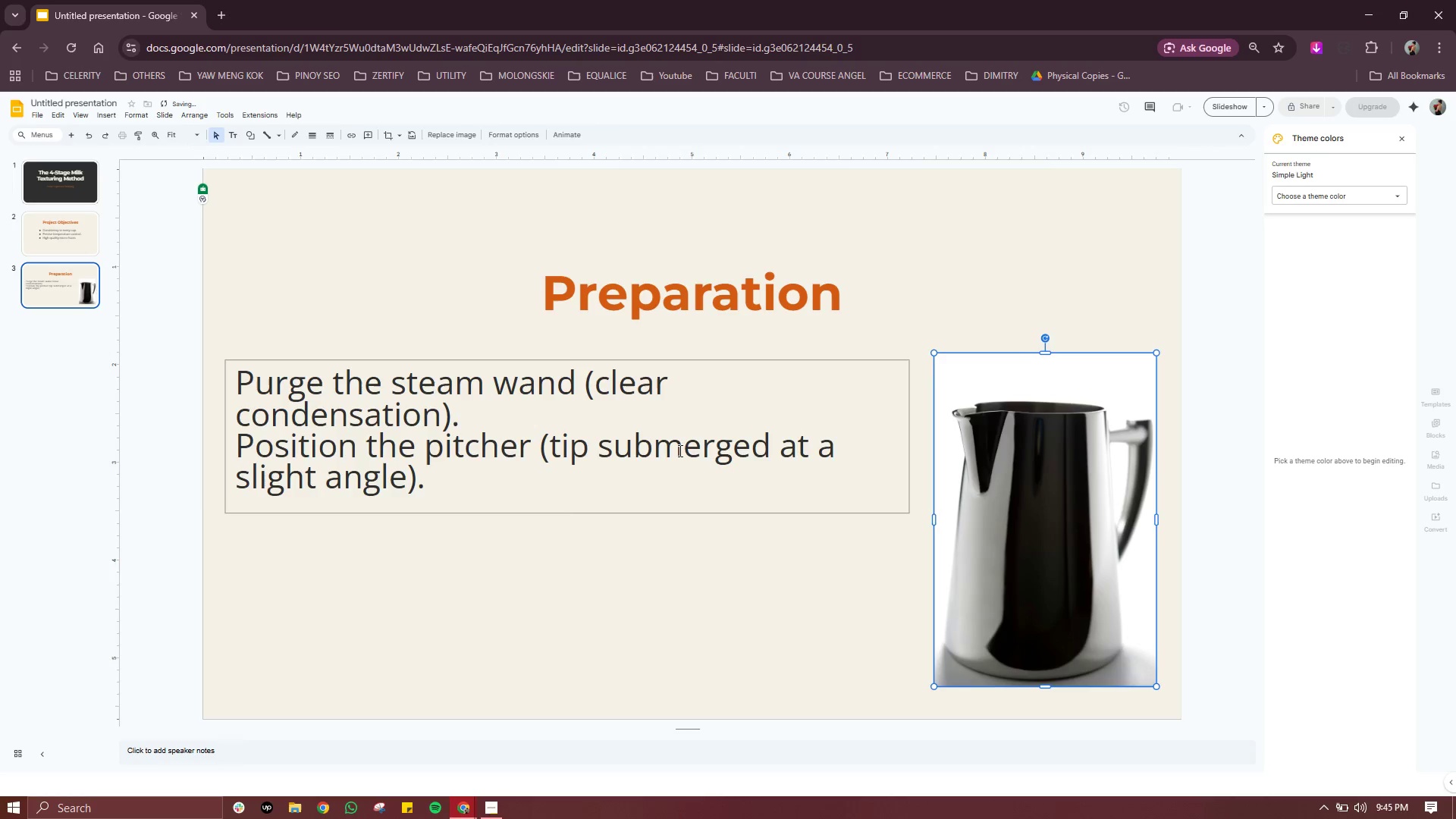 
left_click([678, 450])
 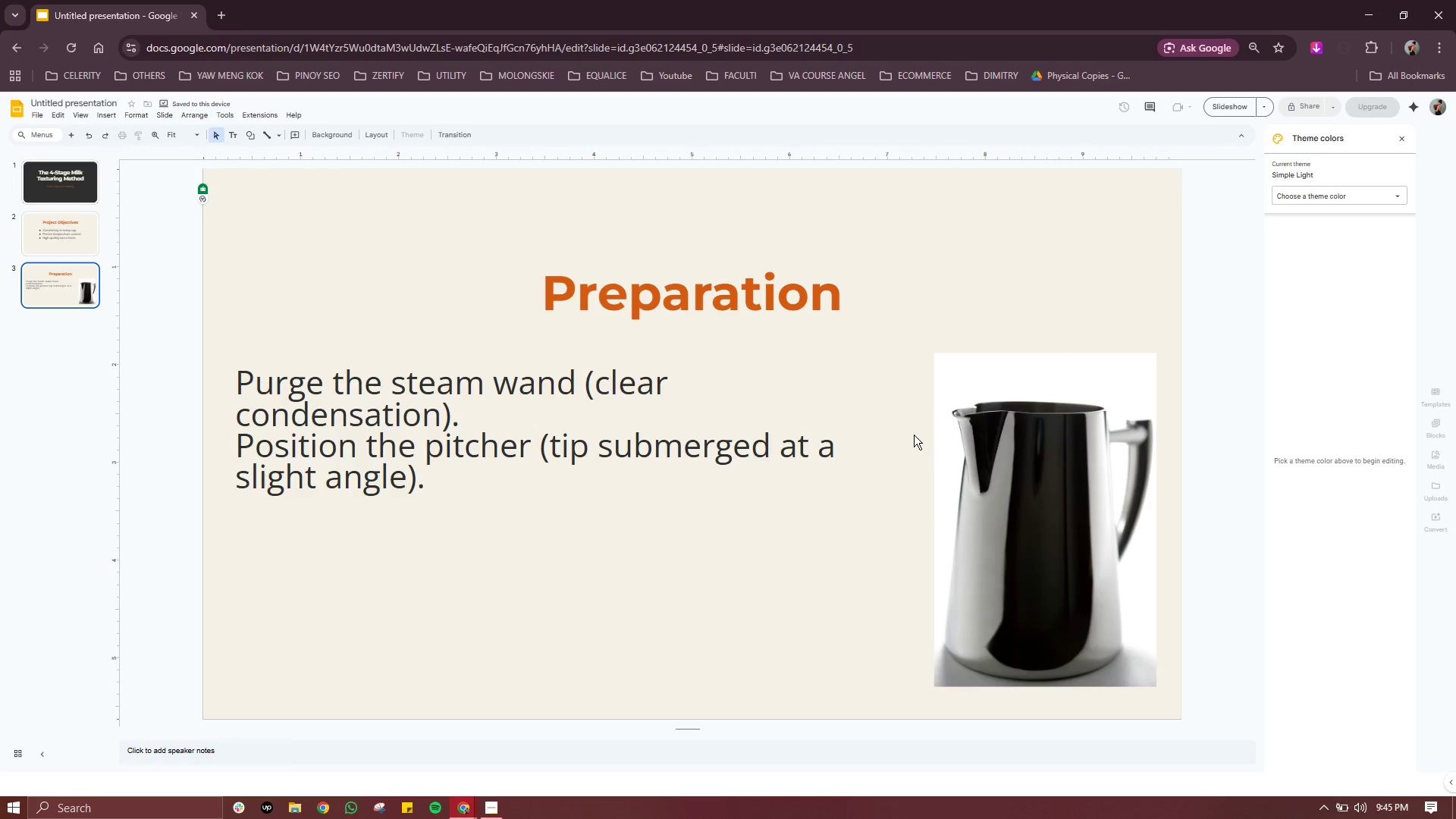 
left_click([868, 436])
 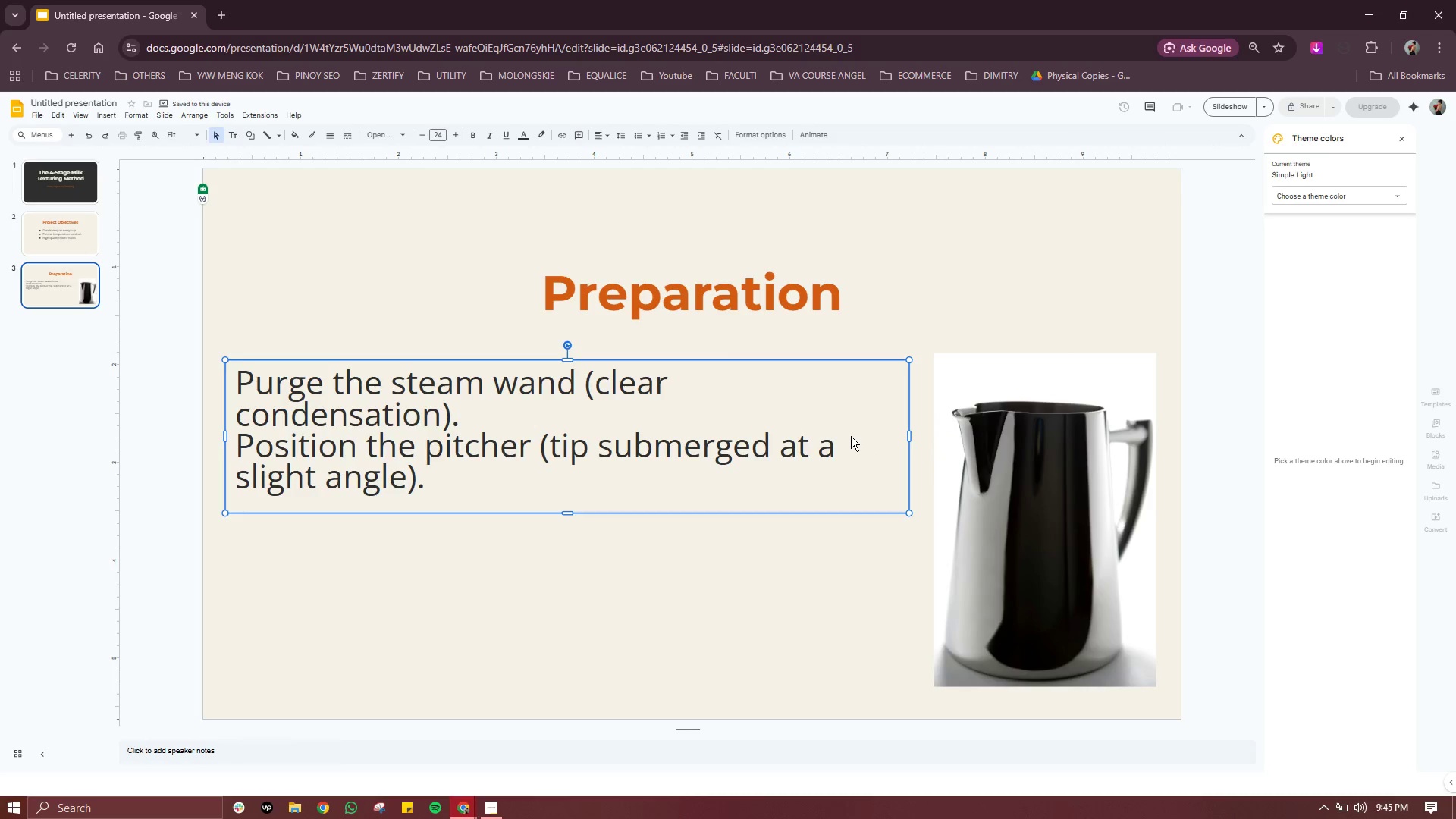 
left_click([850, 436])
 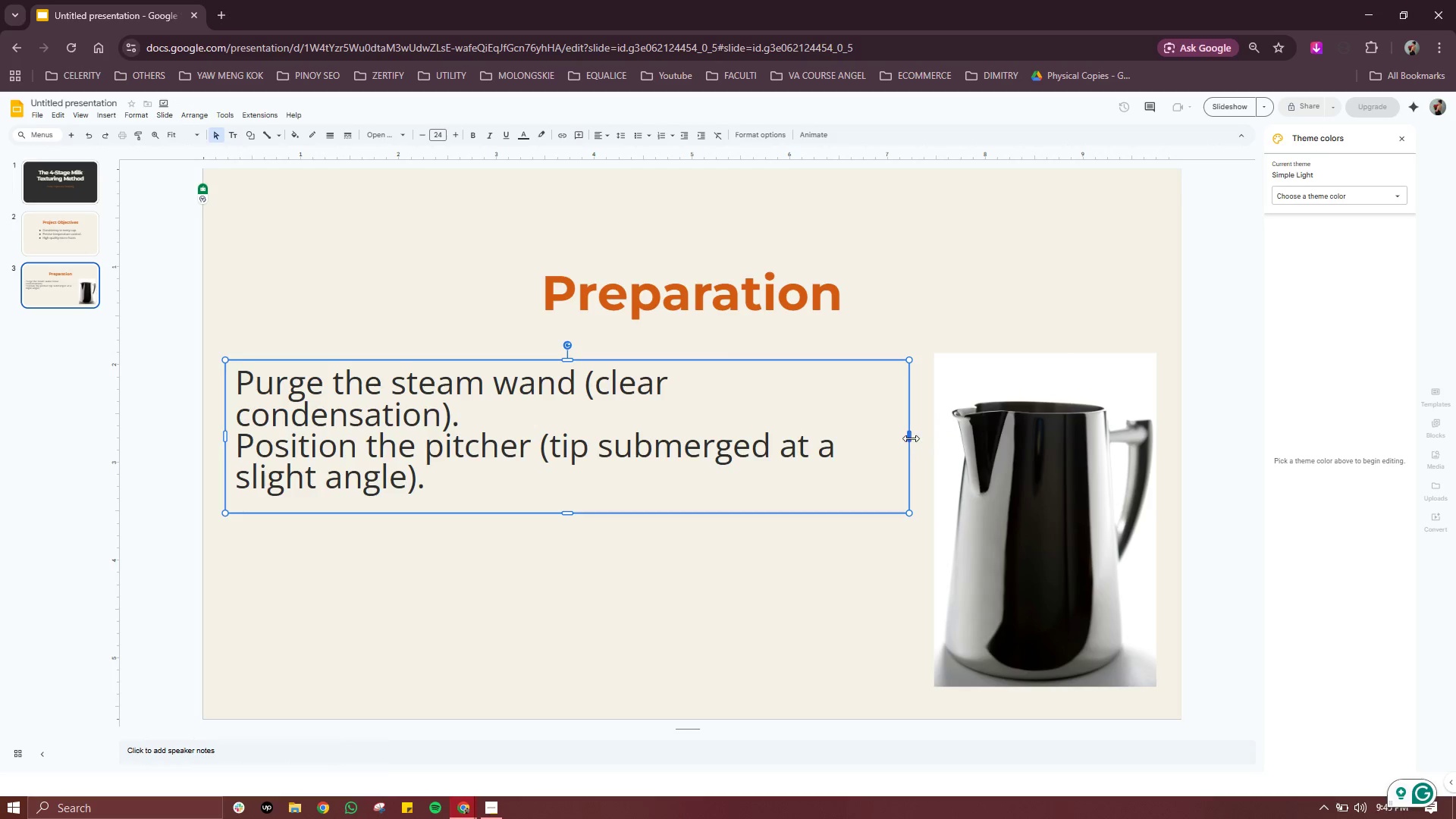 
left_click_drag(start_coordinate=[911, 438], to_coordinate=[932, 438])
 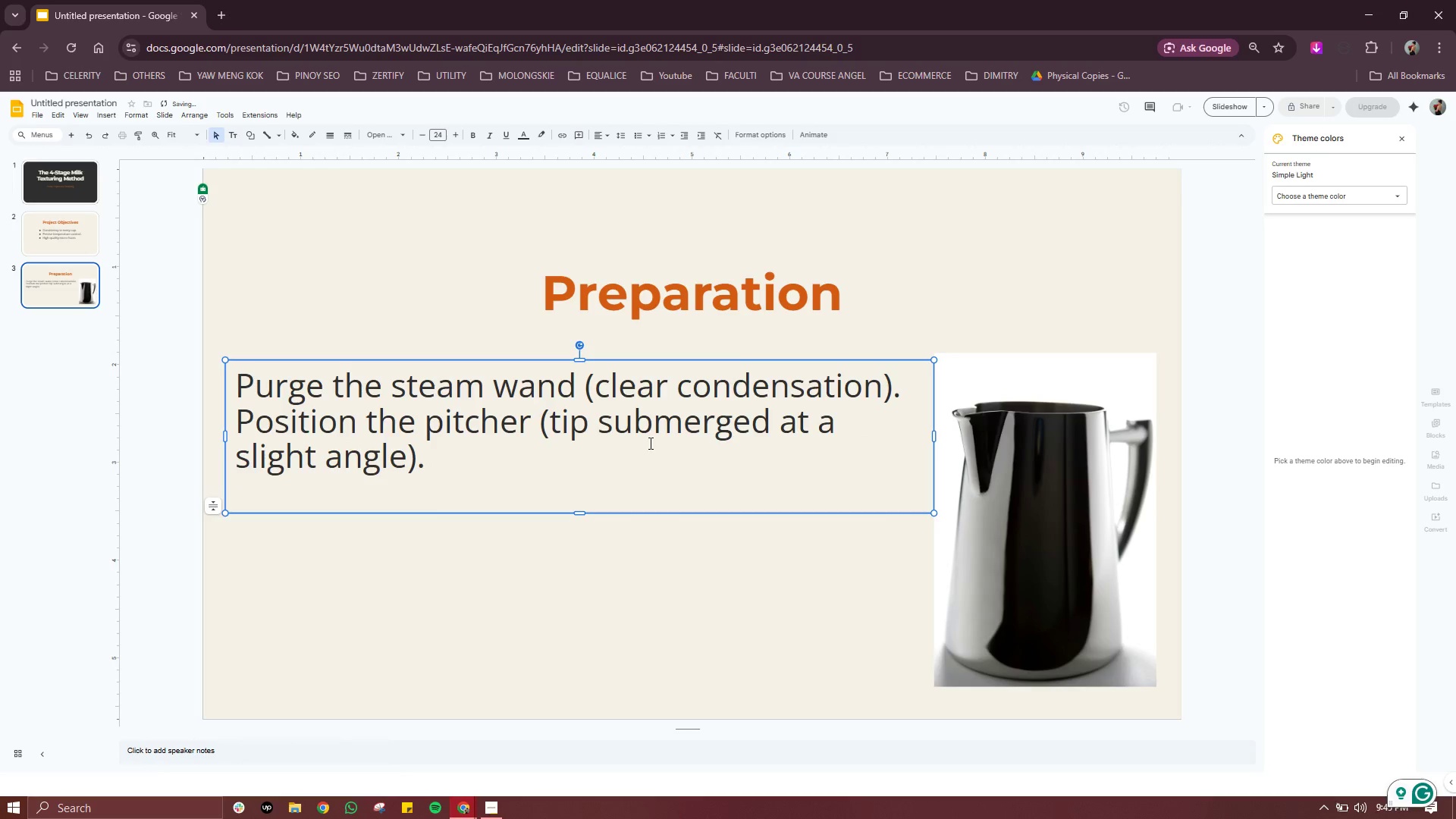 
left_click([520, 443])
 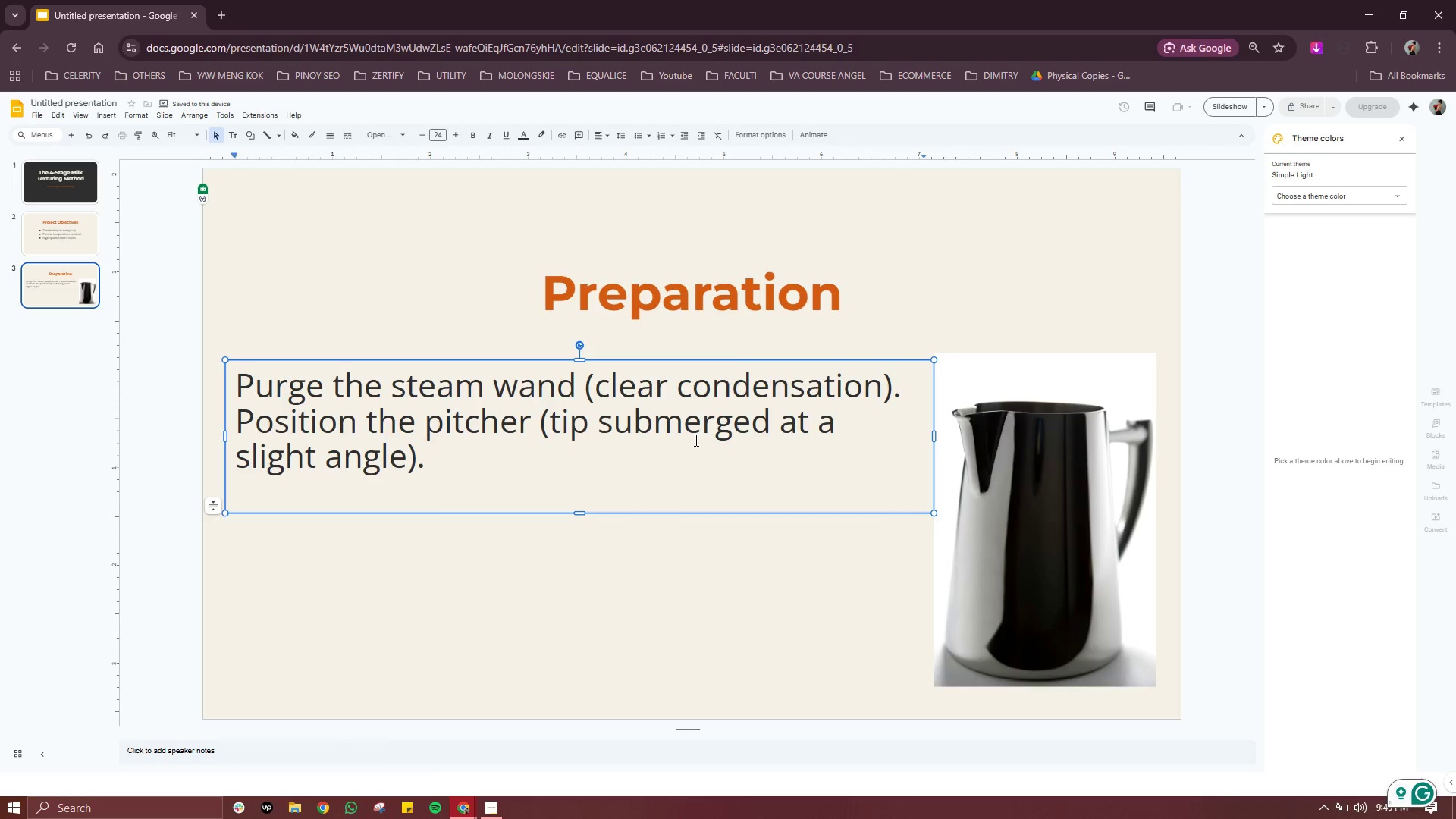 
left_click([695, 440])
 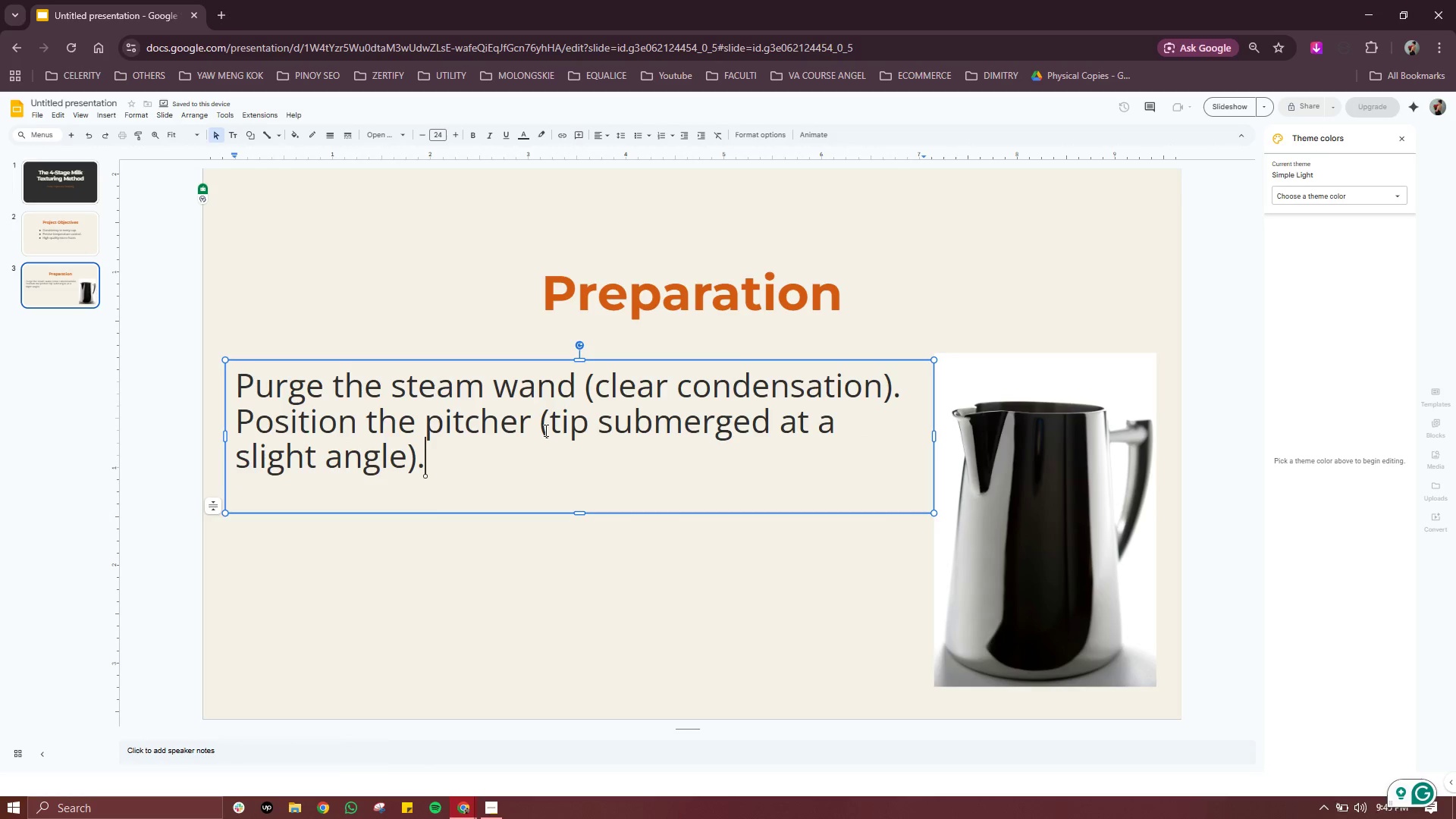 
left_click([545, 430])
 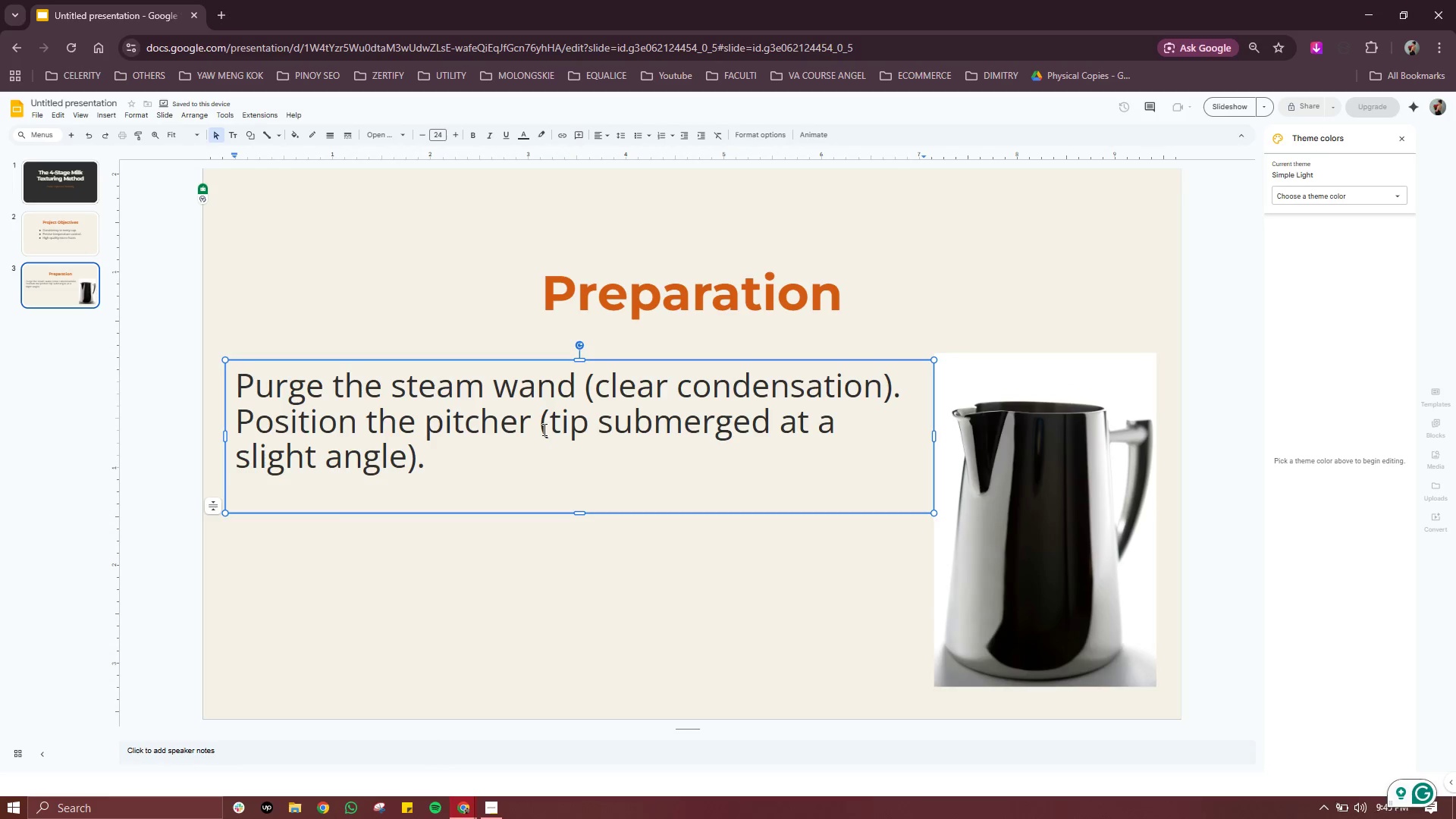 
left_click([543, 429])
 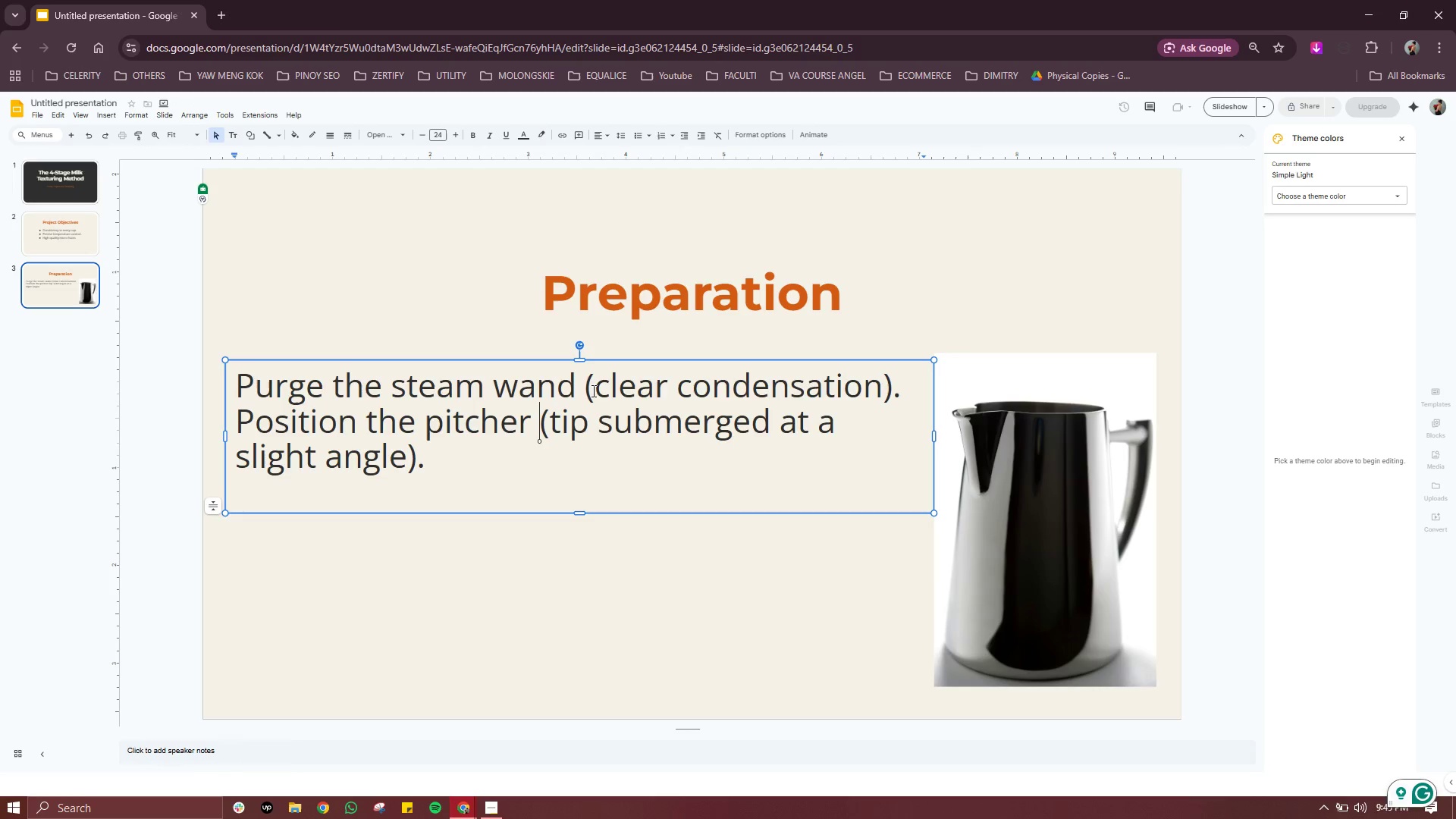 
left_click([588, 385])
 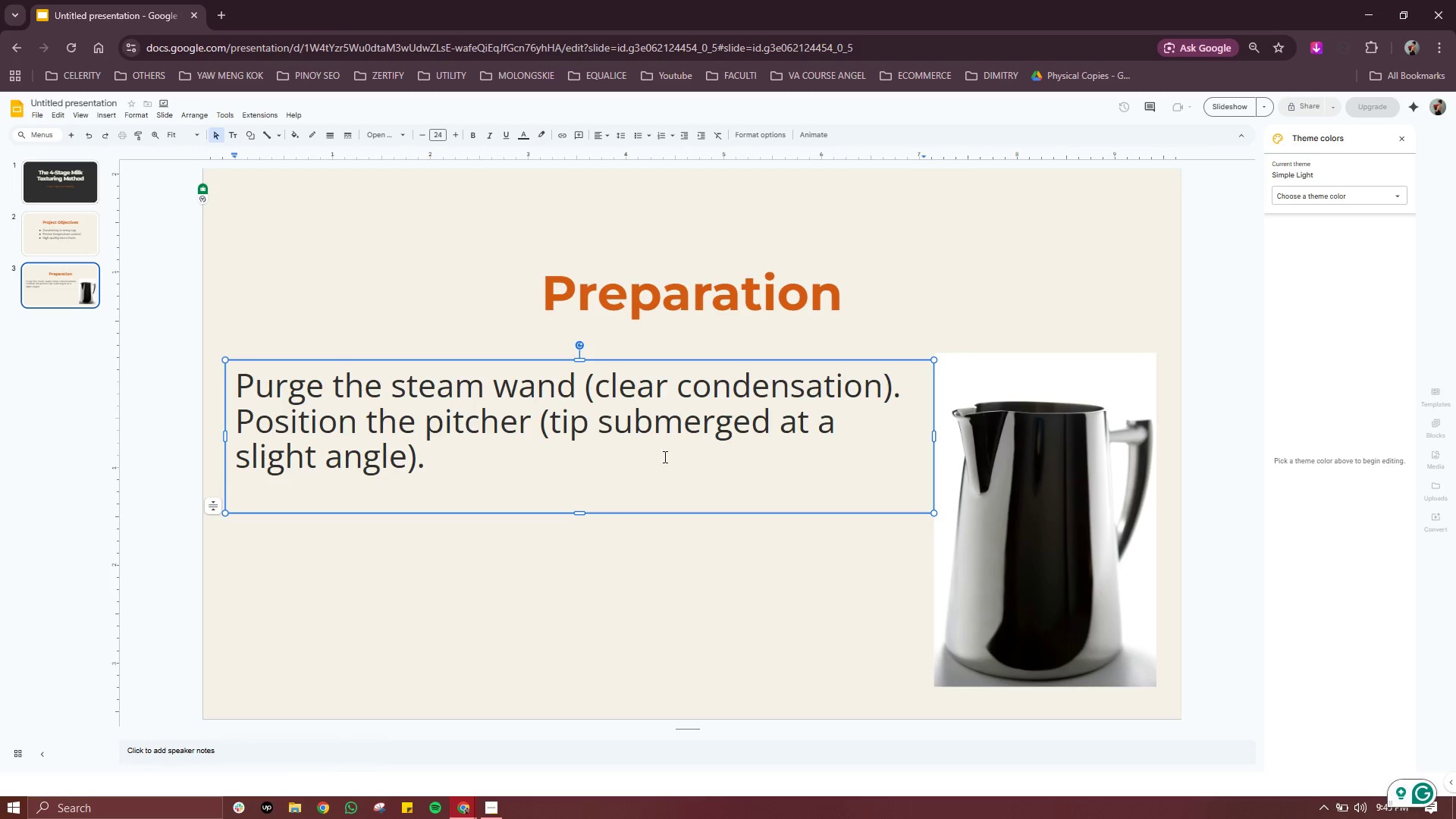 
double_click([603, 458])
 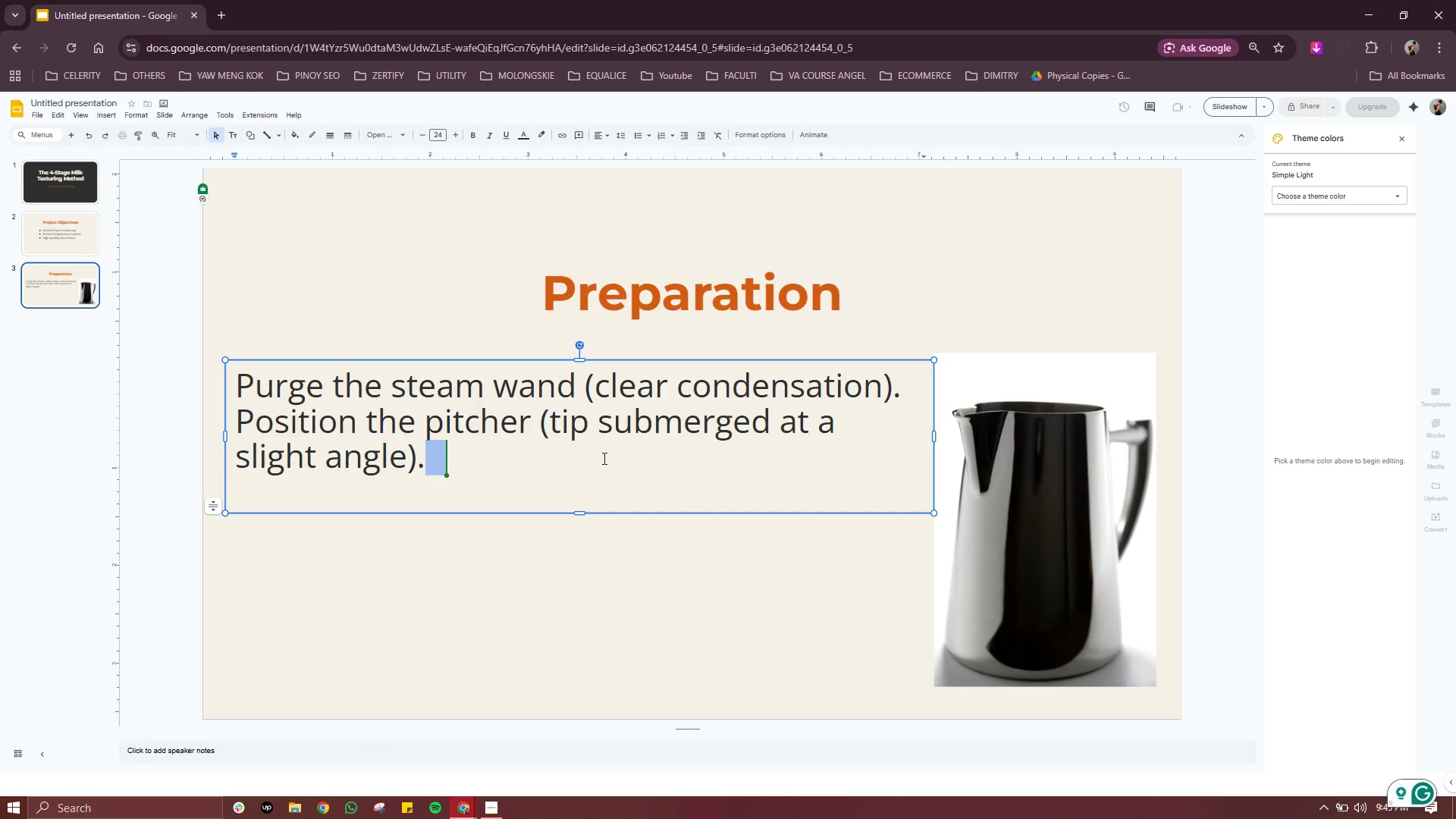 
triple_click([603, 458])
 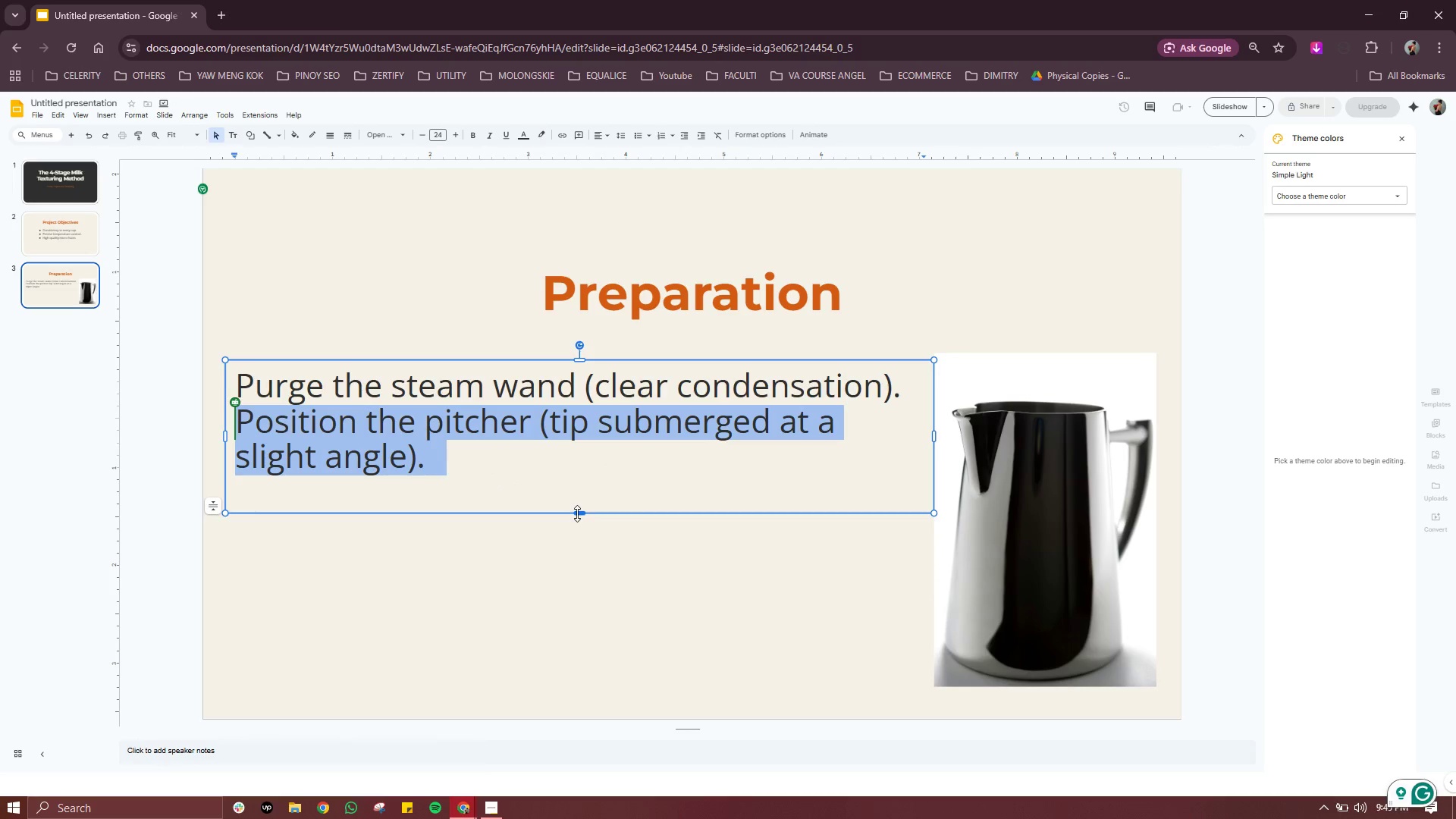 
left_click_drag(start_coordinate=[577, 513], to_coordinate=[576, 534])
 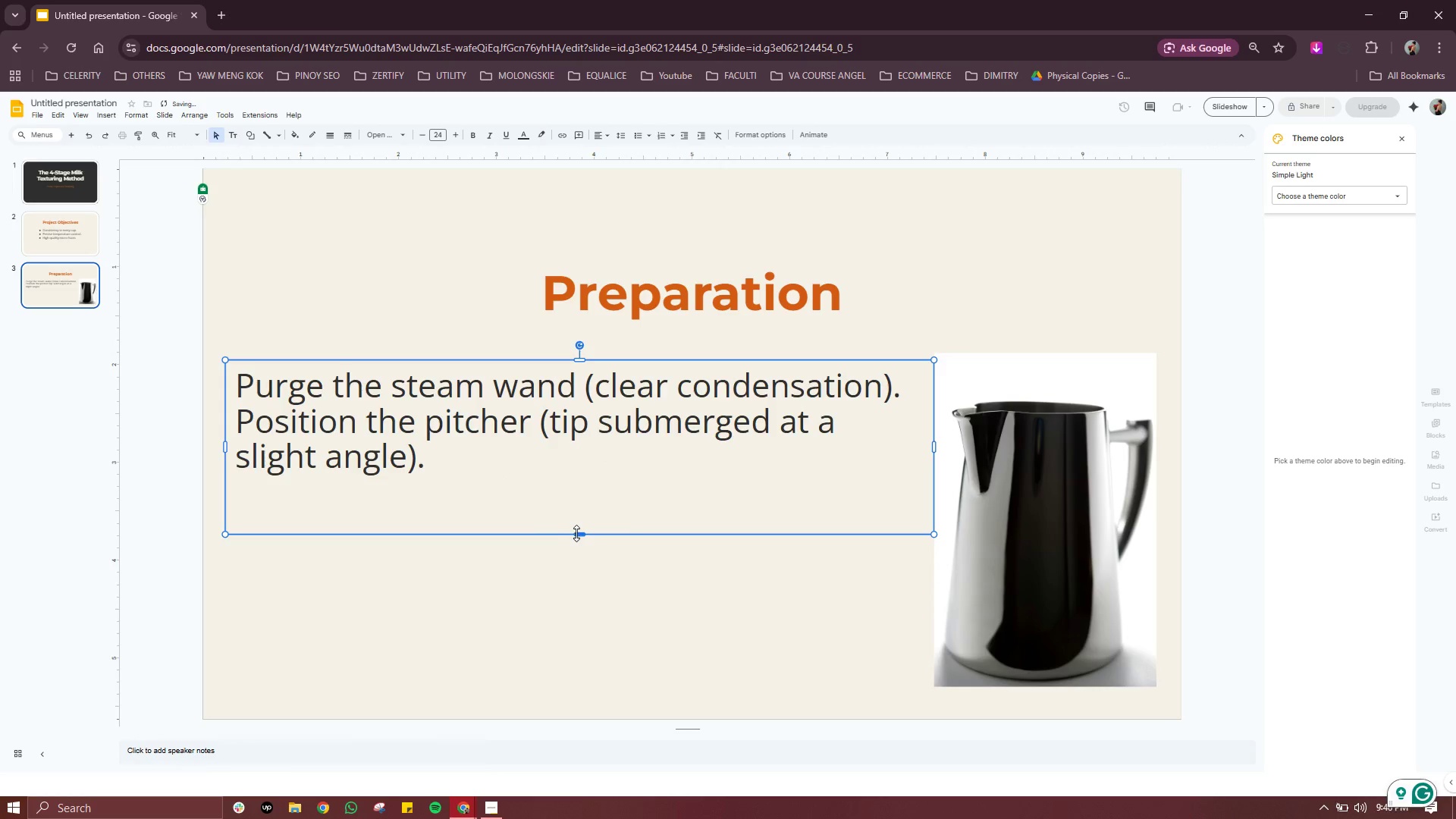 
left_click_drag(start_coordinate=[576, 533], to_coordinate=[588, 487])
 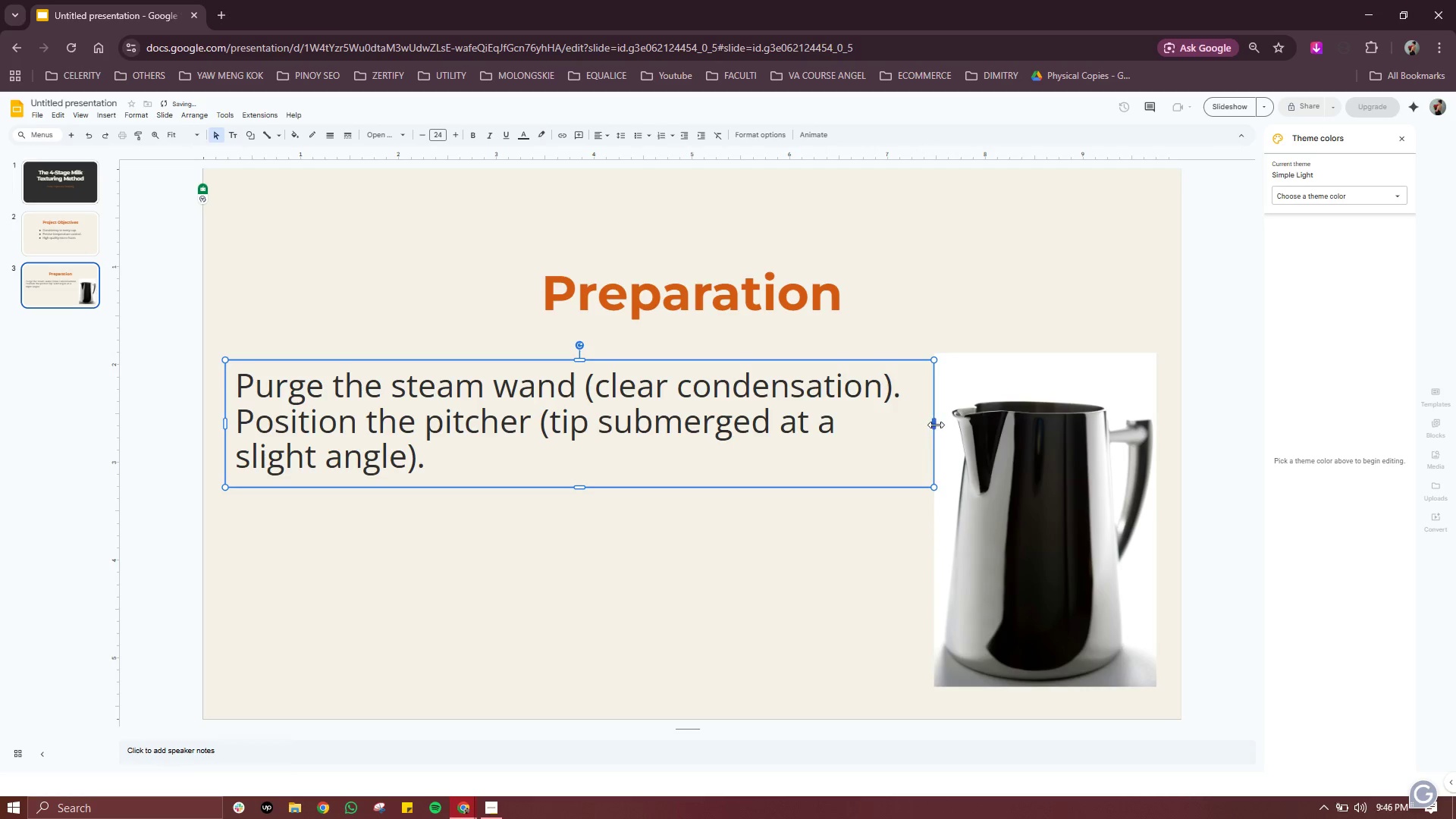 
left_click_drag(start_coordinate=[936, 425], to_coordinate=[1012, 422])
 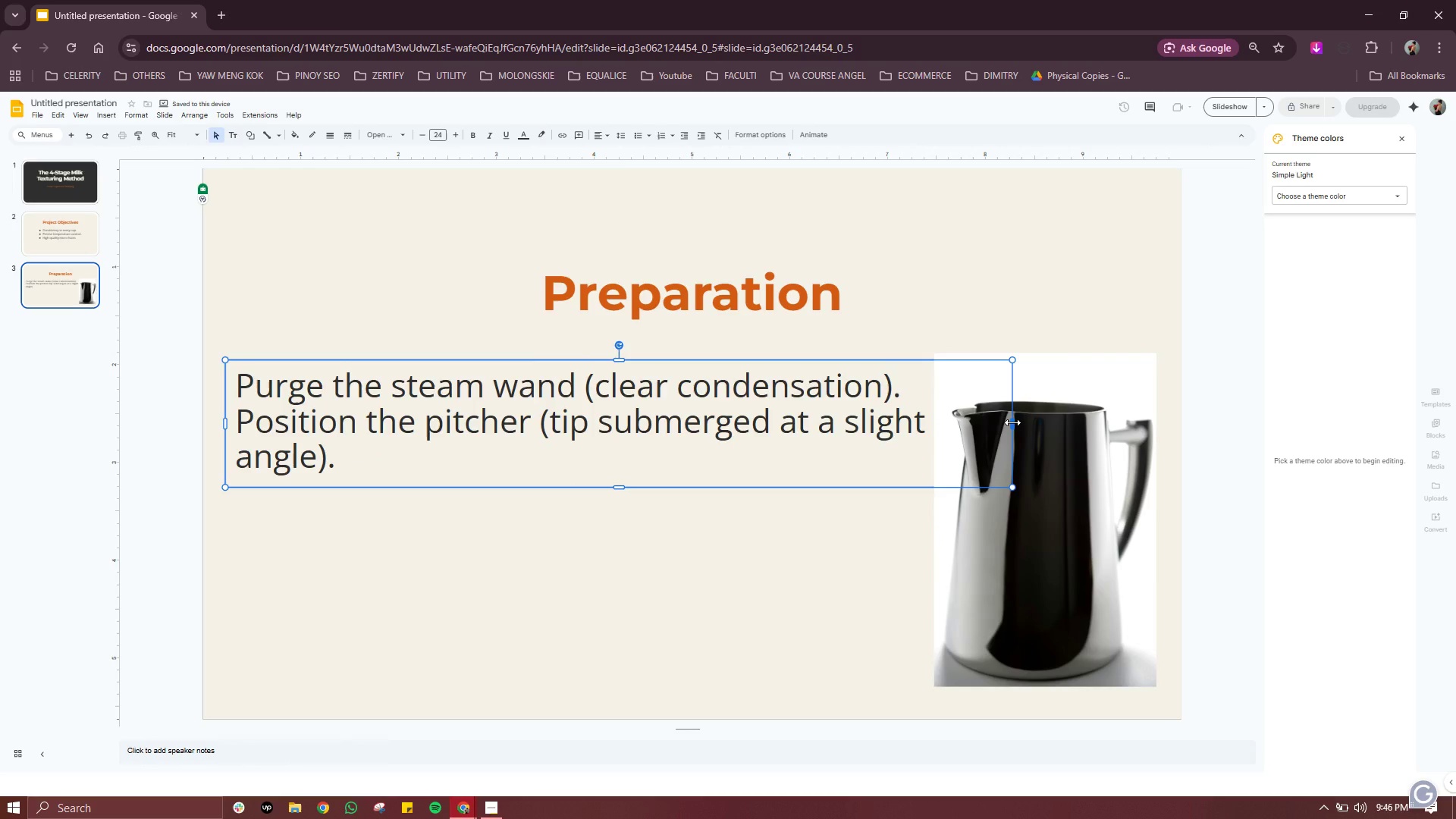 
wait(5.03)
 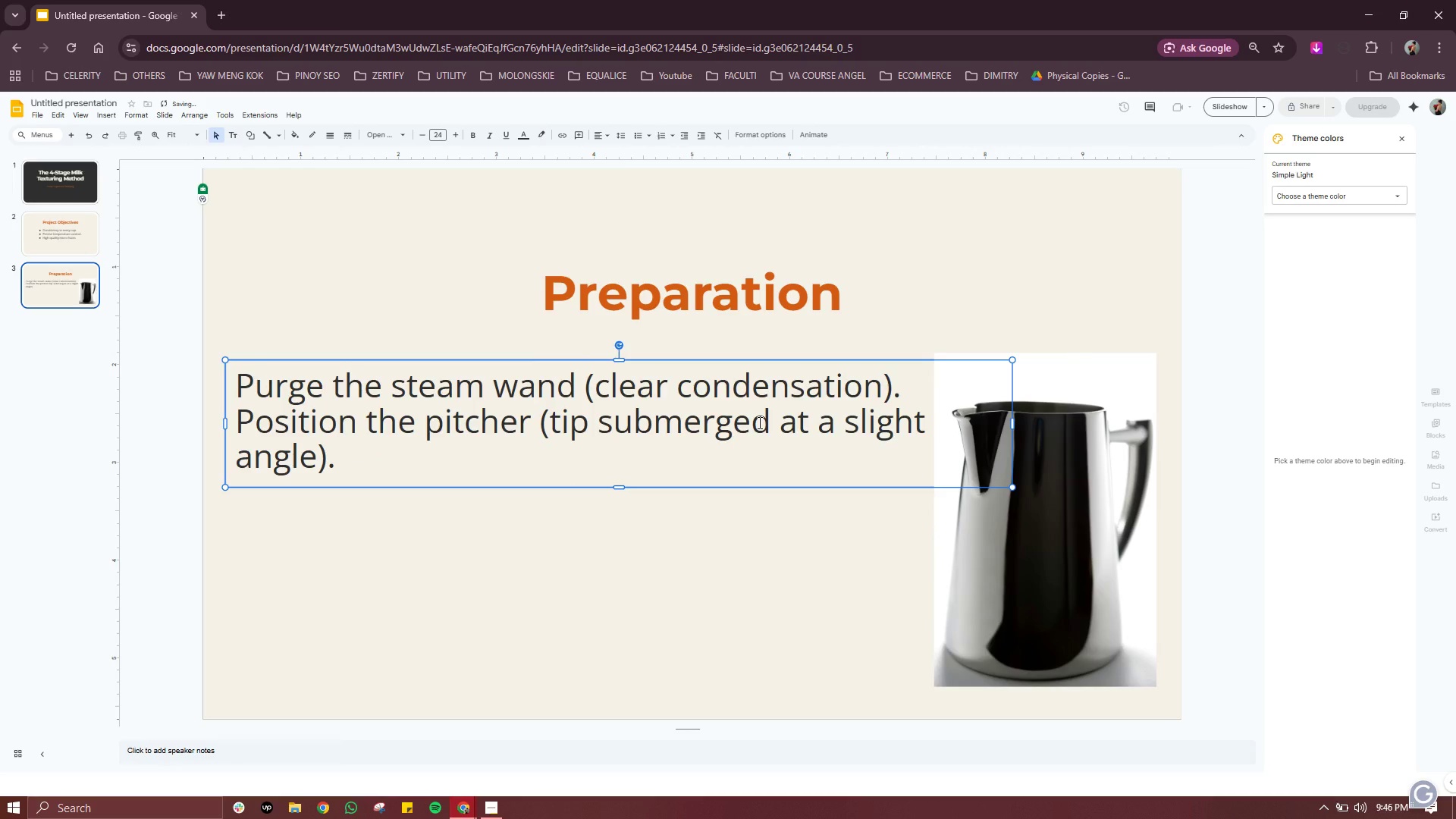 
left_click_drag(start_coordinate=[1012, 422], to_coordinate=[915, 427])
 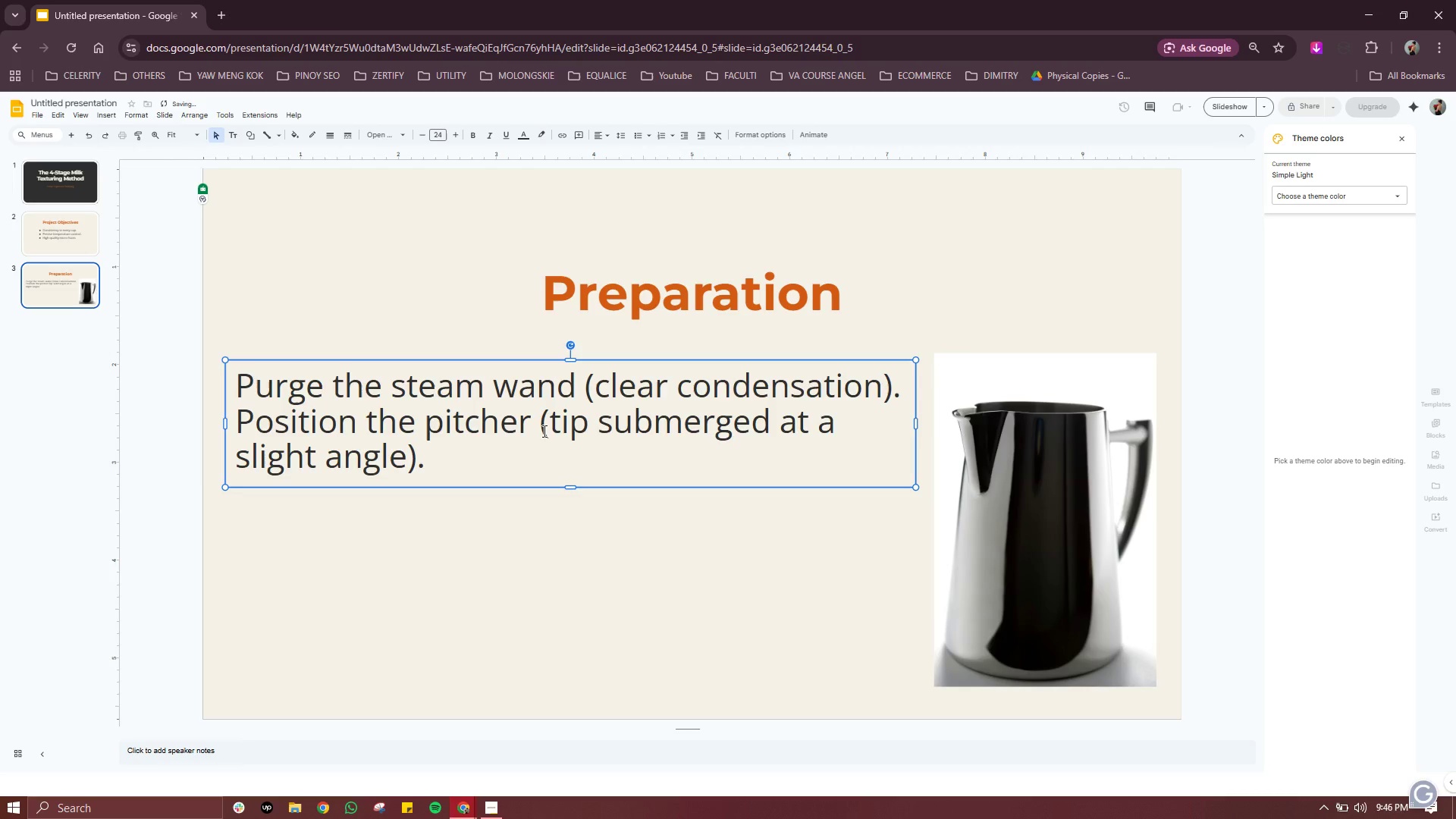 
left_click([543, 431])
 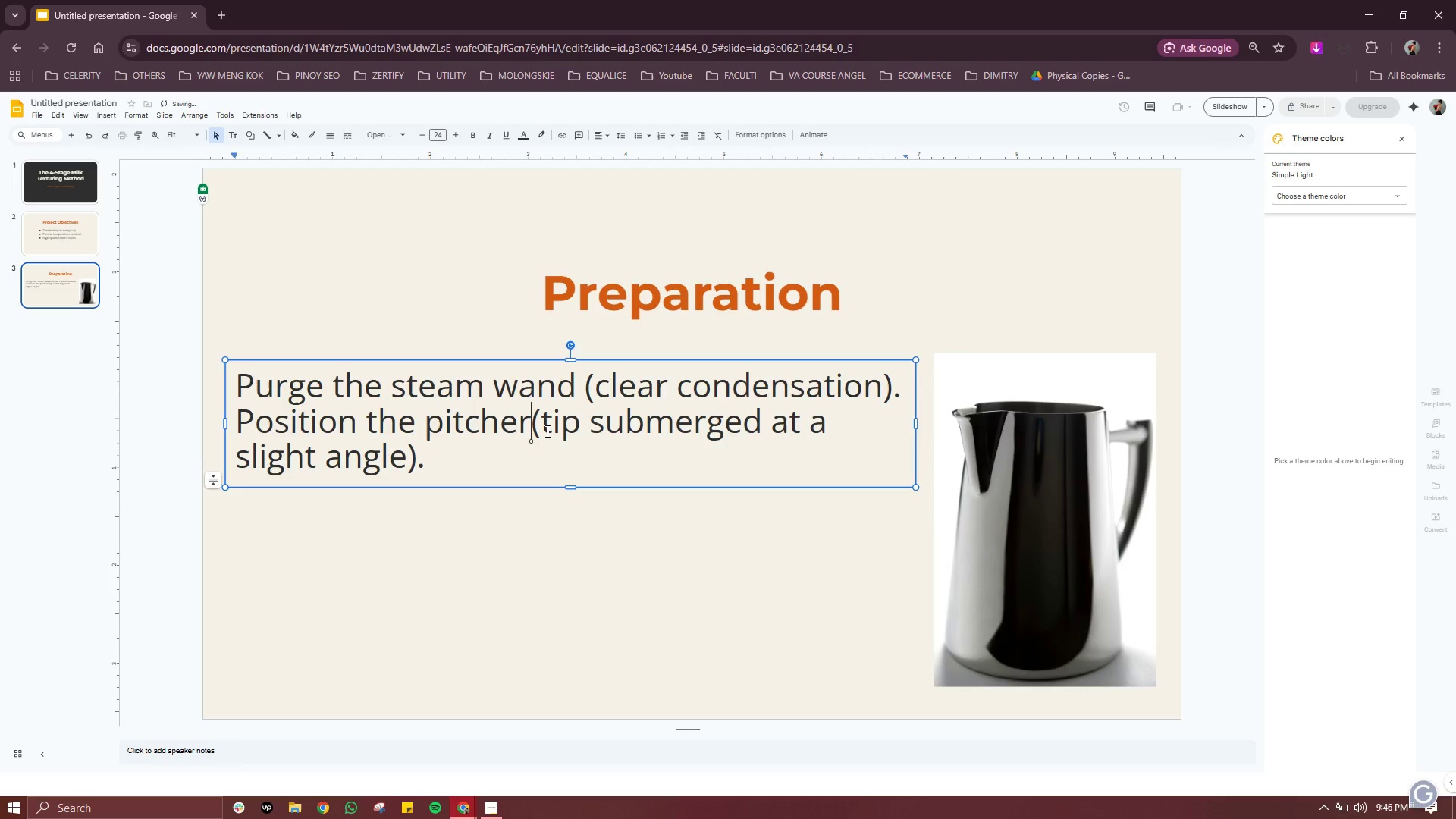 
key(Backspace)
 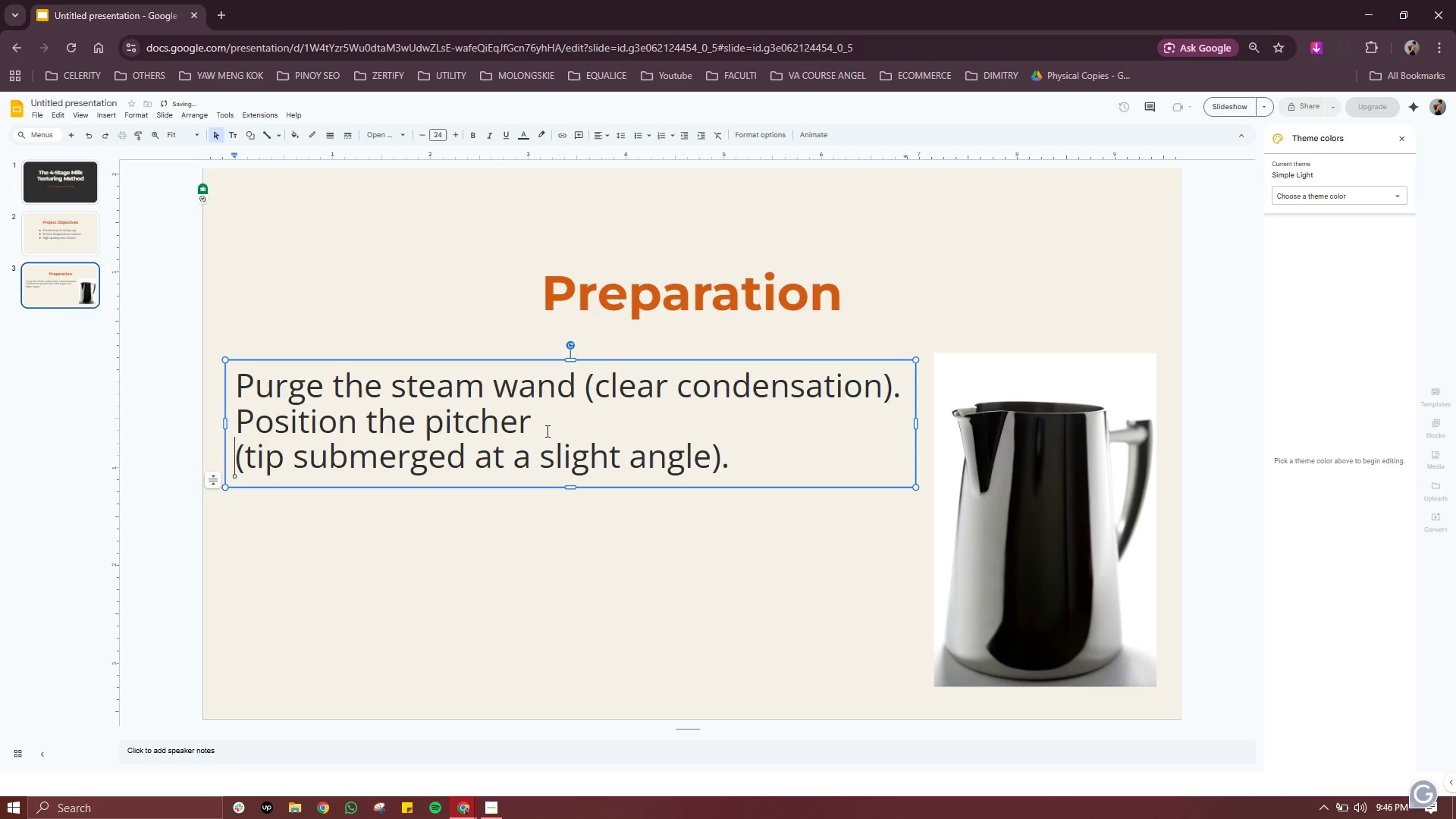 
key(Enter)
 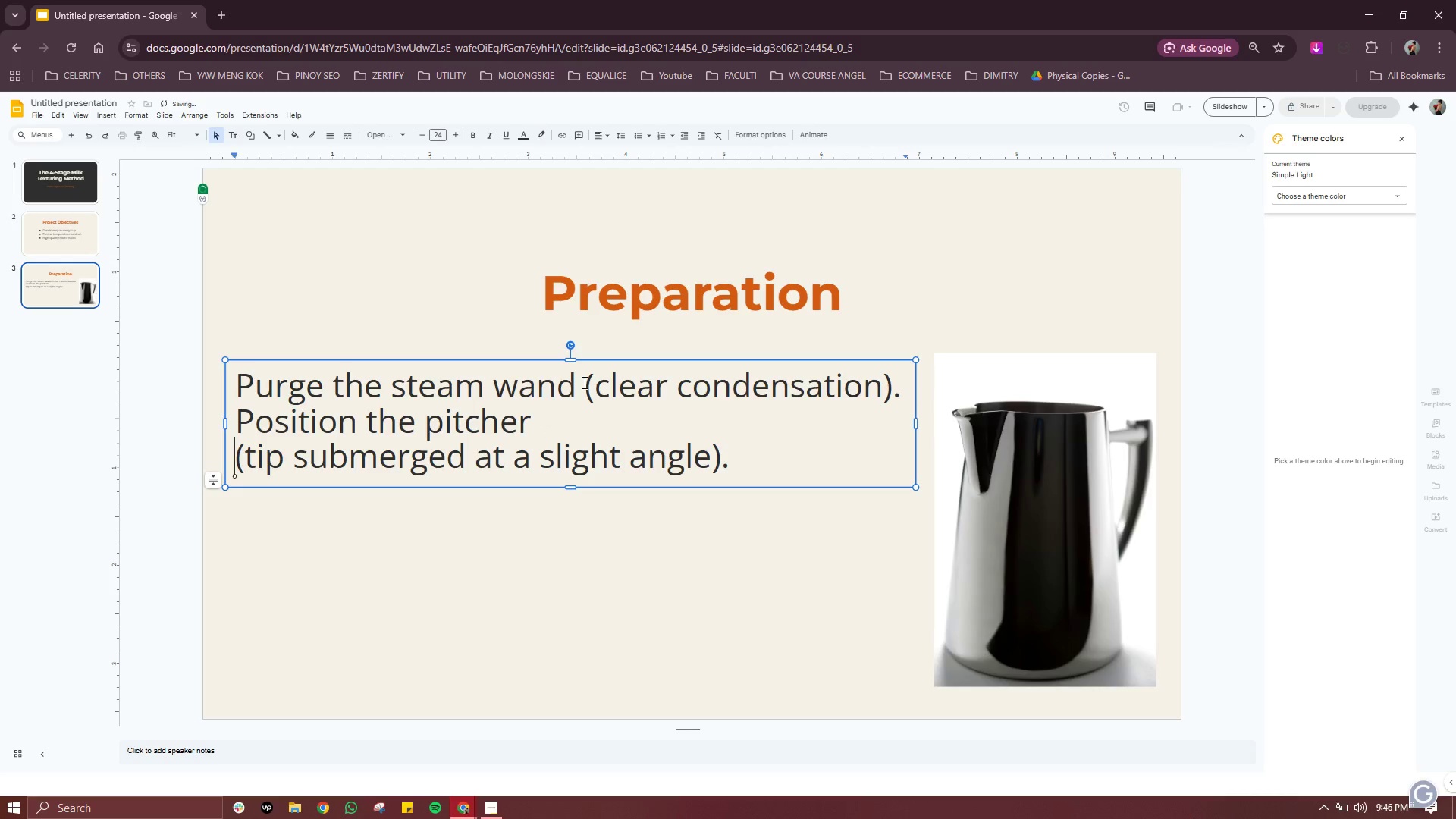 
left_click([584, 381])
 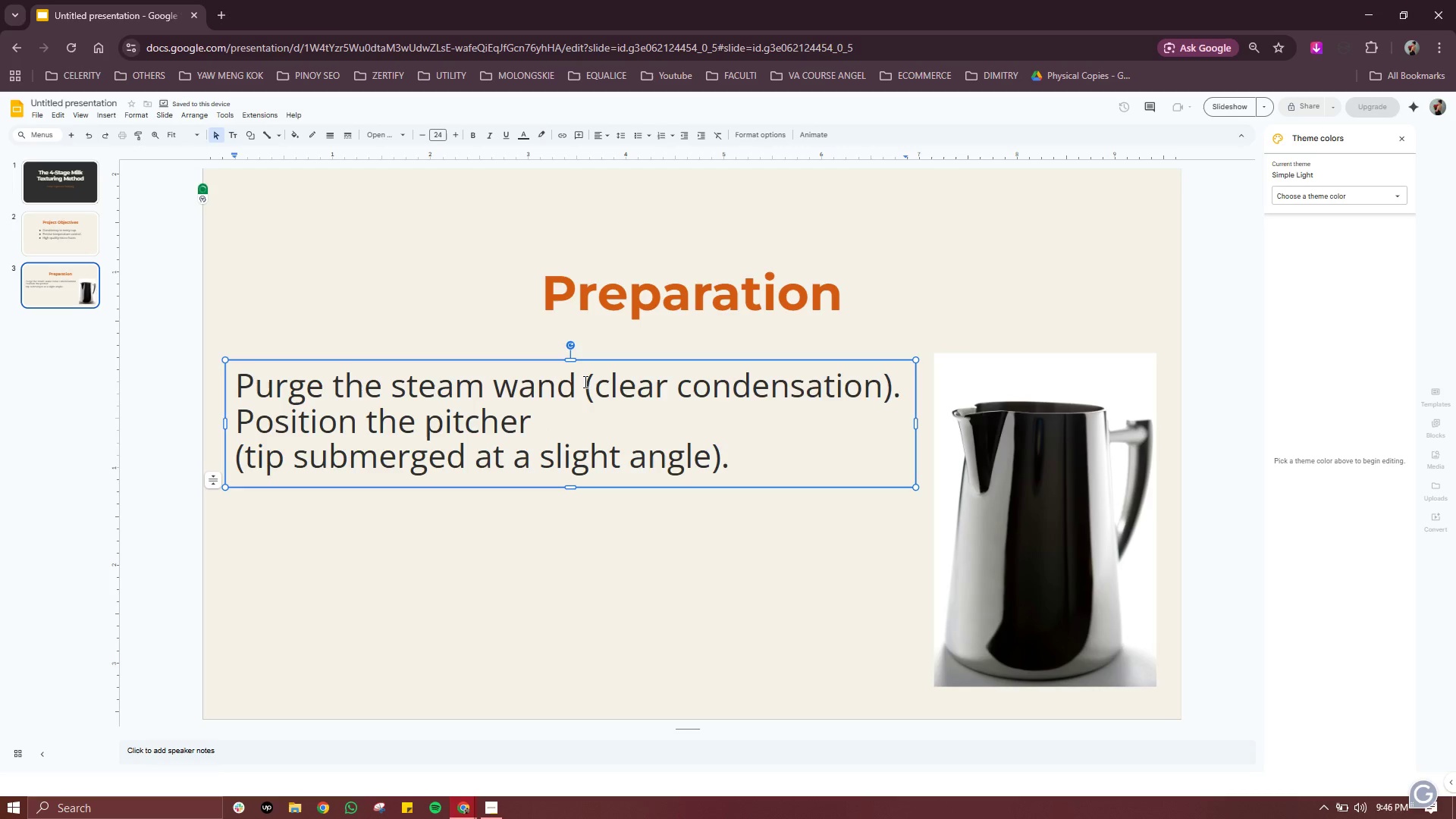 
key(Backspace)
 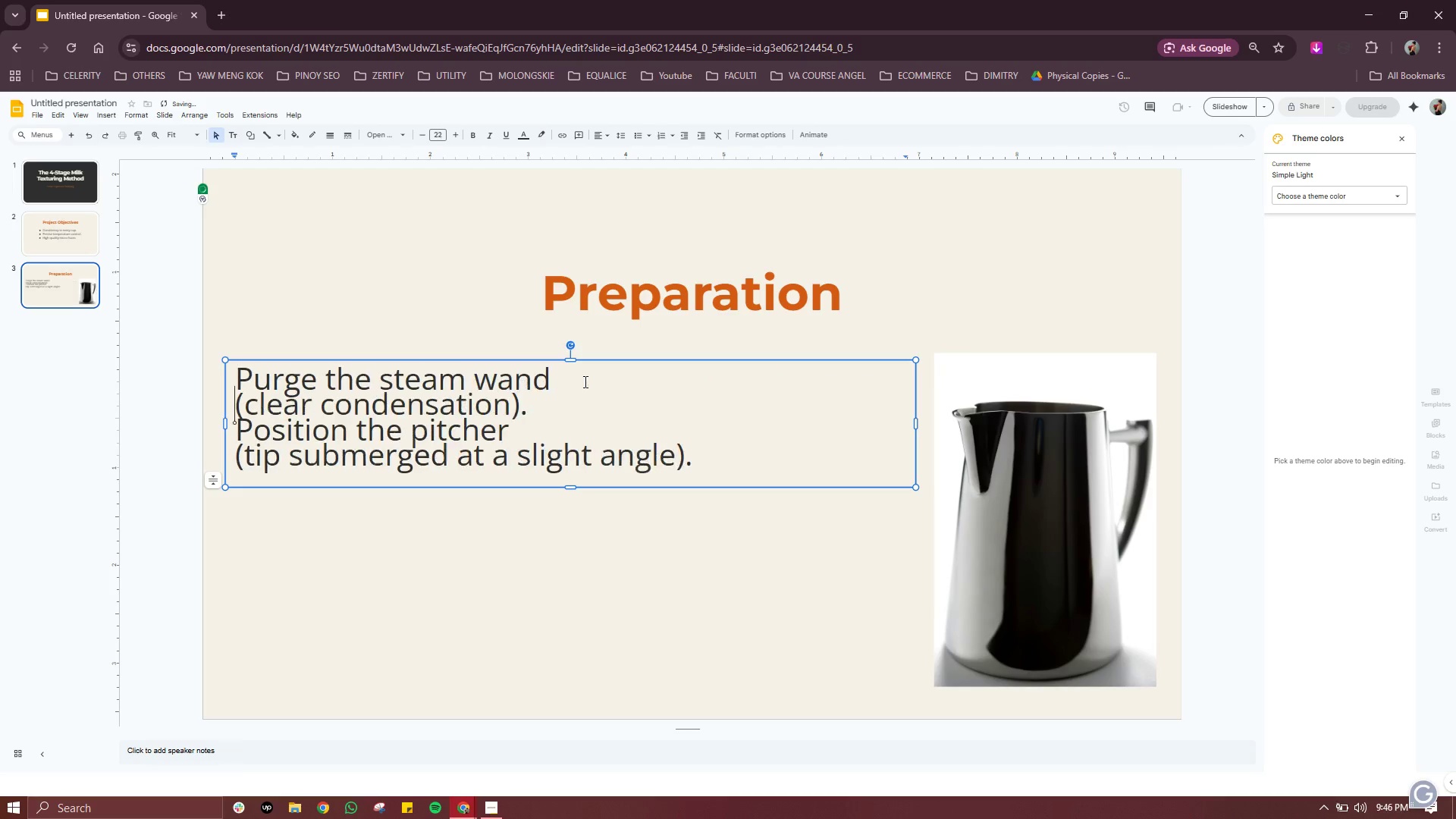 
key(Enter)
 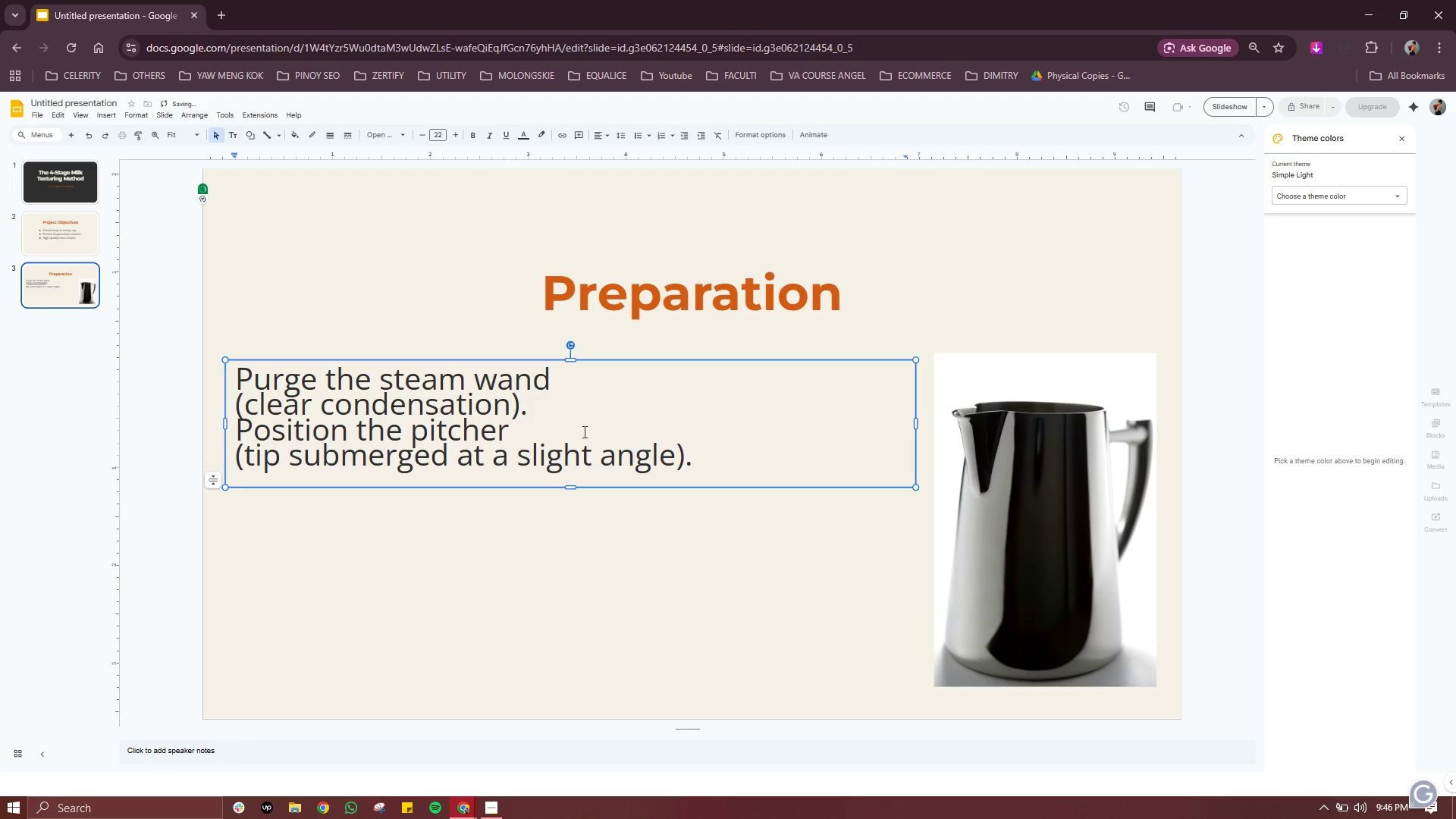 
key(Backspace)
 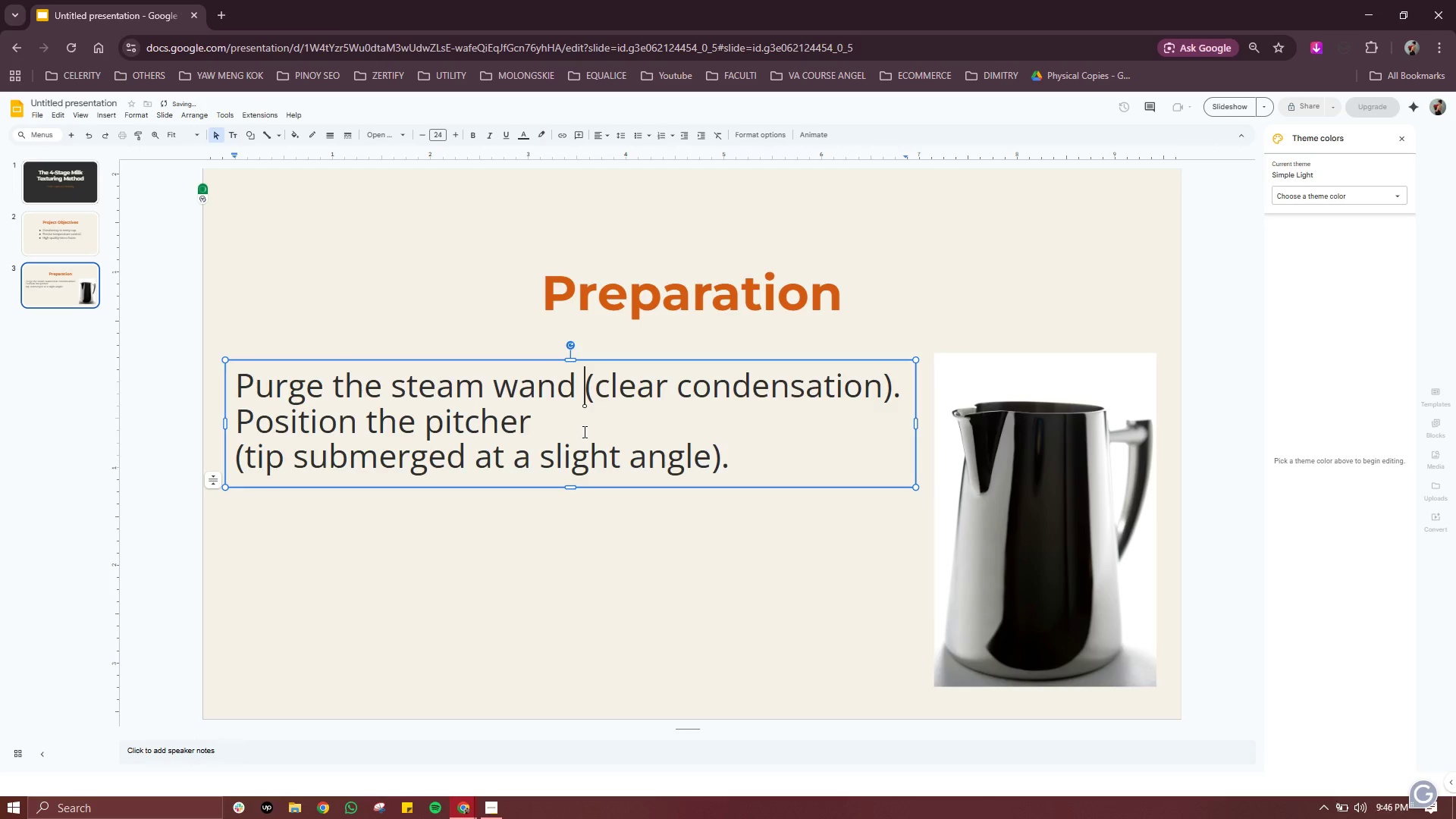 
key(Space)
 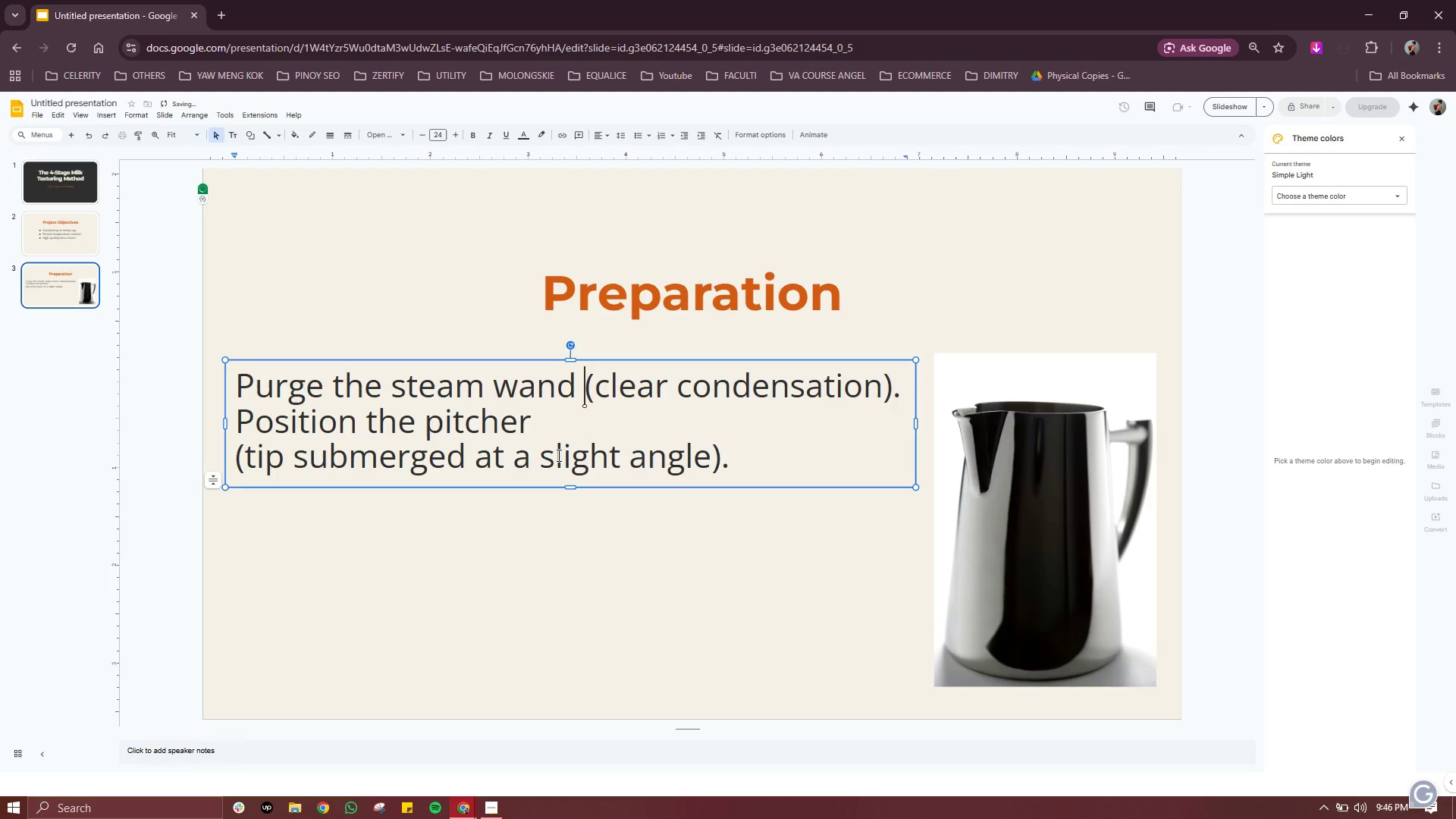 
left_click([583, 417])
 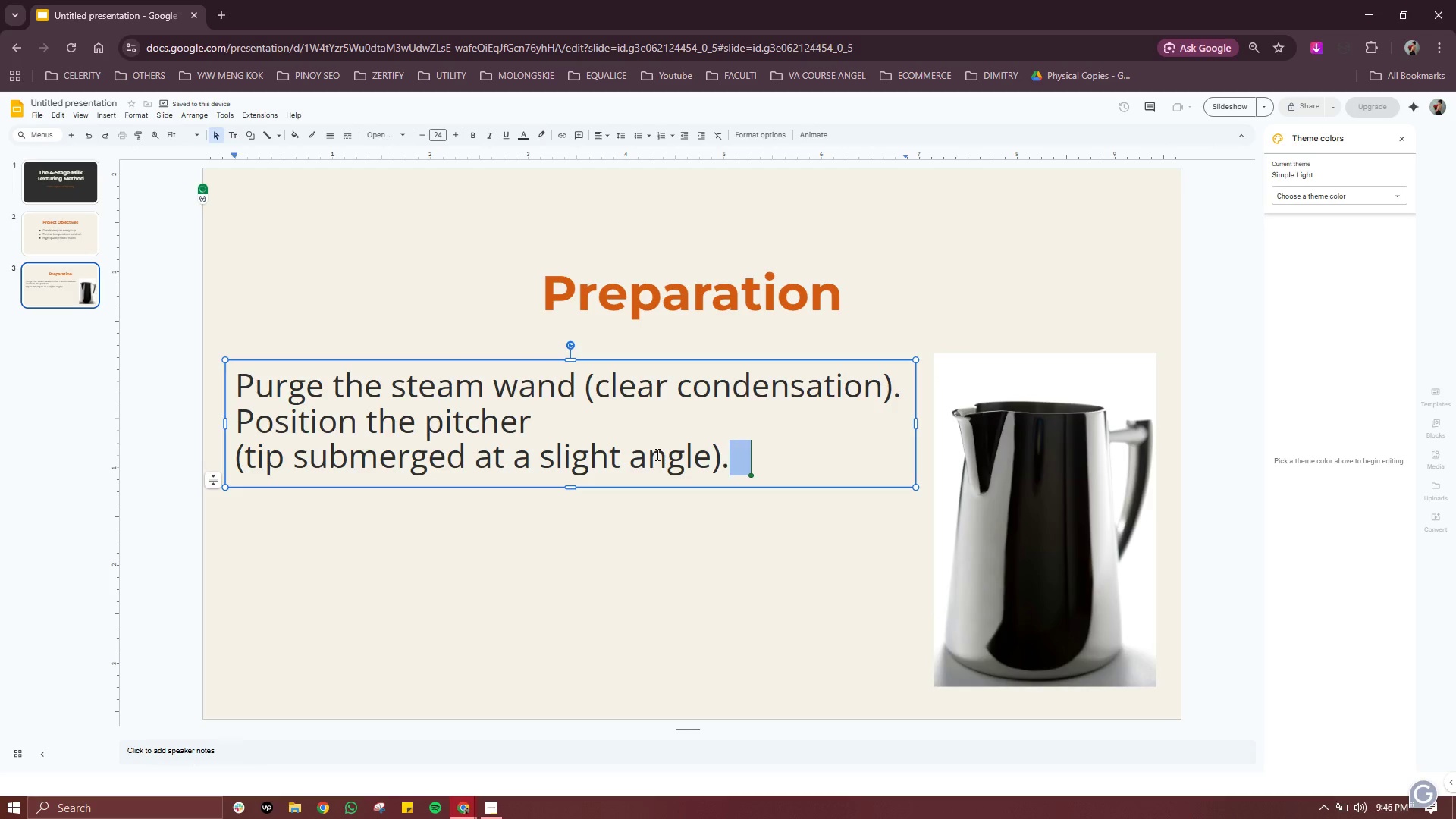 
left_click_drag(start_coordinate=[792, 467], to_coordinate=[149, 376])
 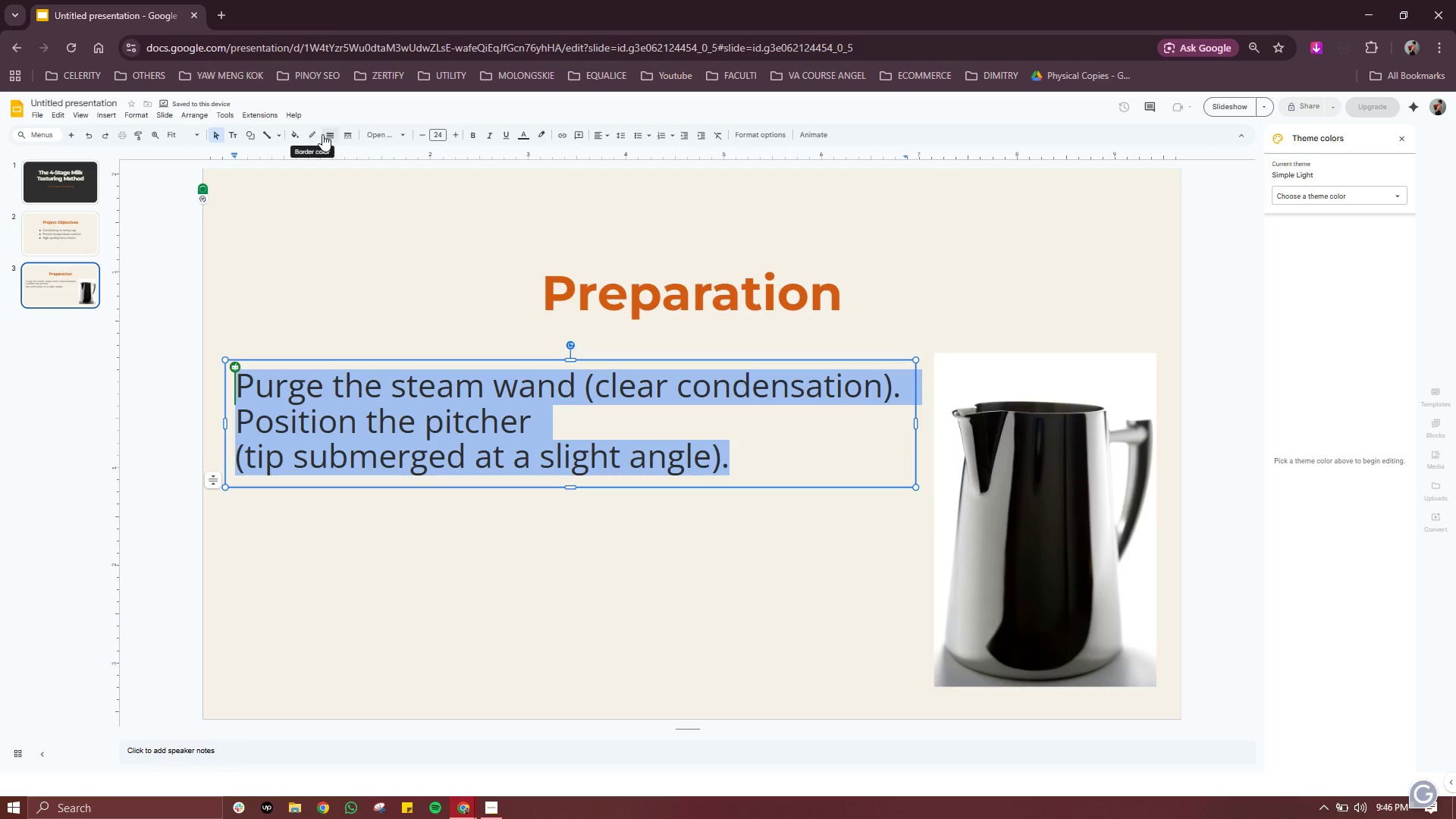 
left_click([328, 134])
 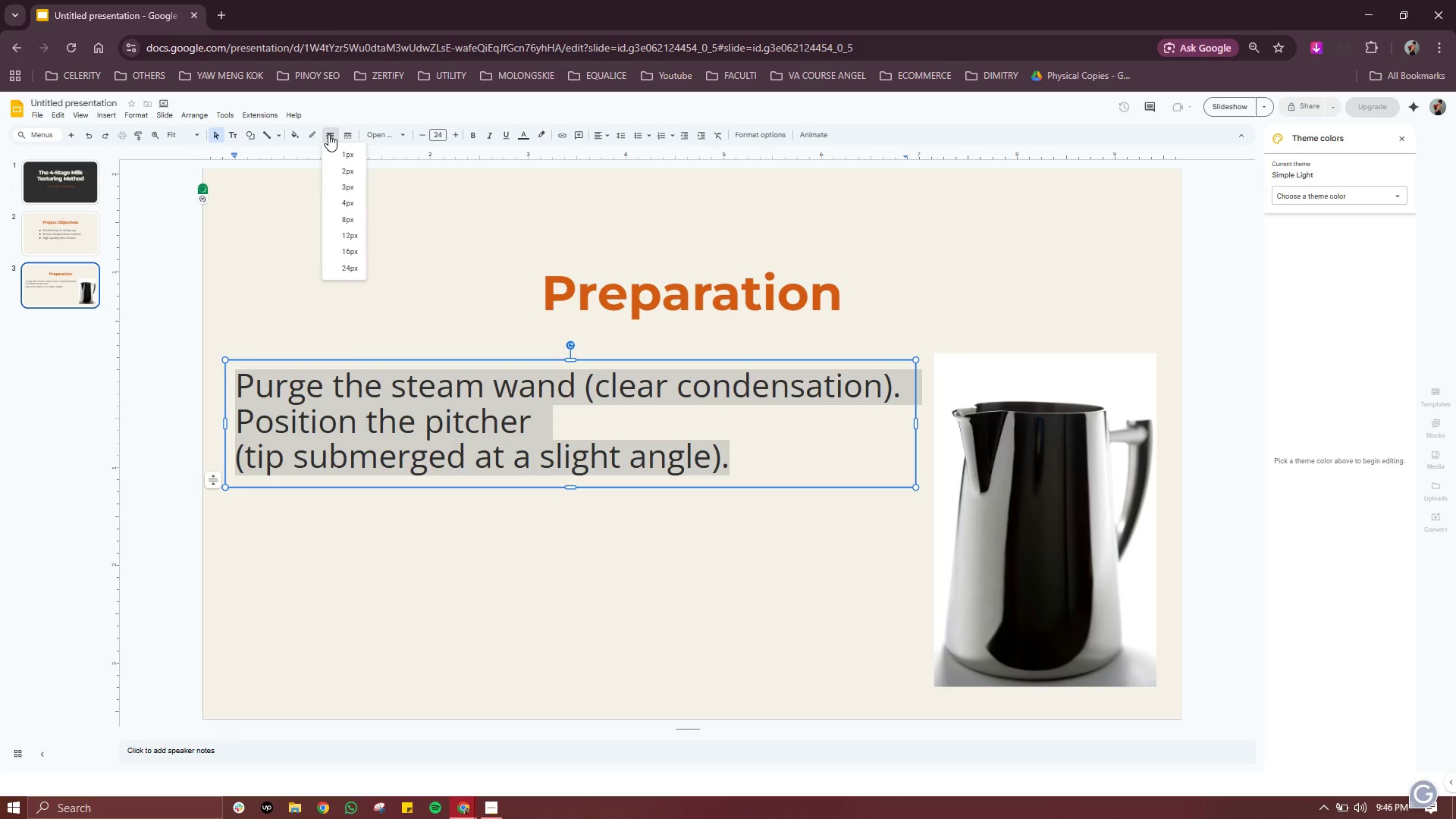 
left_click([328, 134])
 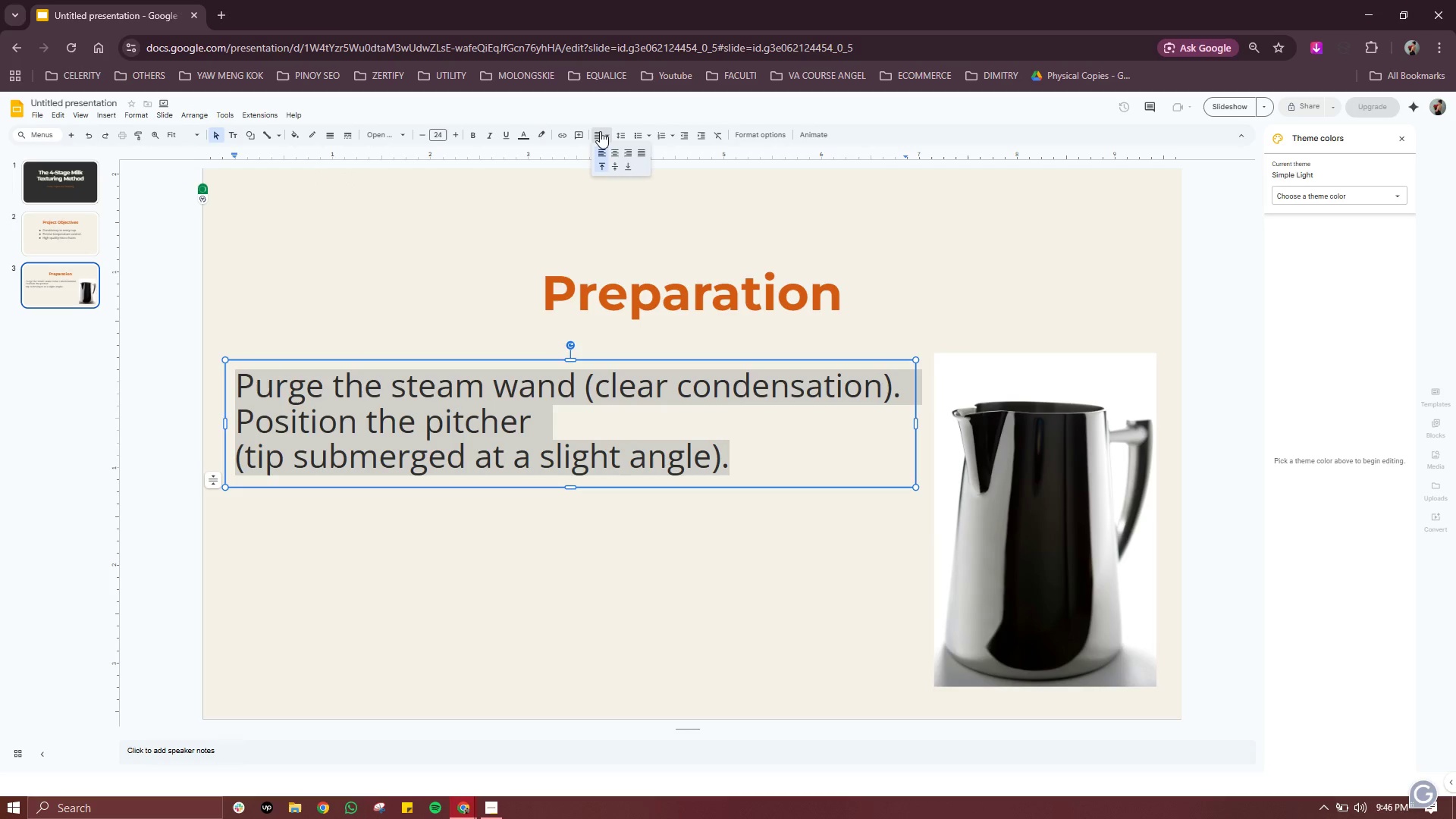 
left_click([600, 131])
 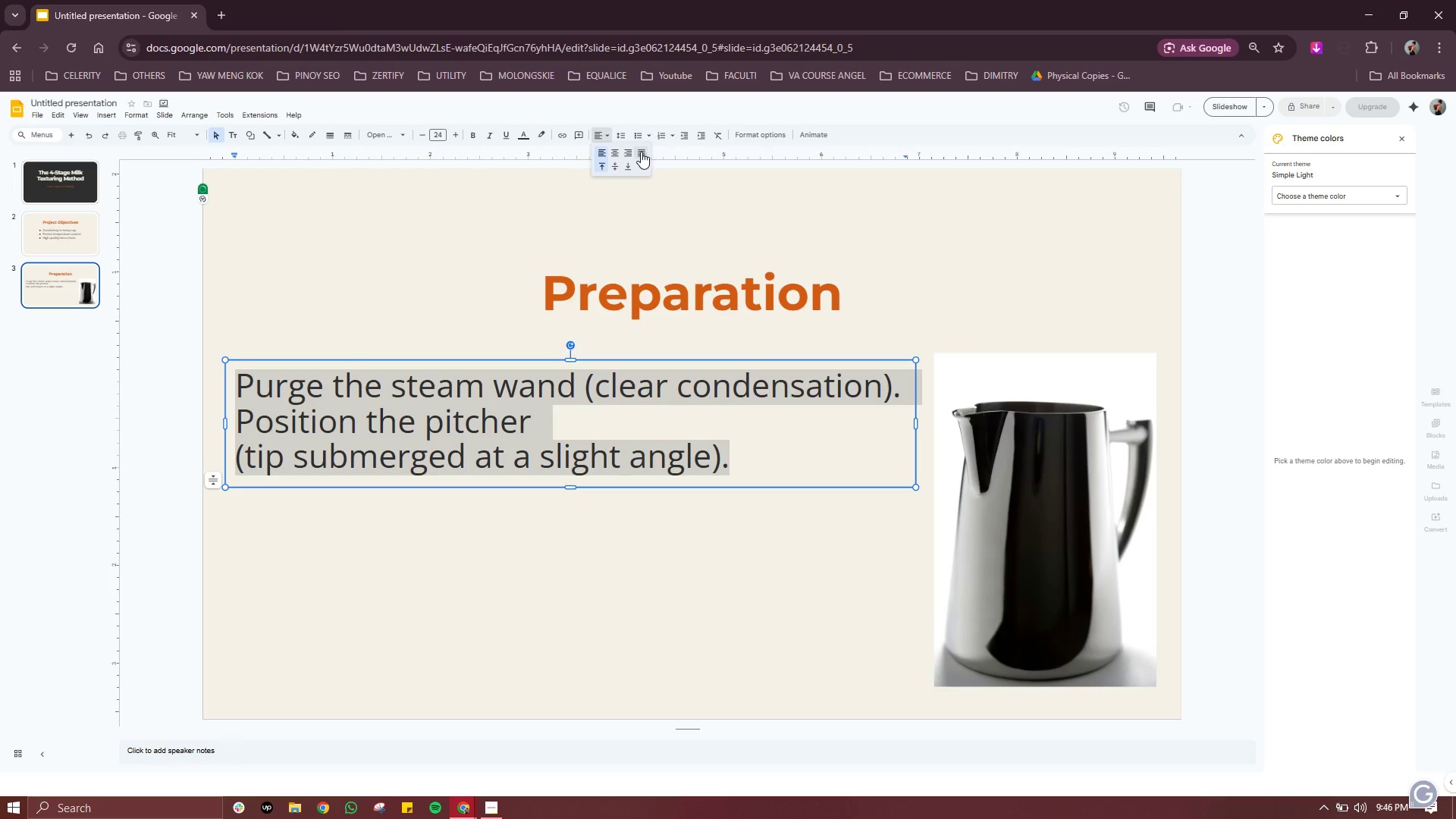 
left_click([641, 152])
 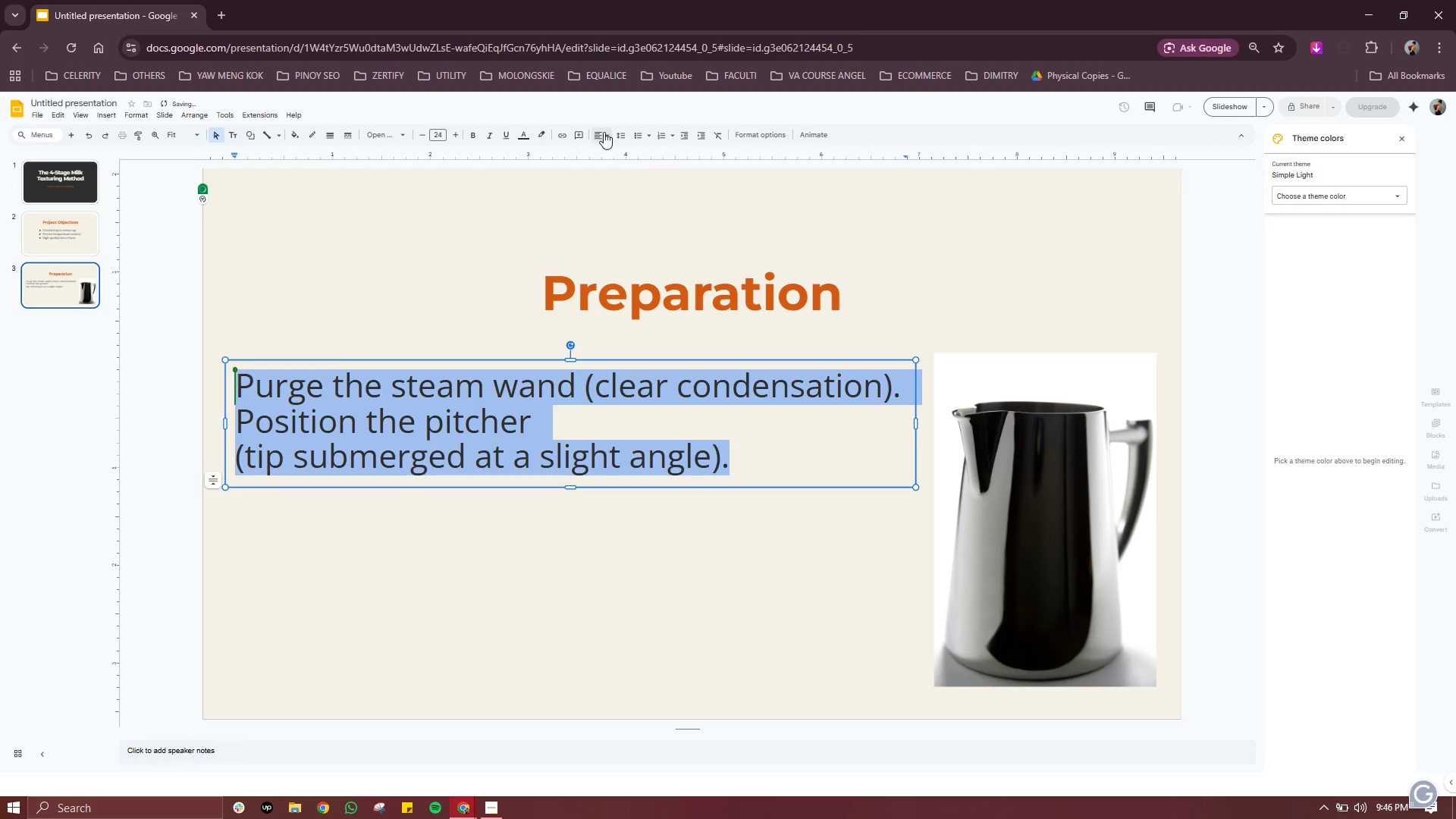 
left_click([603, 132])
 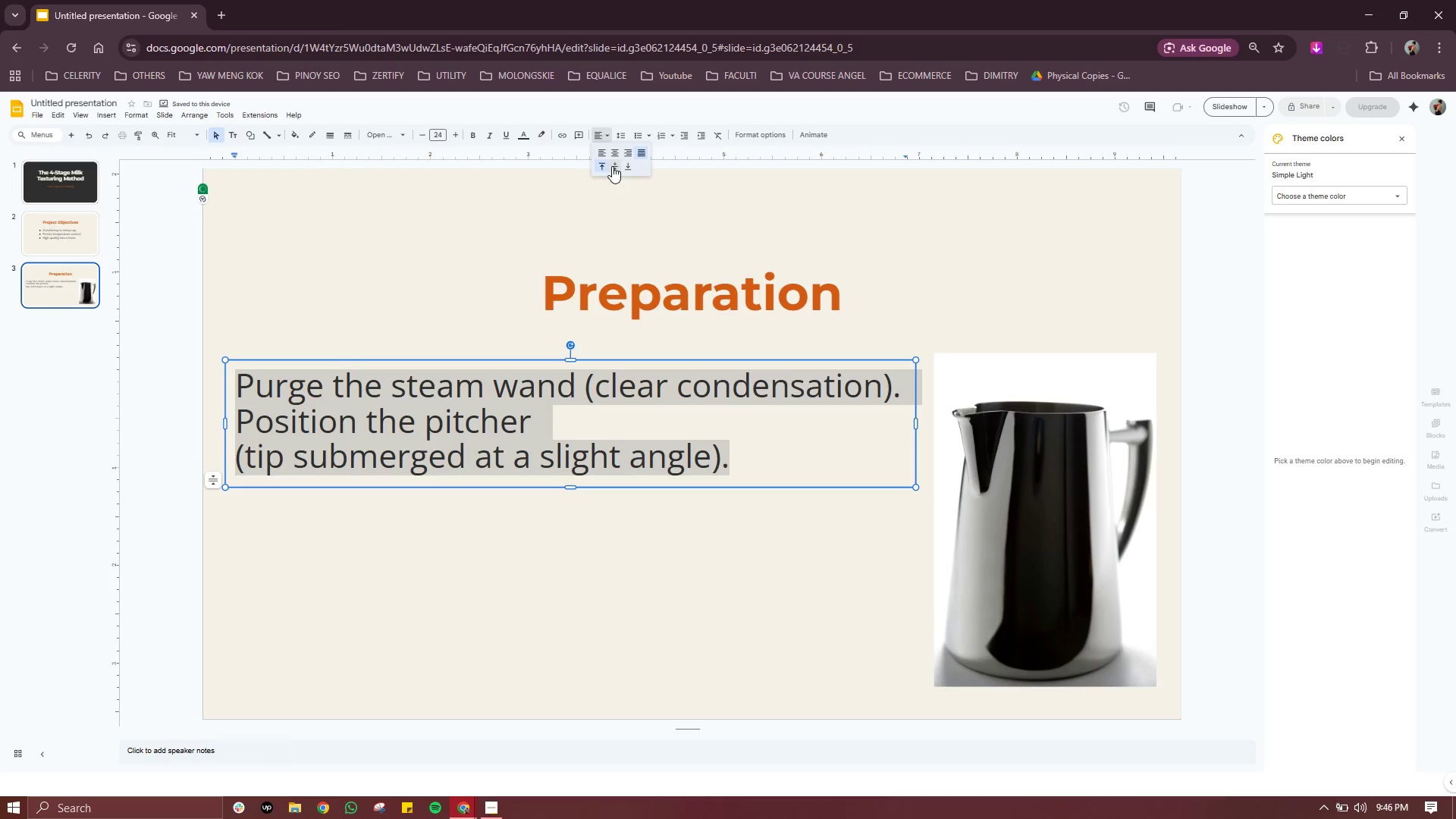 
left_click([612, 166])
 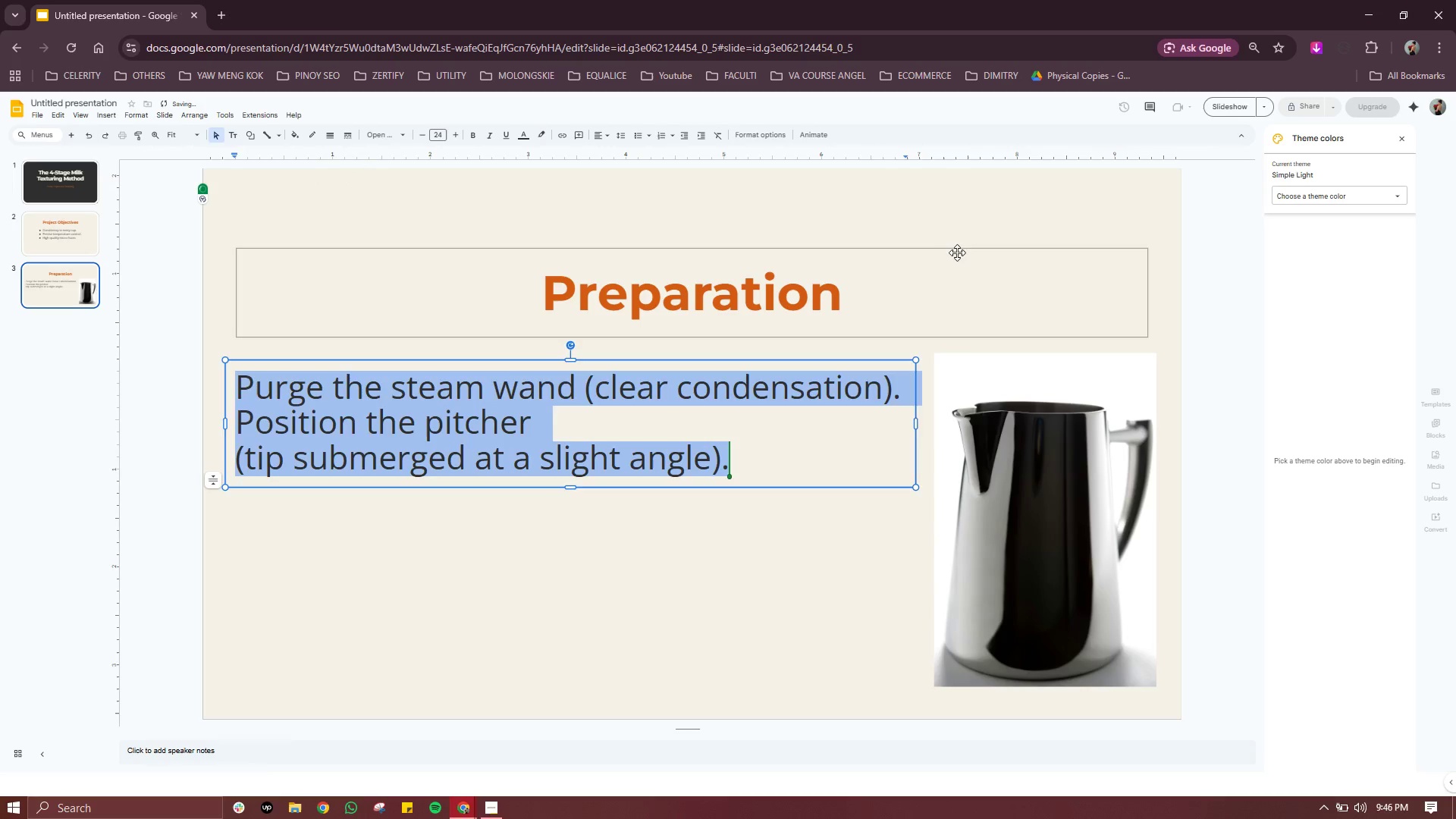 
left_click([957, 253])
 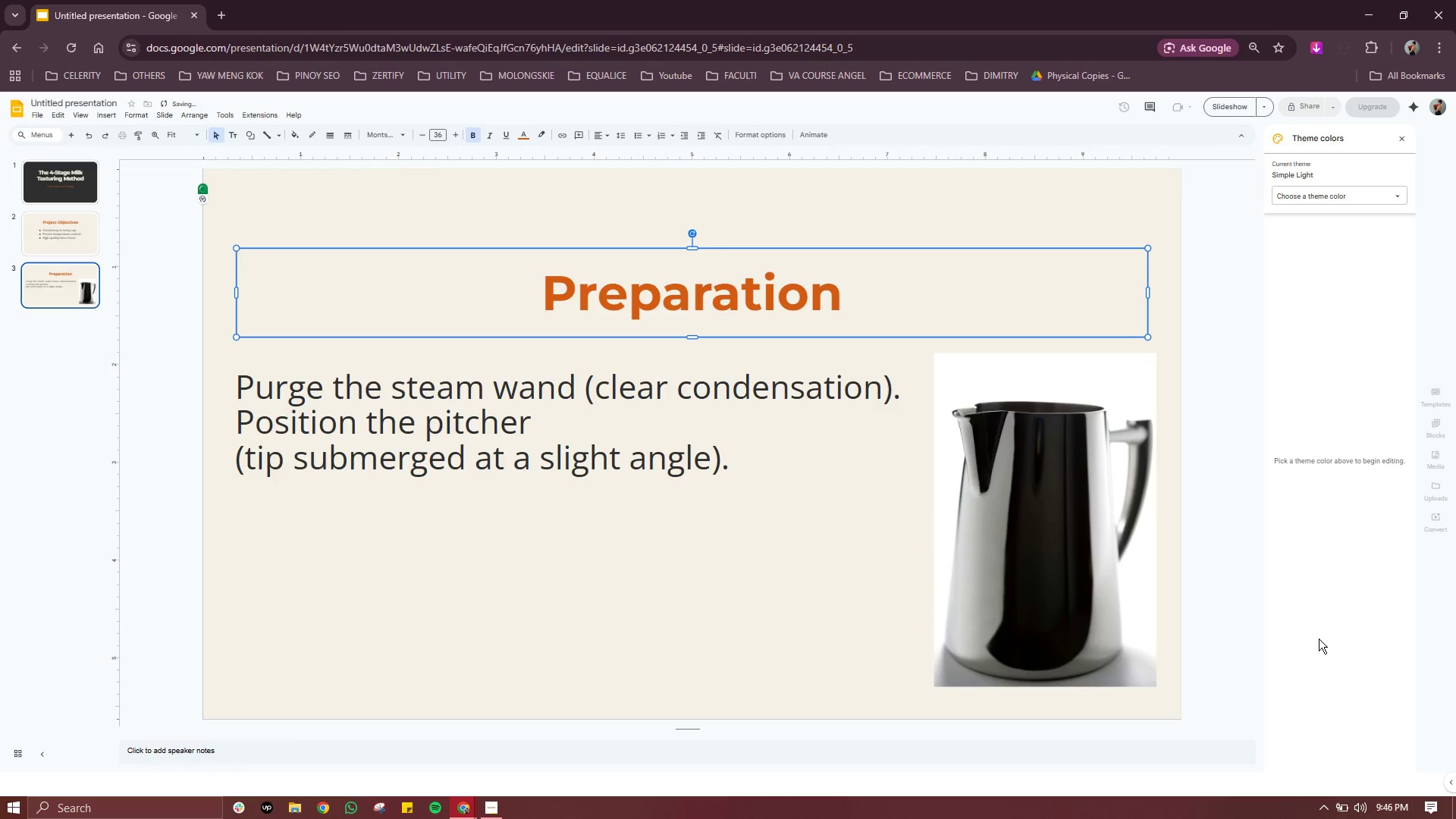 
double_click([1319, 639])
 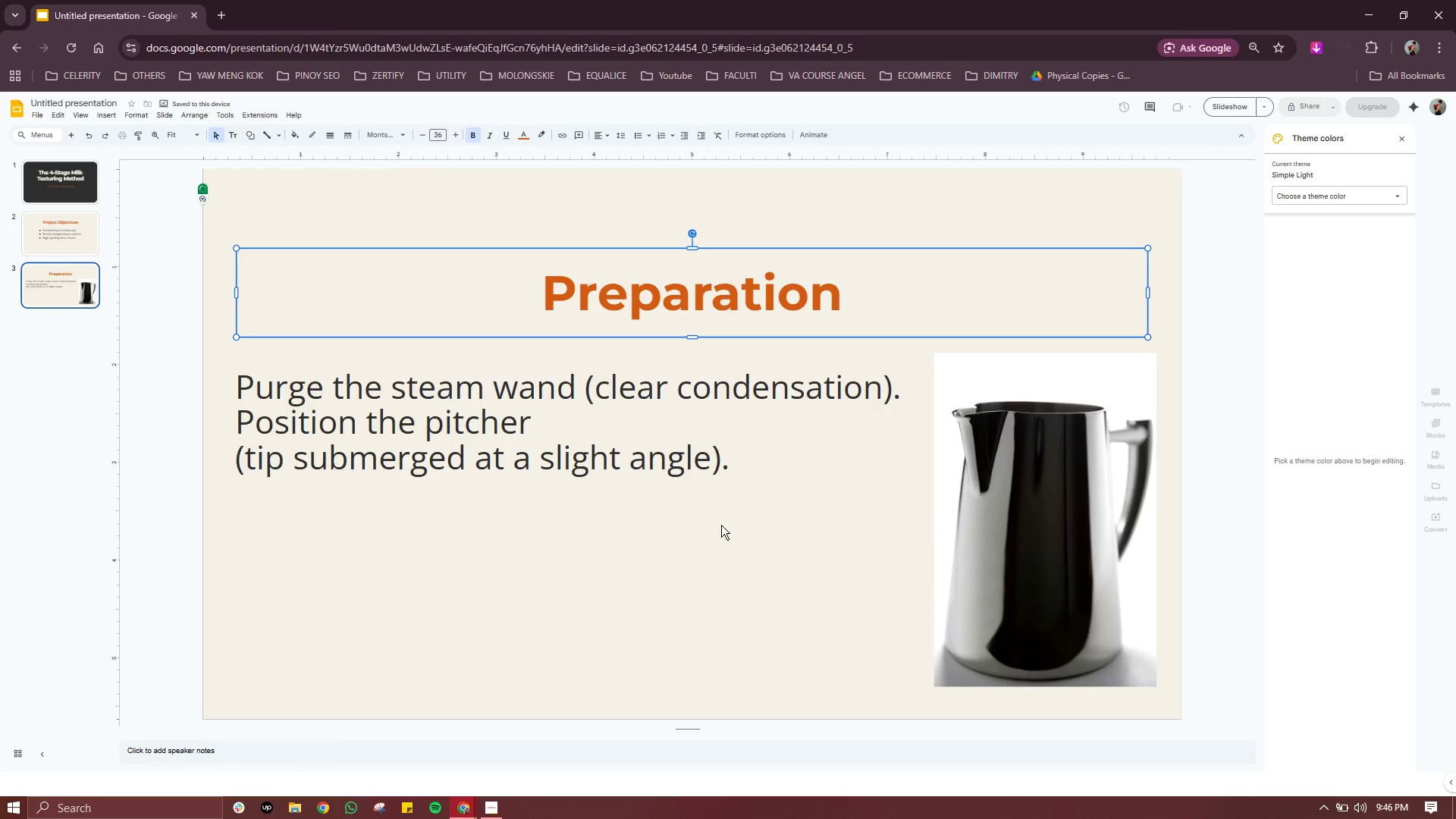 
left_click([721, 525])
 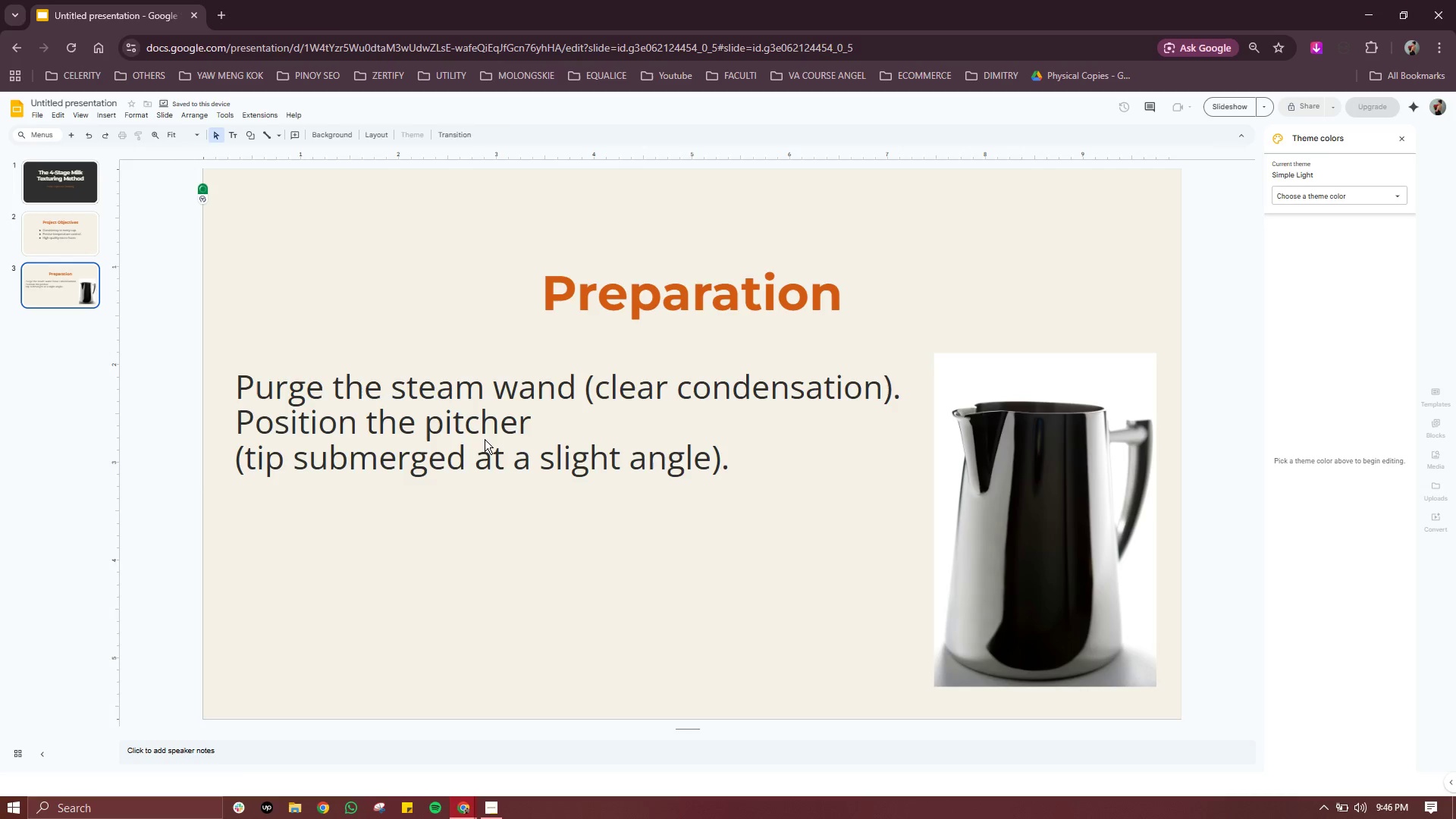 
left_click([485, 439])
 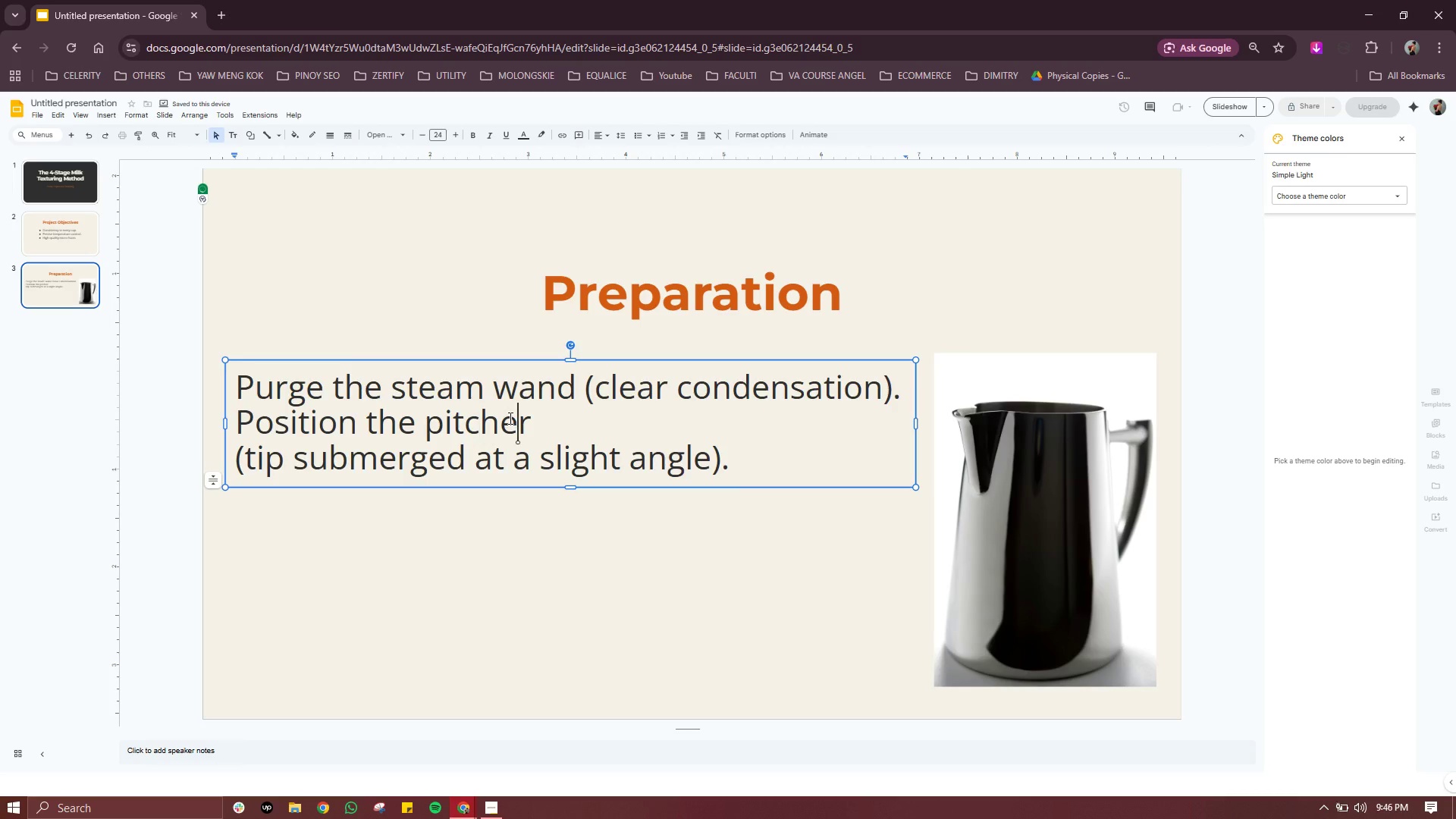 
left_click_drag(start_coordinate=[509, 418], to_coordinate=[509, 424])
 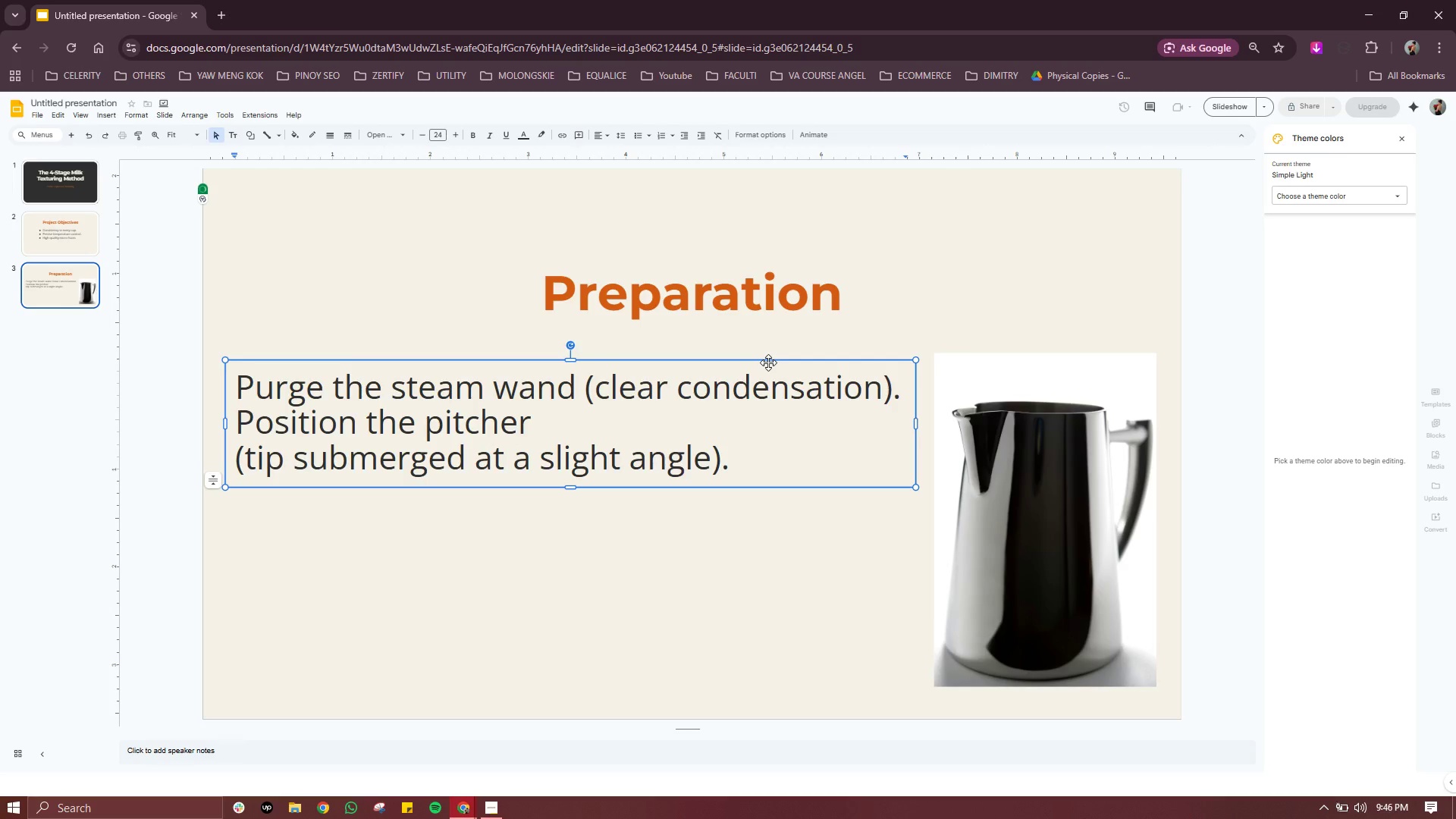 
left_click_drag(start_coordinate=[768, 362], to_coordinate=[767, 426])
 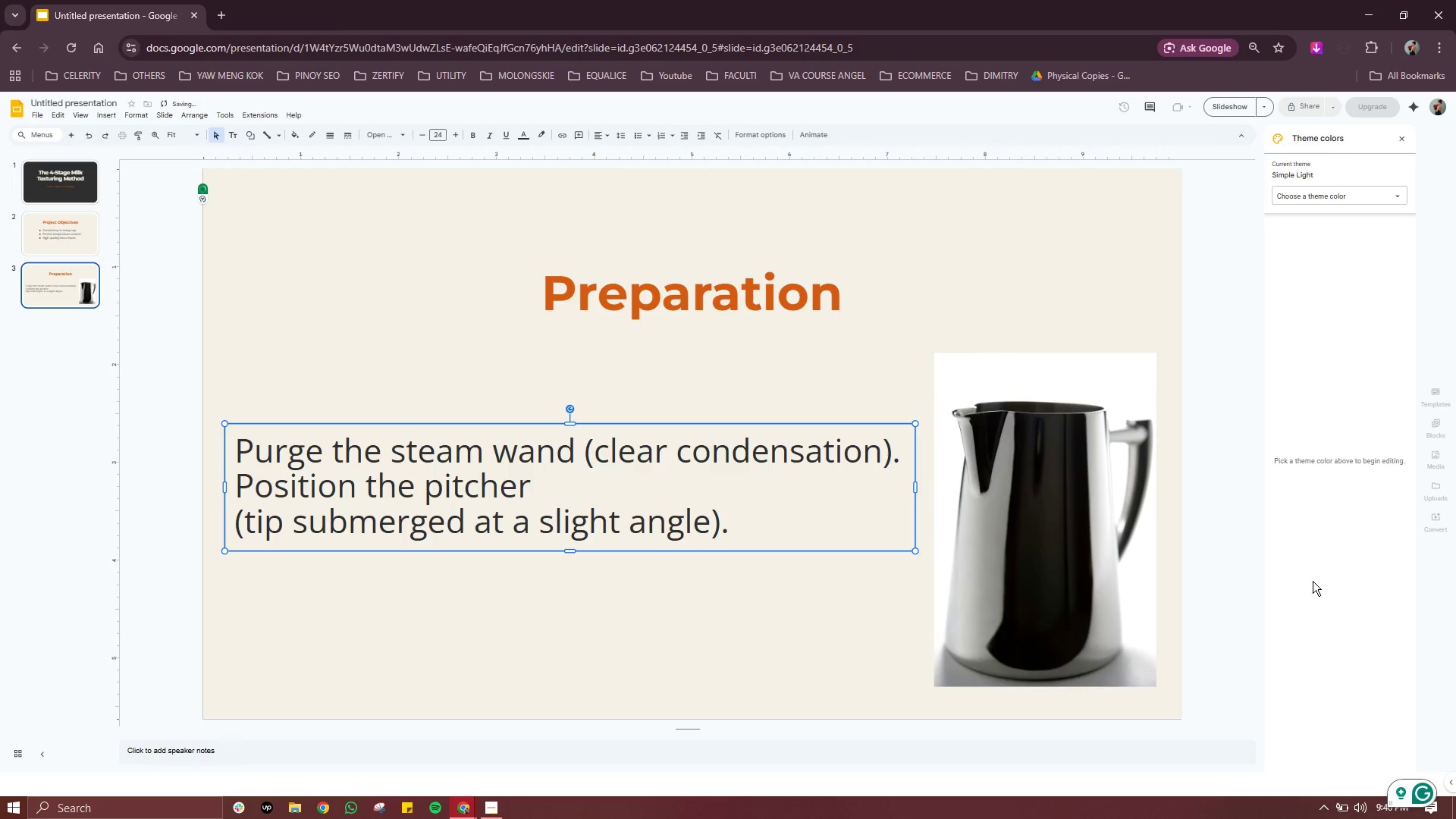 
left_click([1313, 581])
 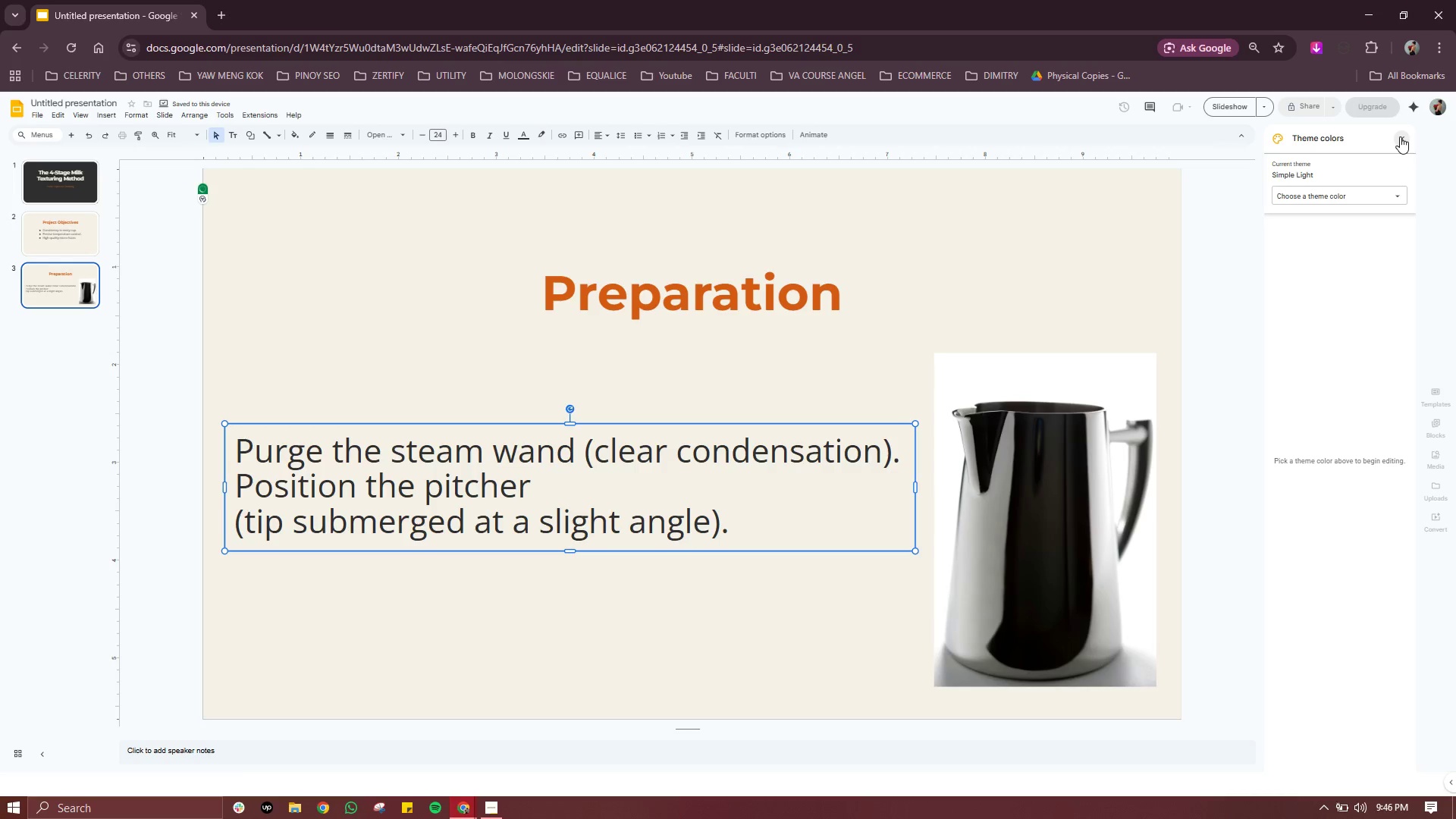 
left_click([1400, 136])
 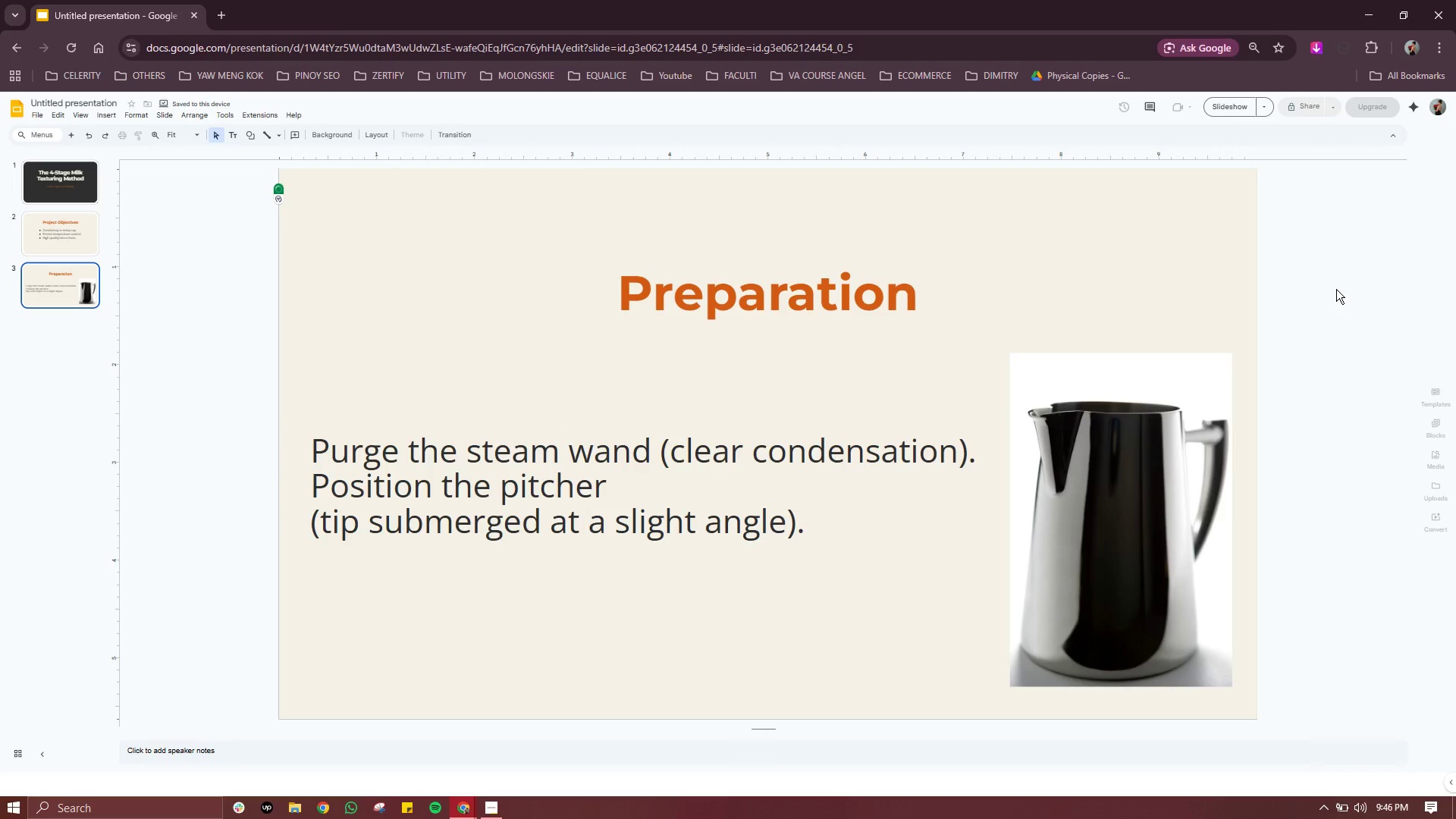 
double_click([1336, 289])
 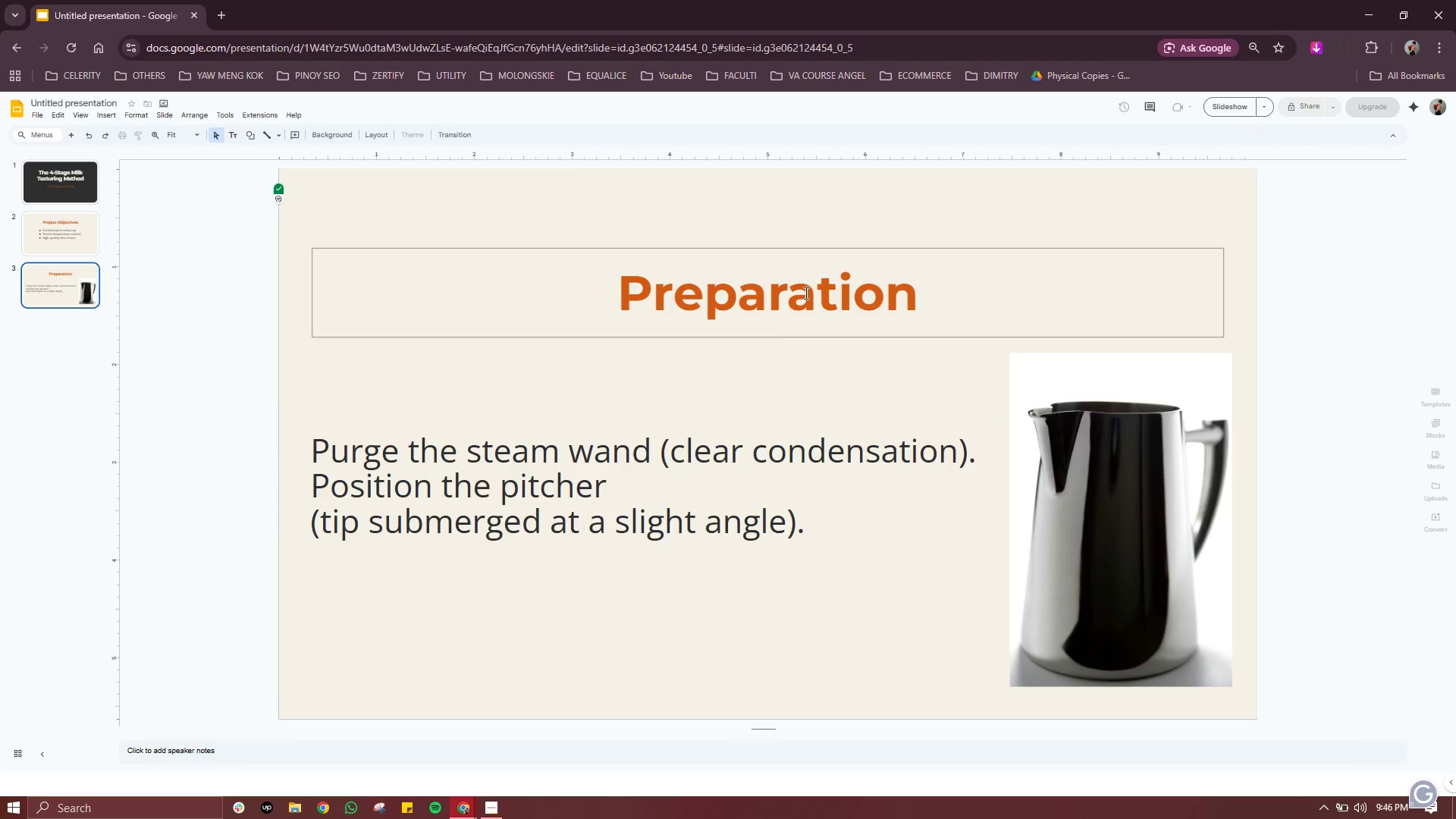 
wait(6.36)
 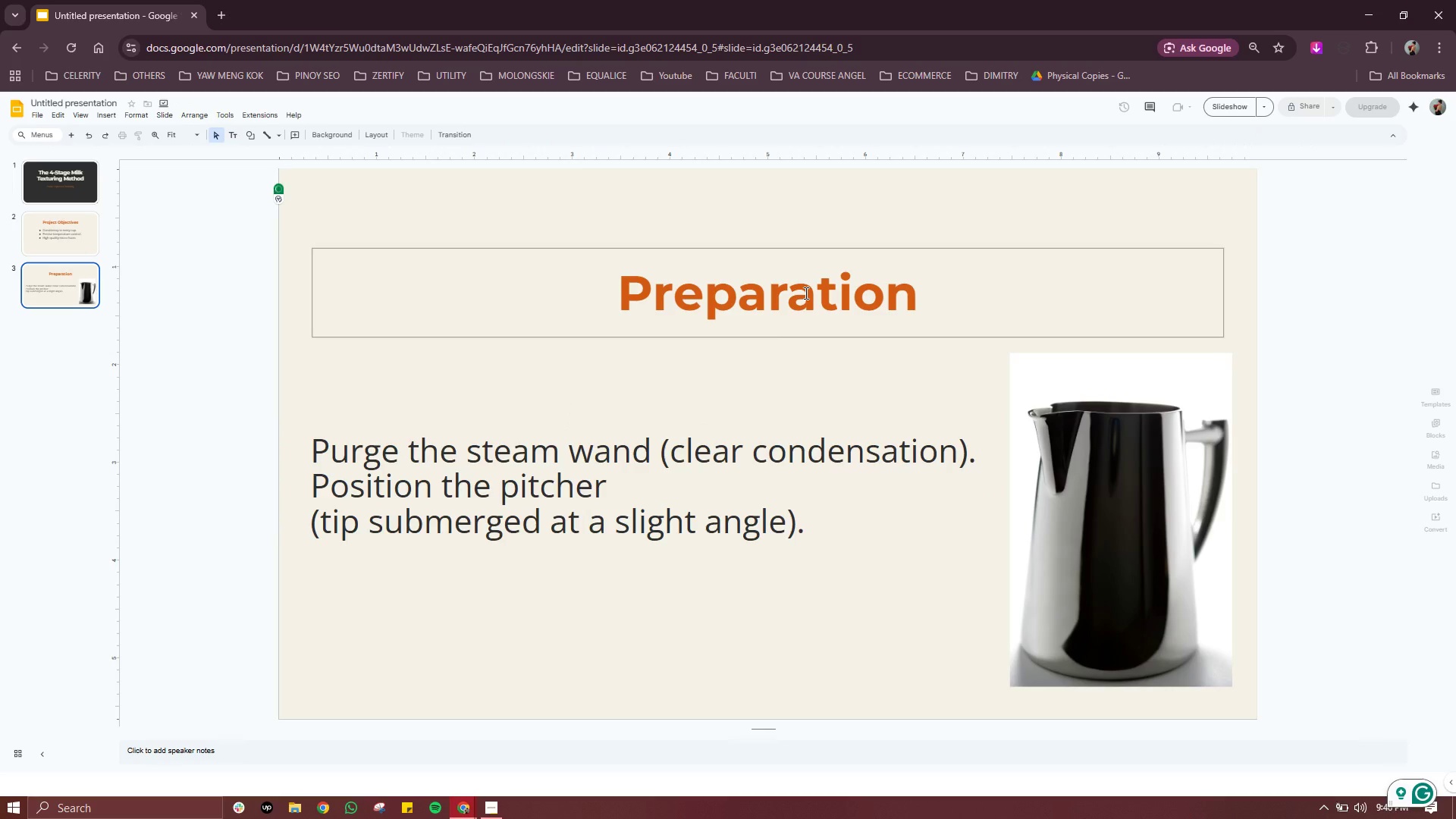 
double_click([784, 290])
 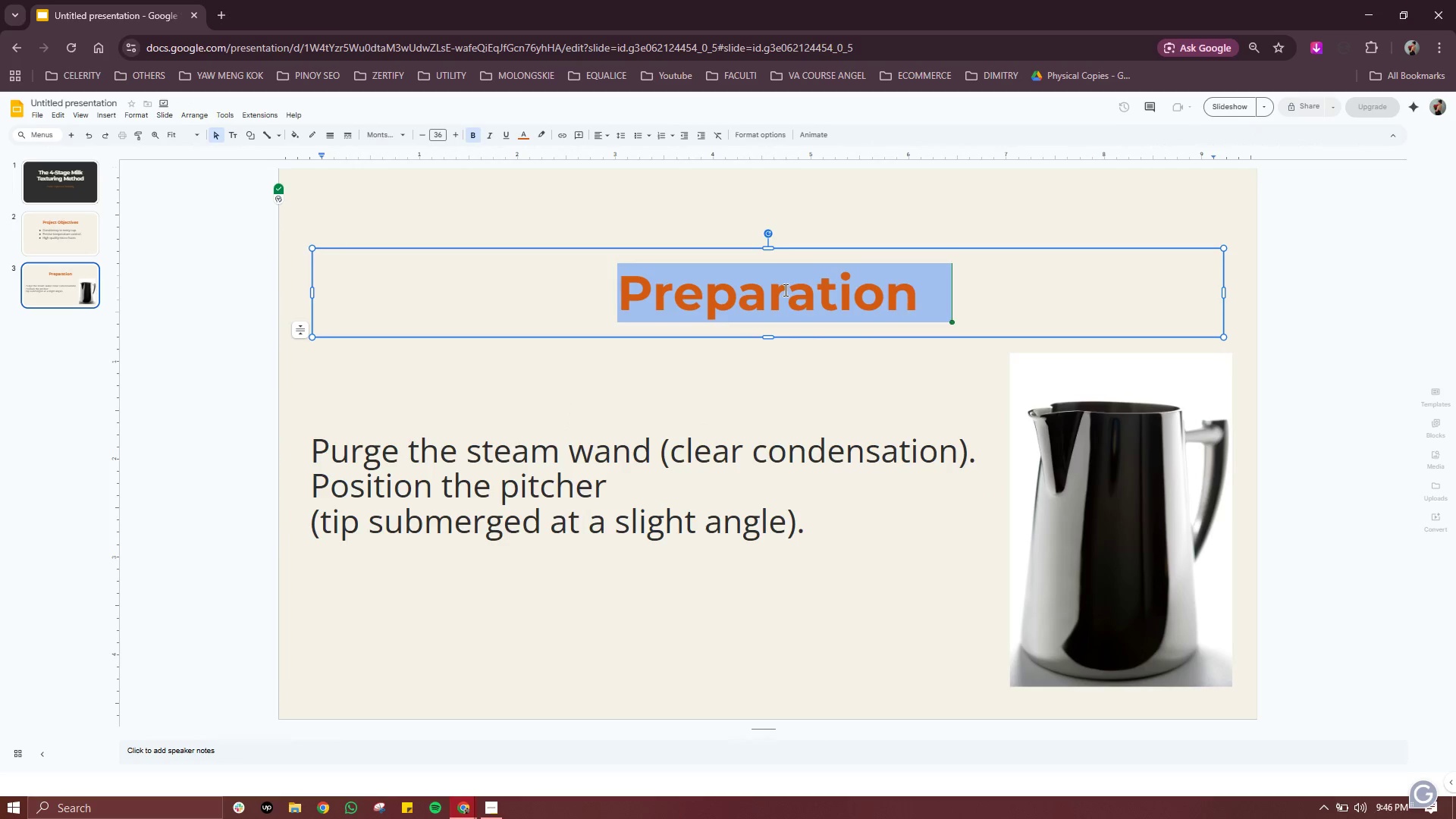 
triple_click([784, 290])
 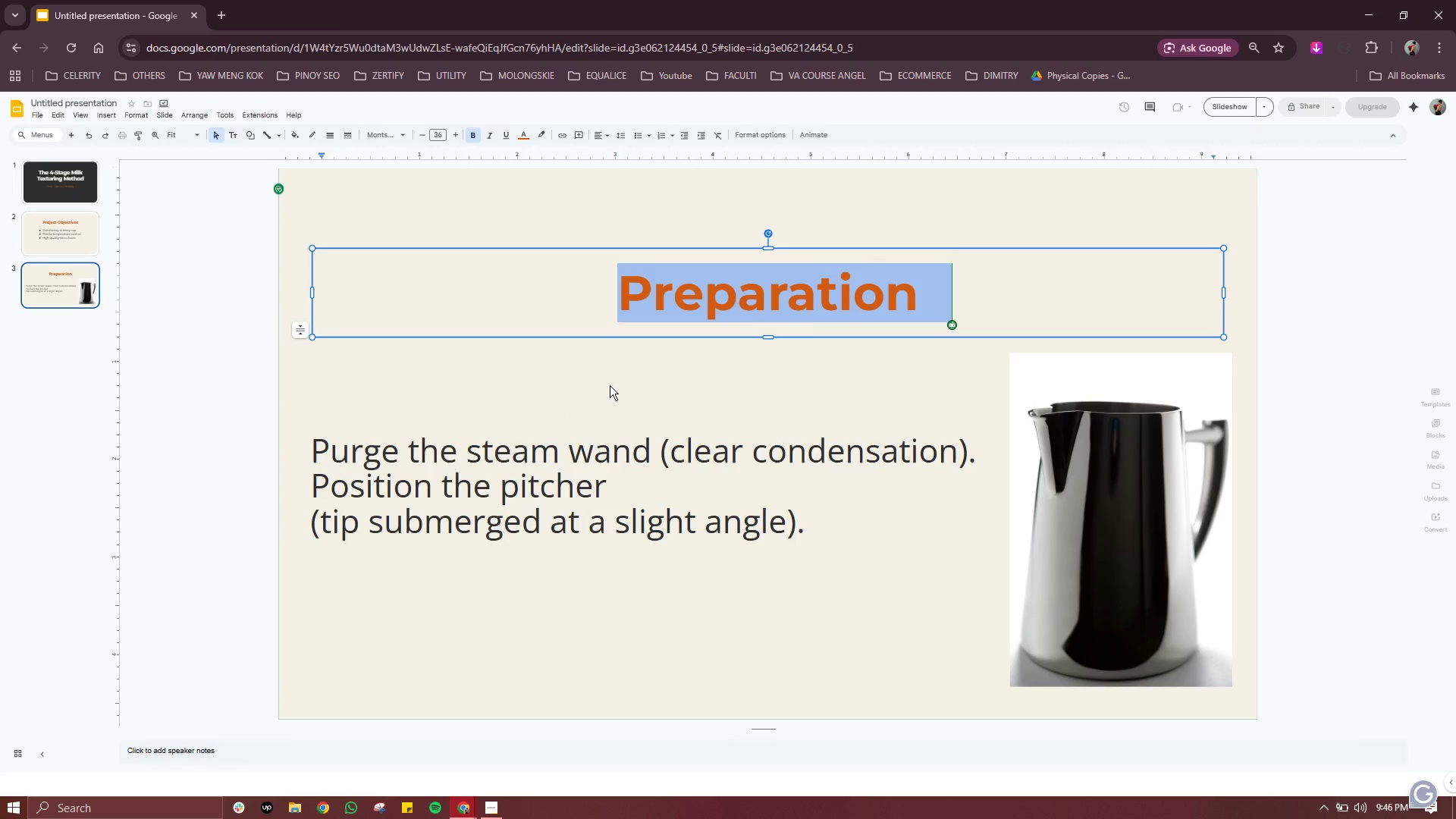 
left_click([610, 385])
 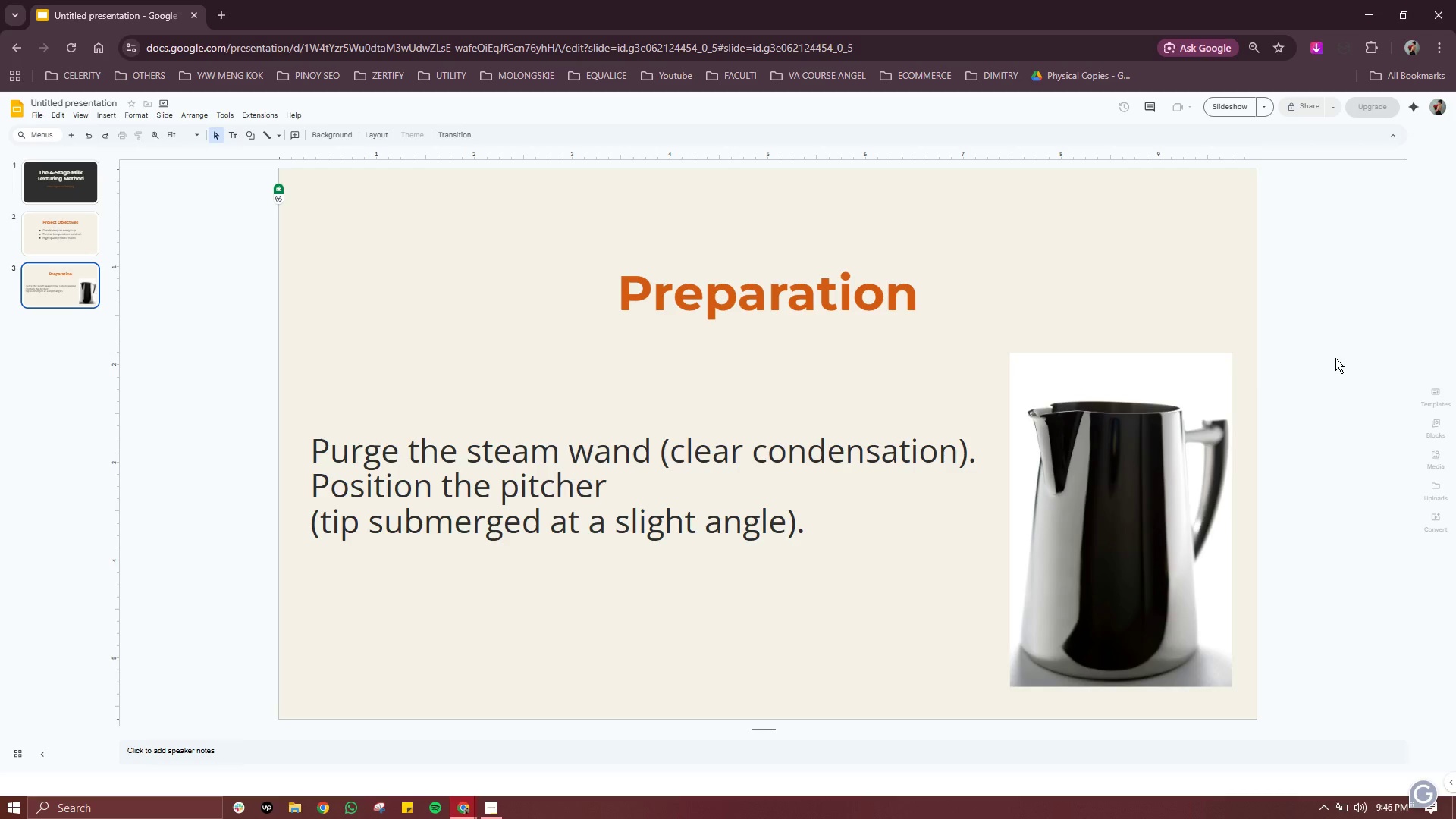 
left_click([1336, 358])
 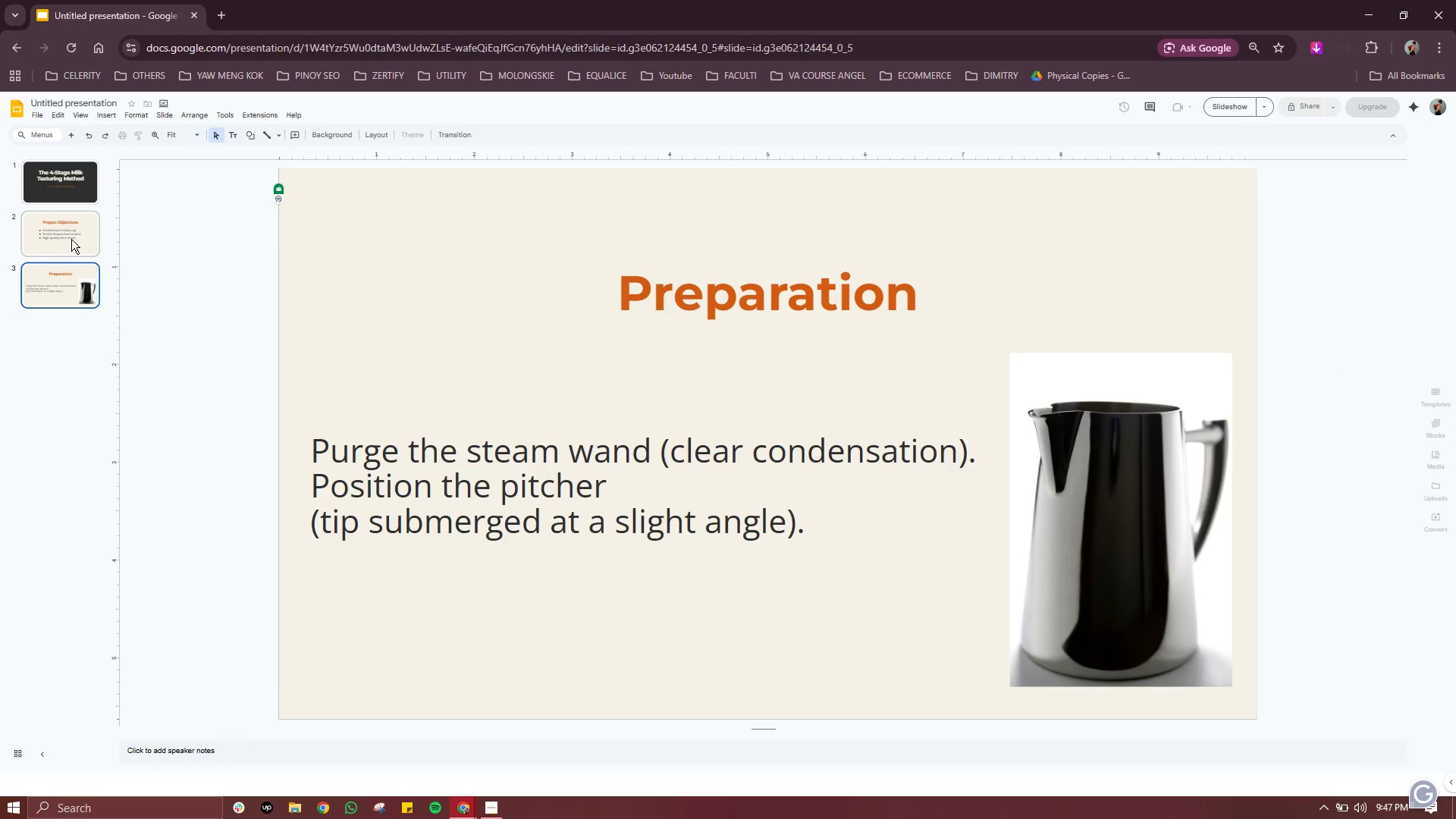 
wait(6.22)
 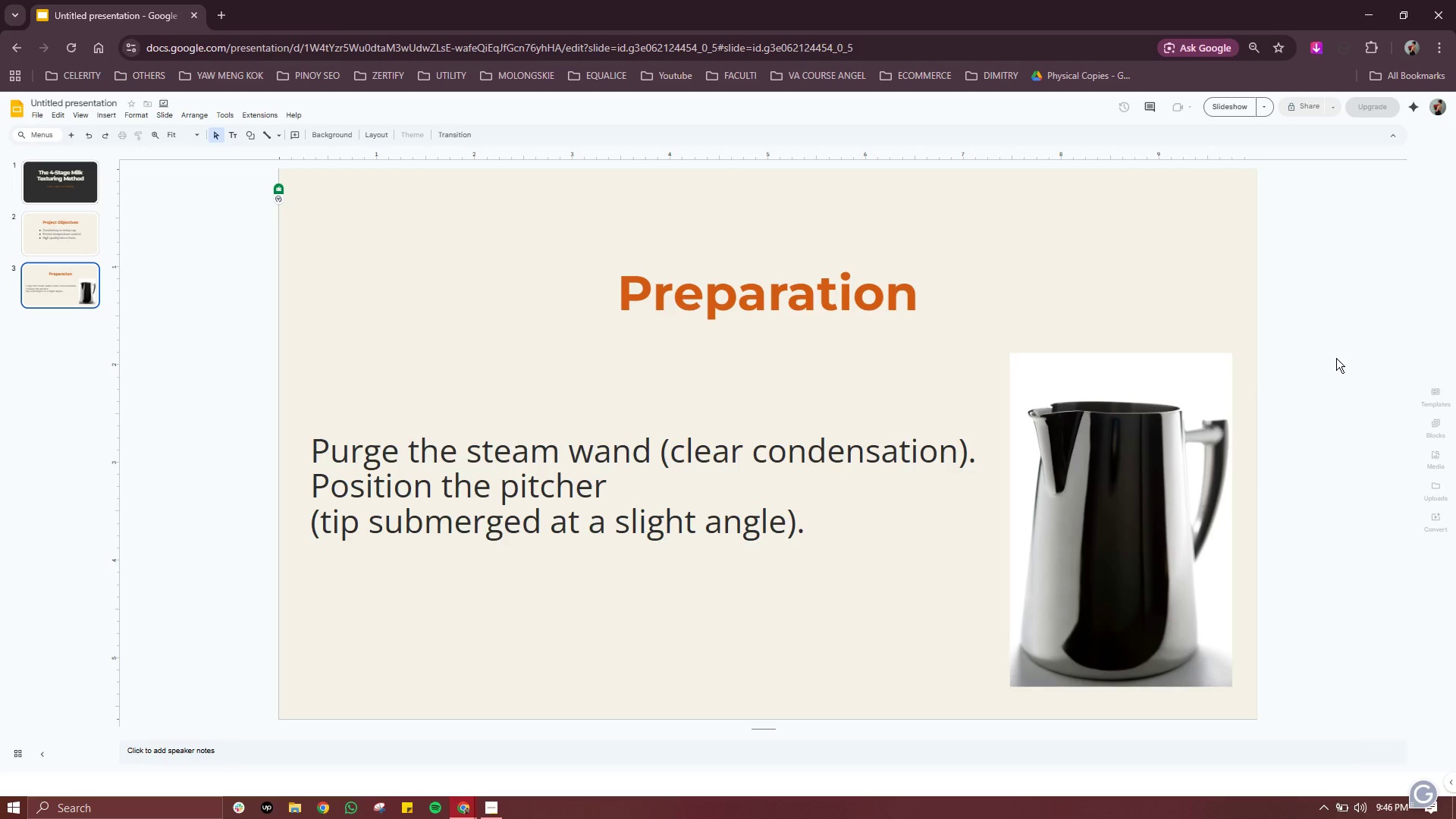 
left_click([40, 342])
 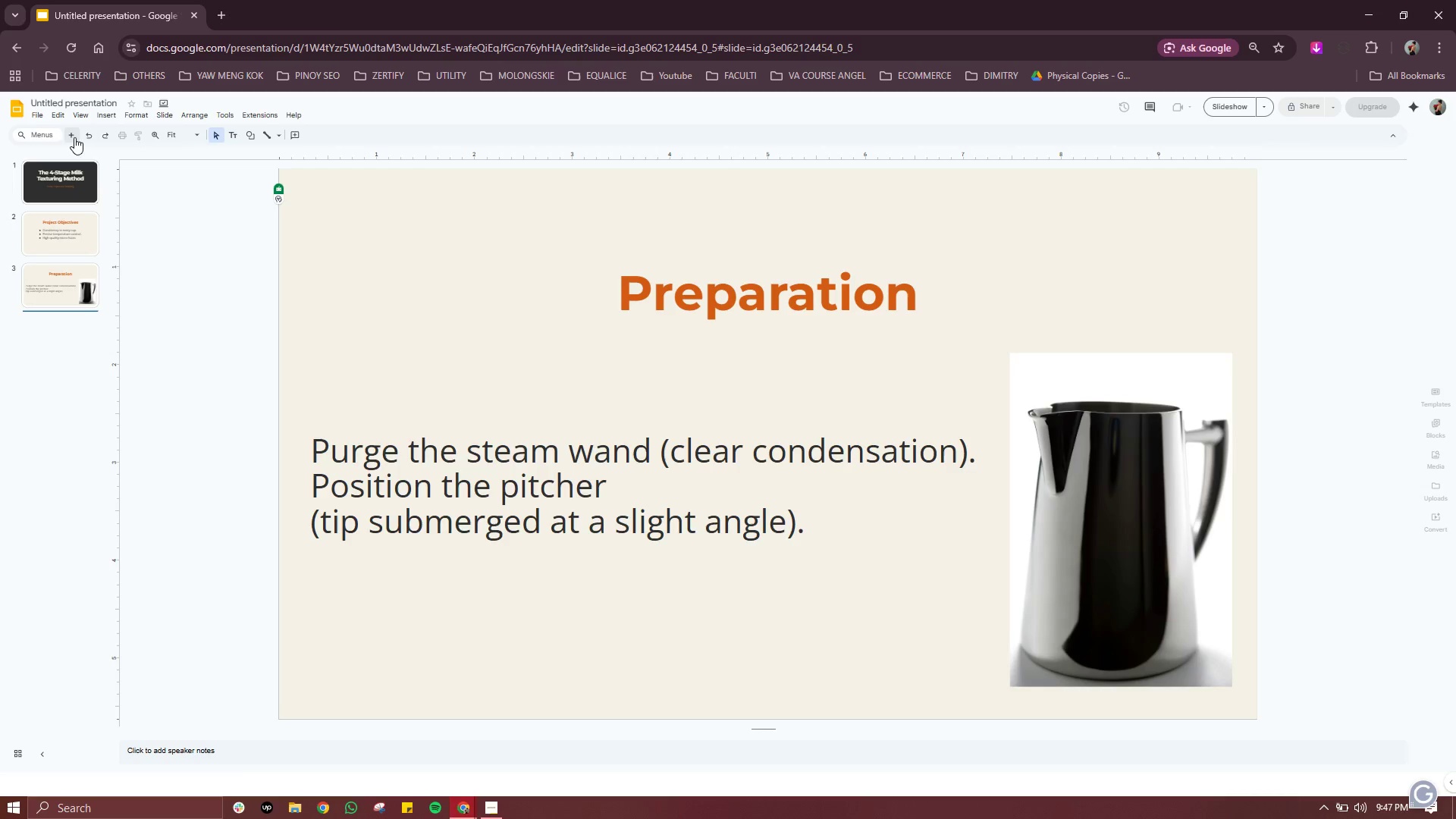 
left_click([74, 137])
 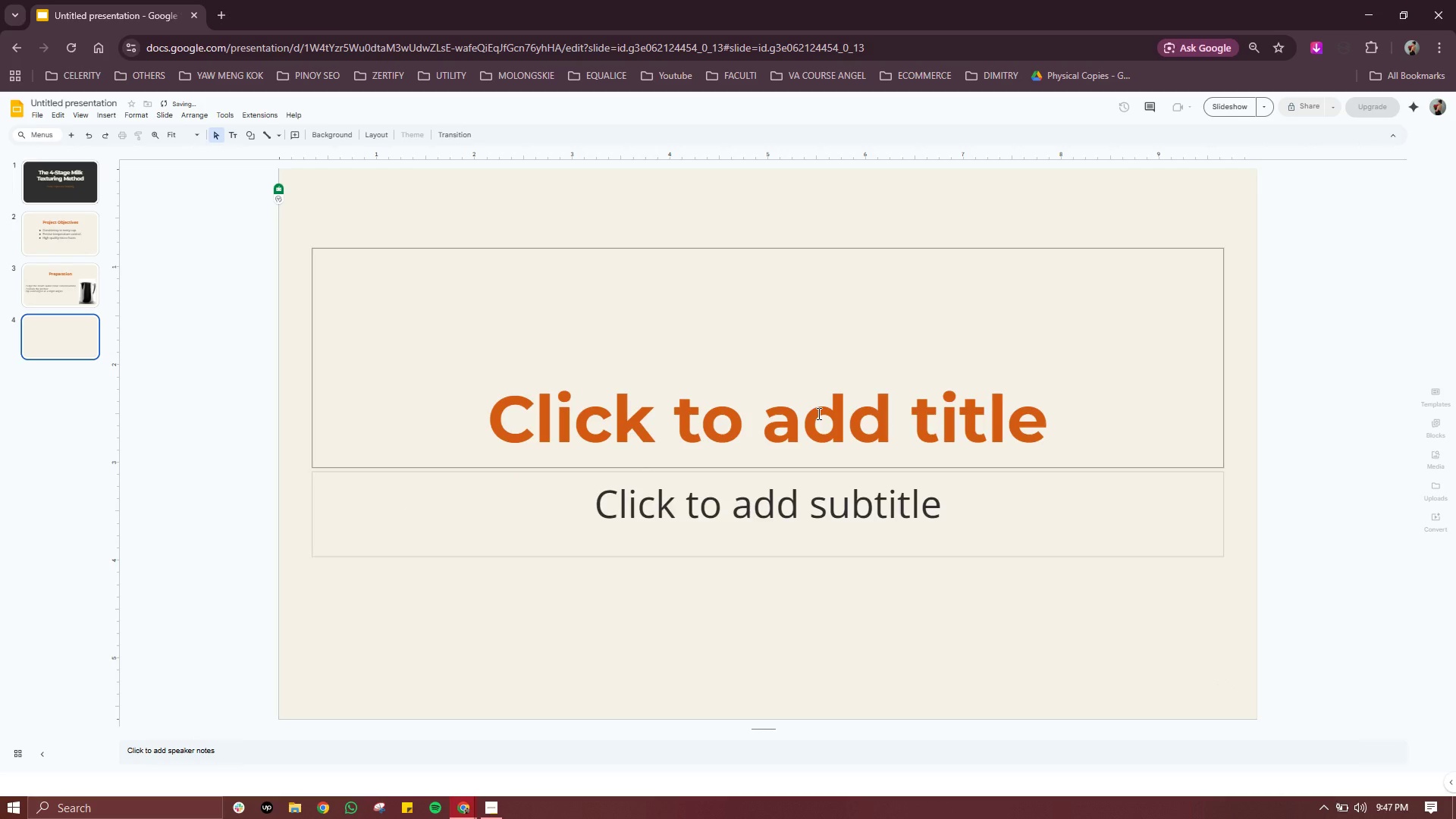 
double_click([818, 413])
 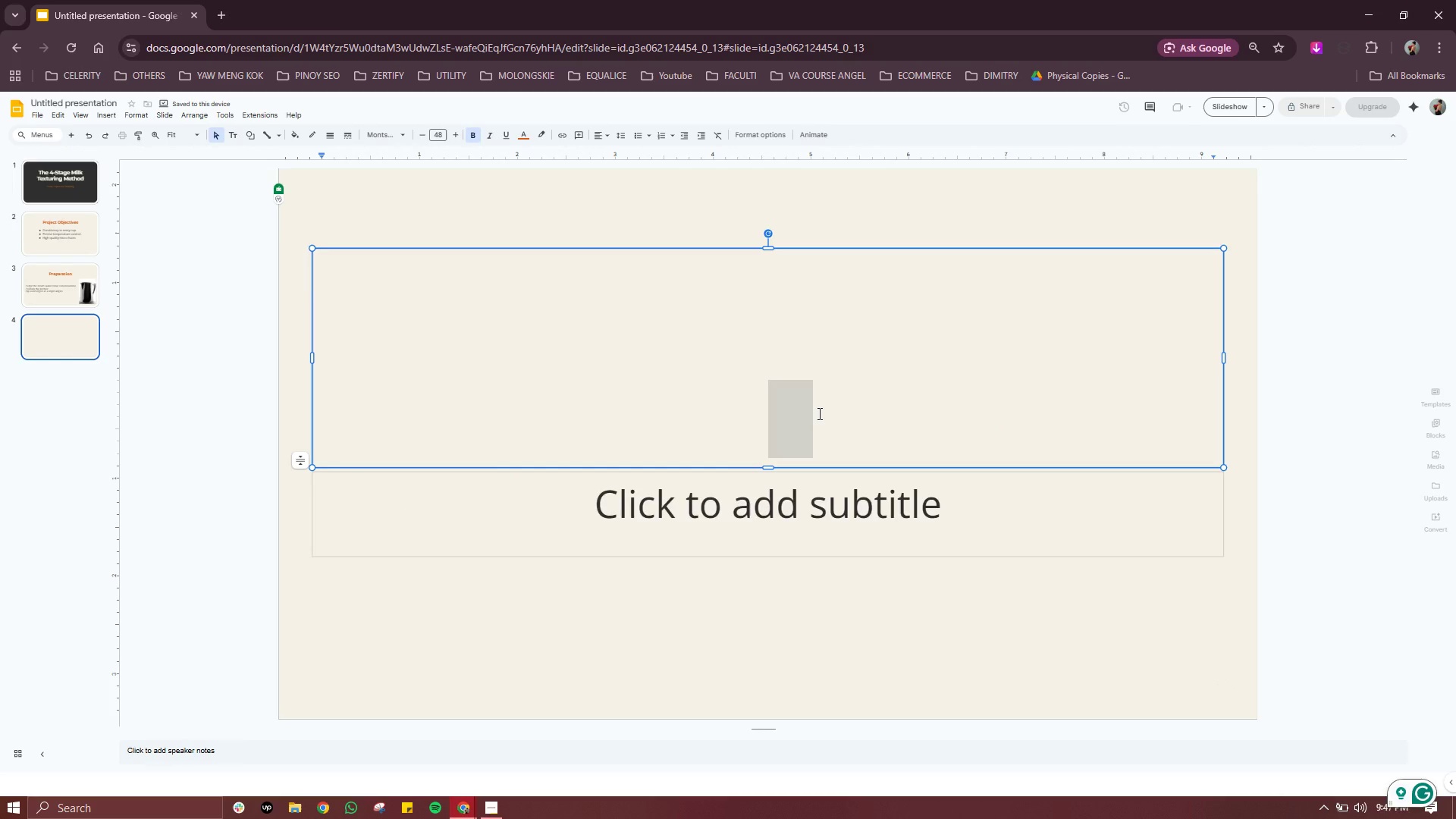 
triple_click([818, 413])
 